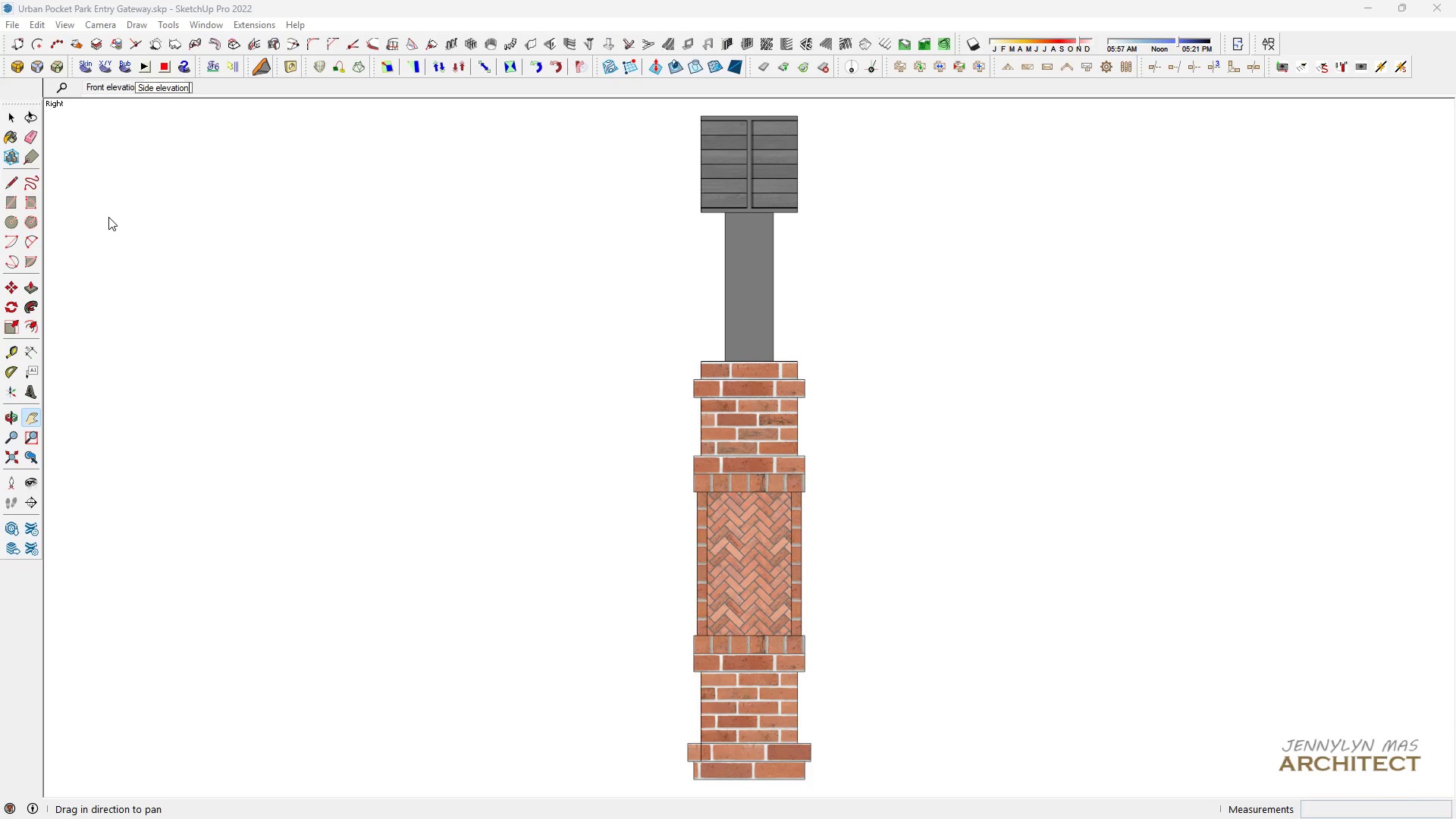 
key(Enter)
 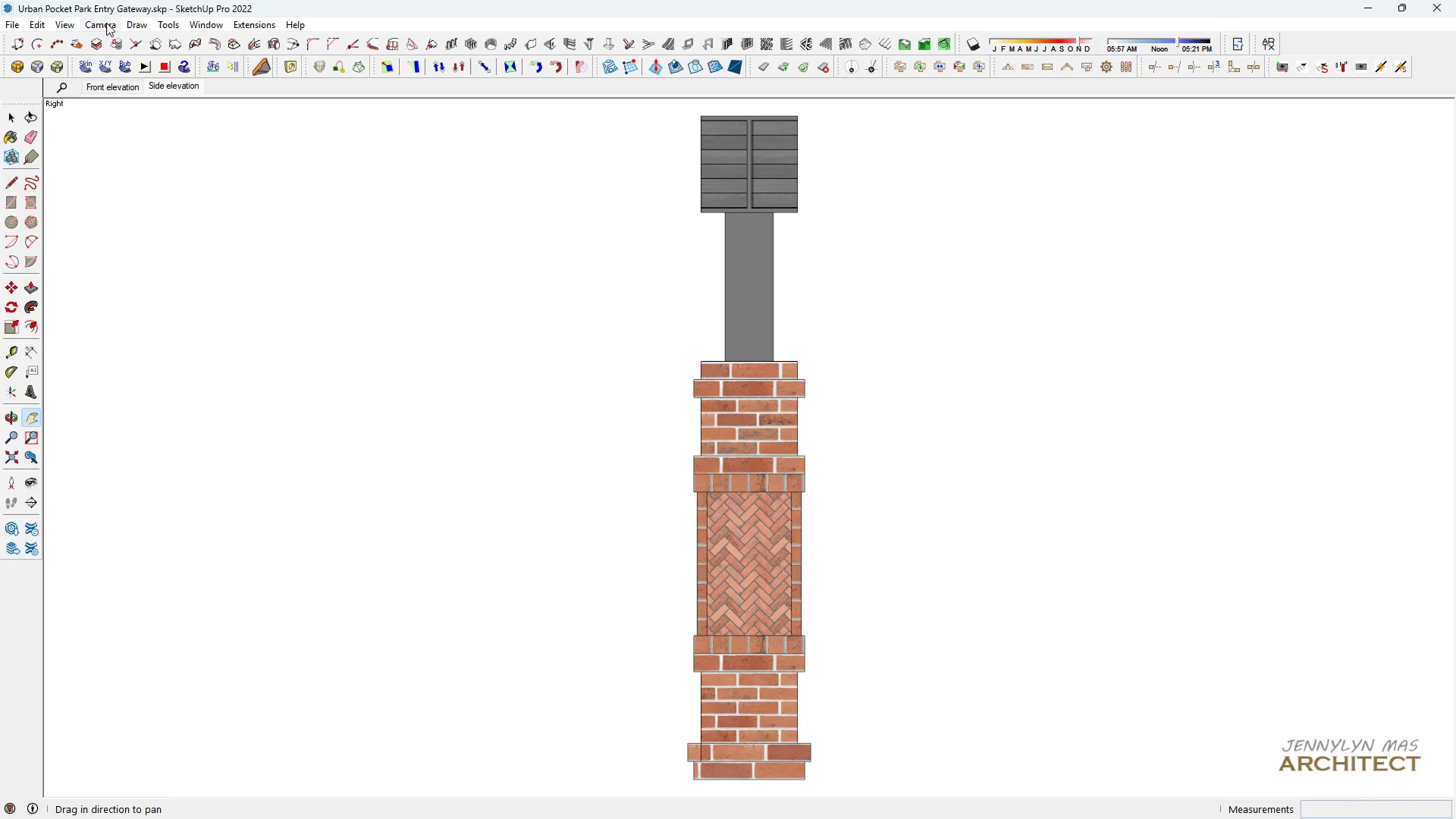 
wait(6.18)
 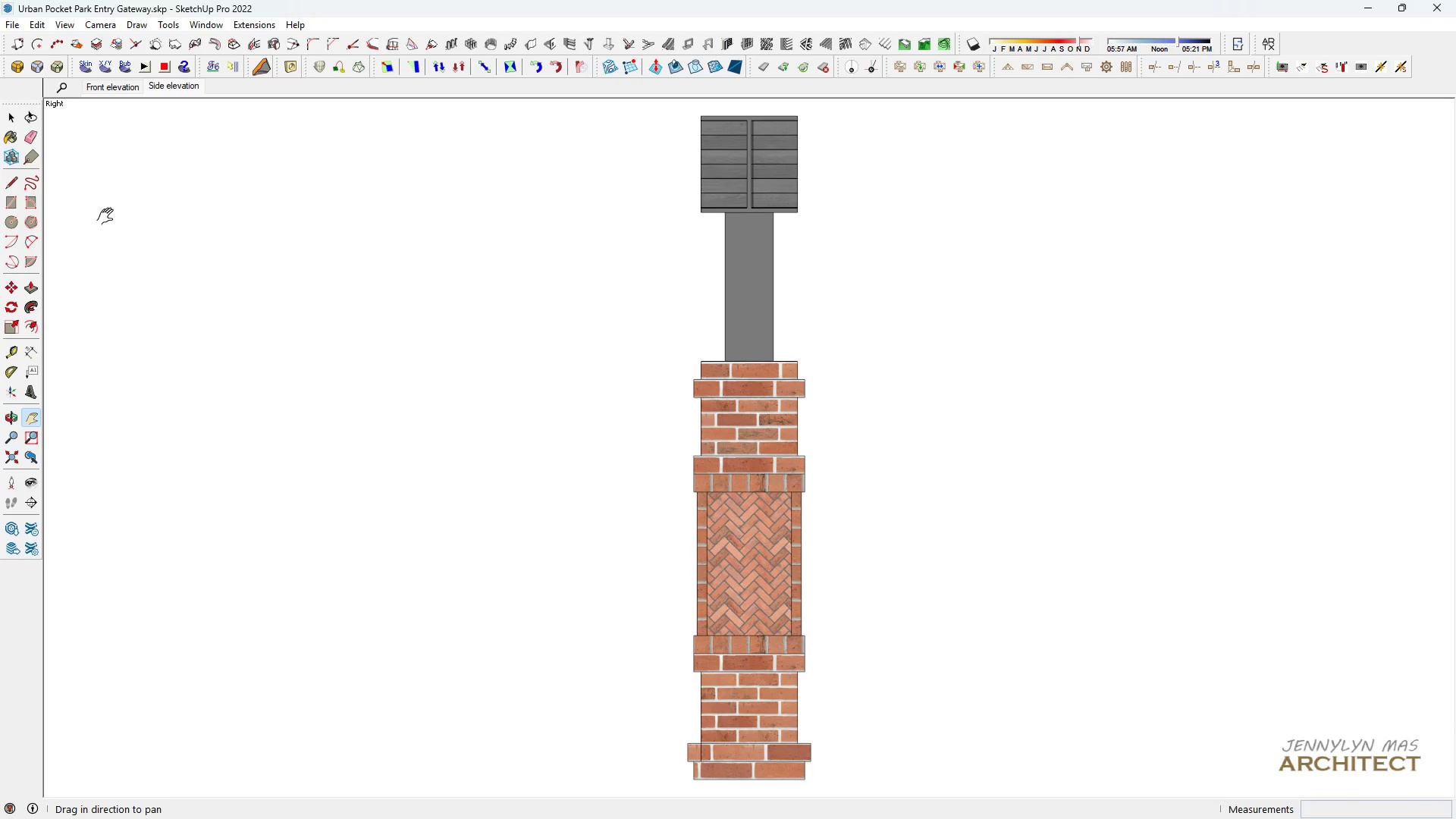 
left_click([118, 118])
 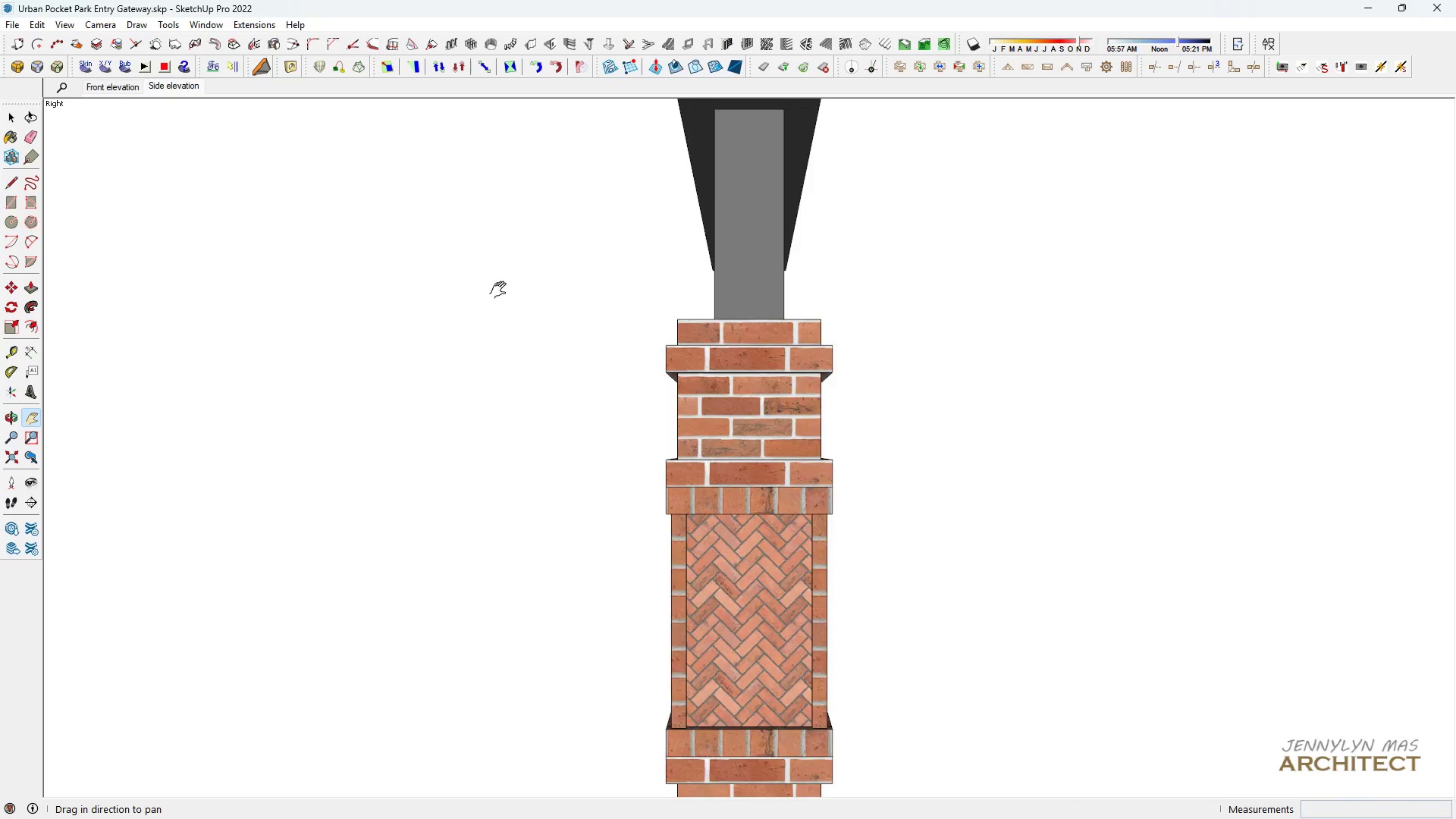 
scroll: coordinate [956, 500], scroll_direction: down, amount: 5.0
 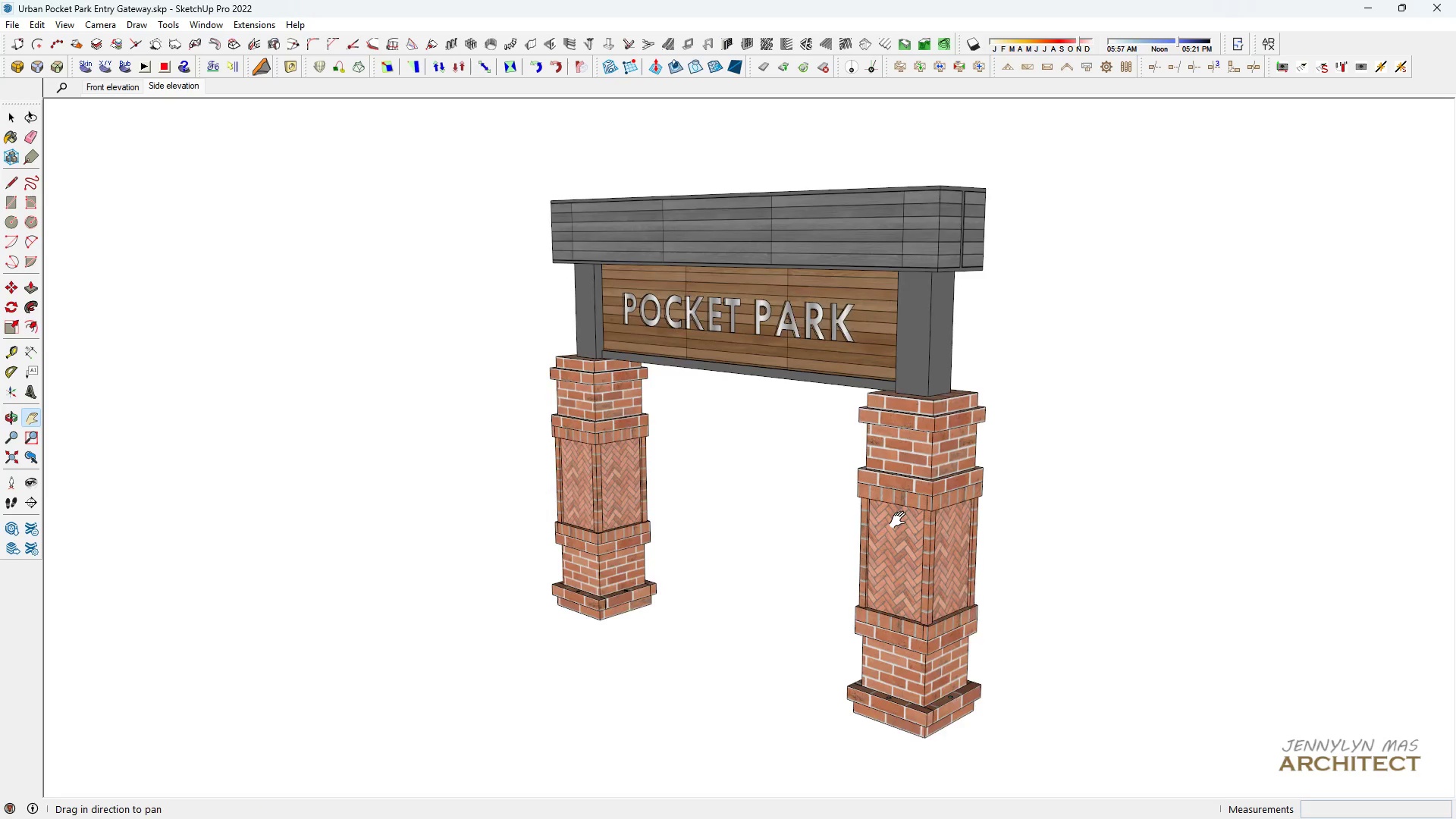 
left_click_drag(start_coordinate=[984, 534], to_coordinate=[839, 512])
 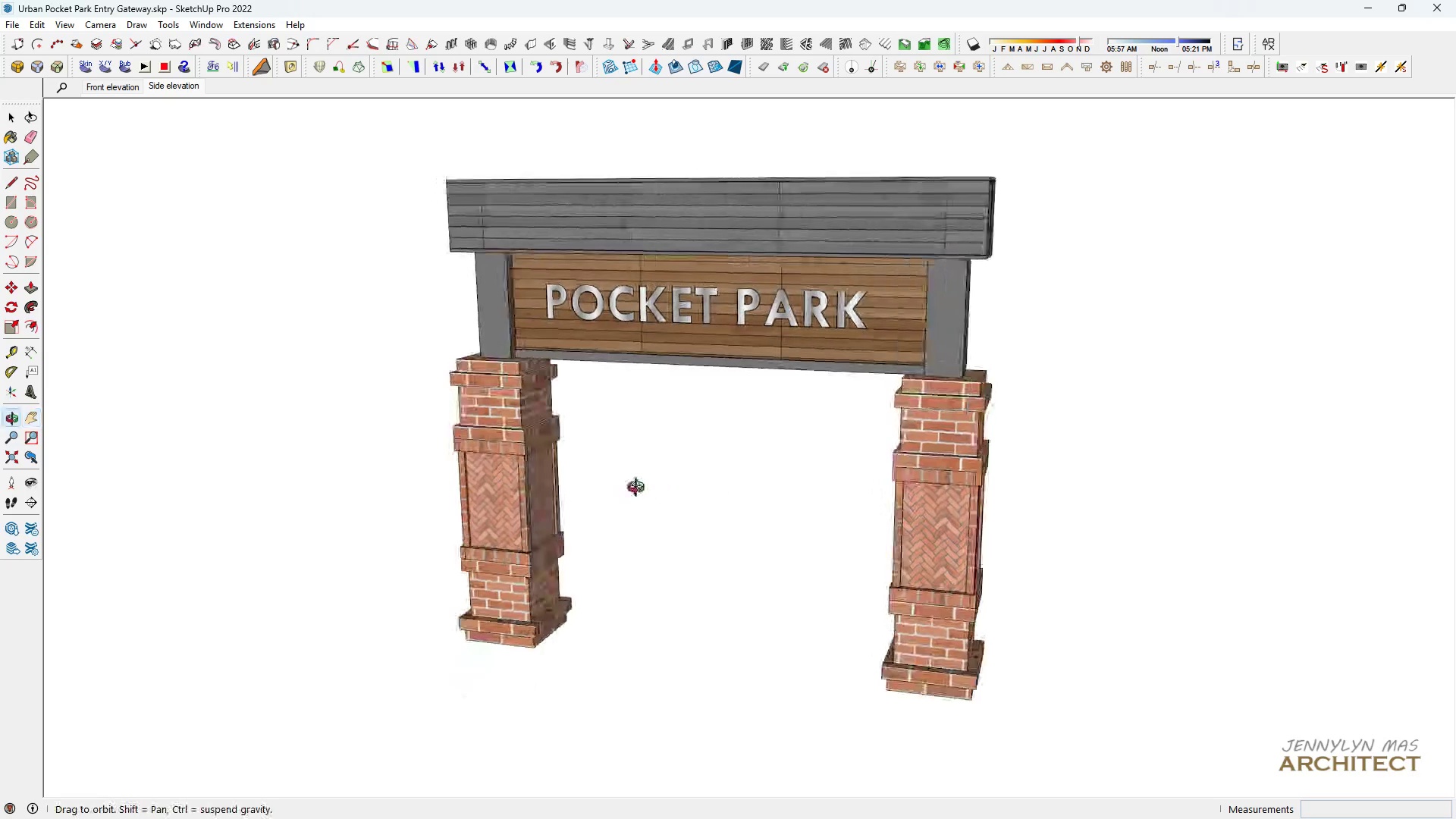 
left_click_drag(start_coordinate=[500, 490], to_coordinate=[458, 507])
 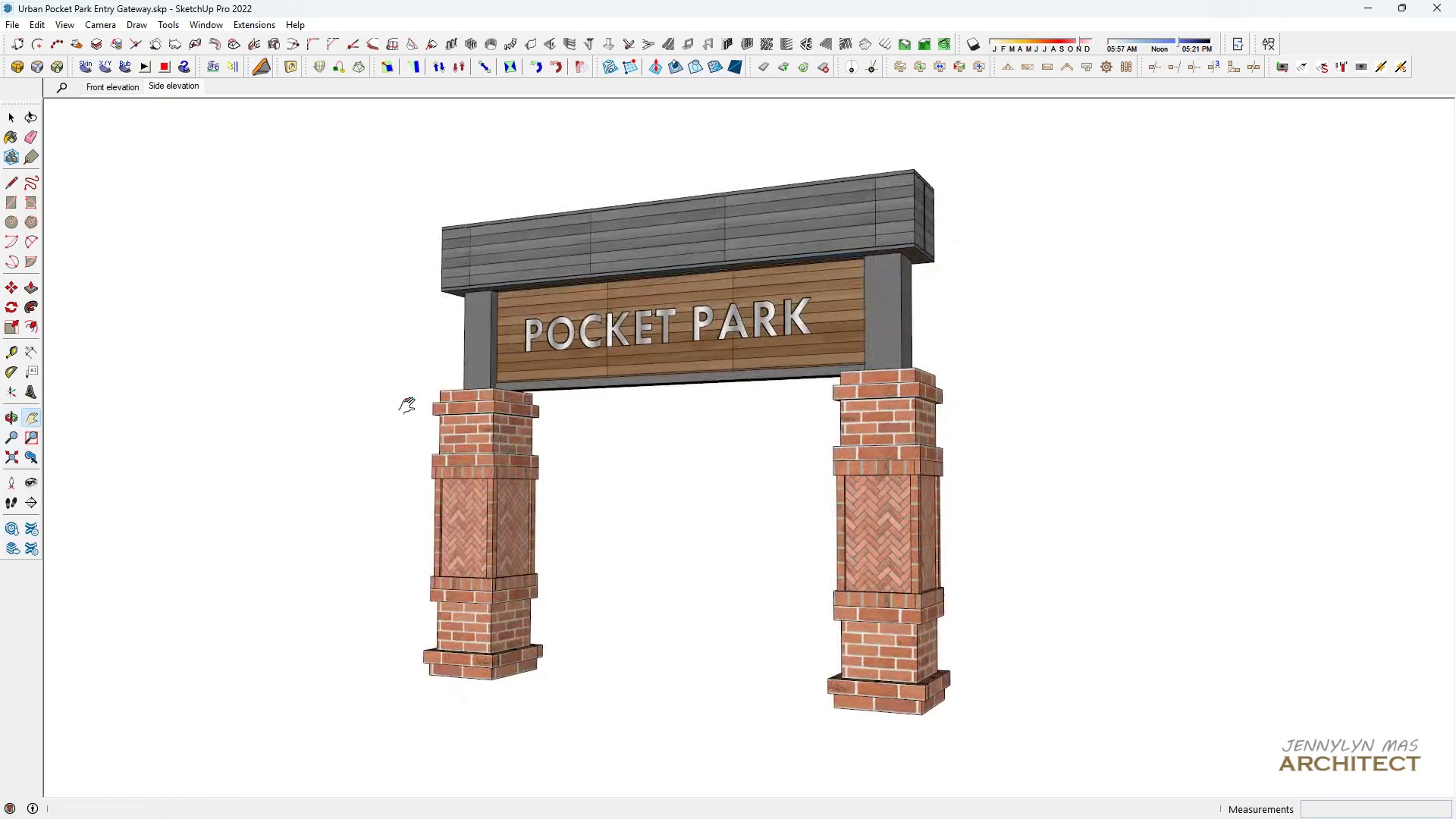 
left_click_drag(start_coordinate=[434, 463], to_coordinate=[441, 450])
 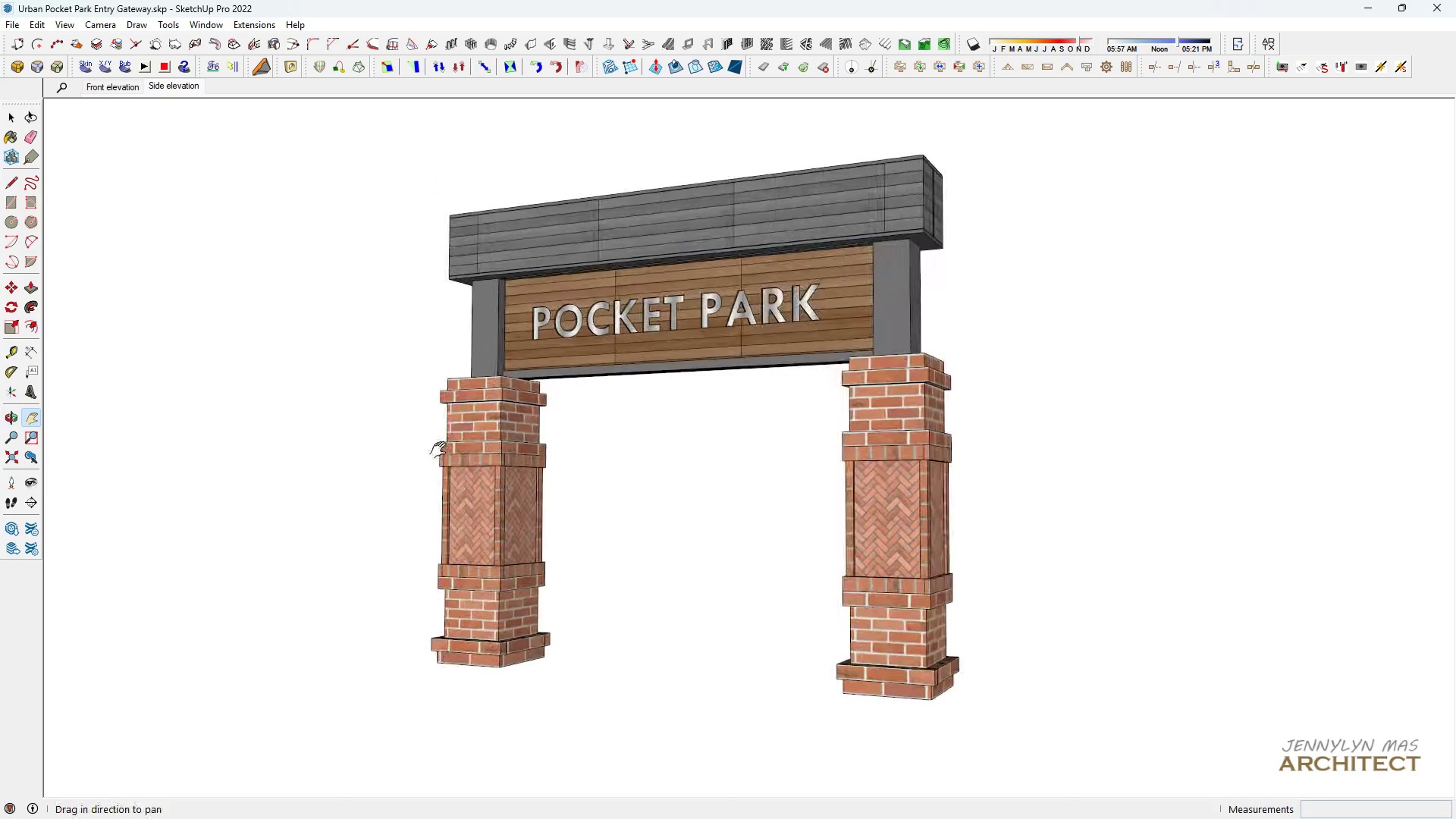 
scroll: coordinate [441, 451], scroll_direction: up, amount: 1.0
 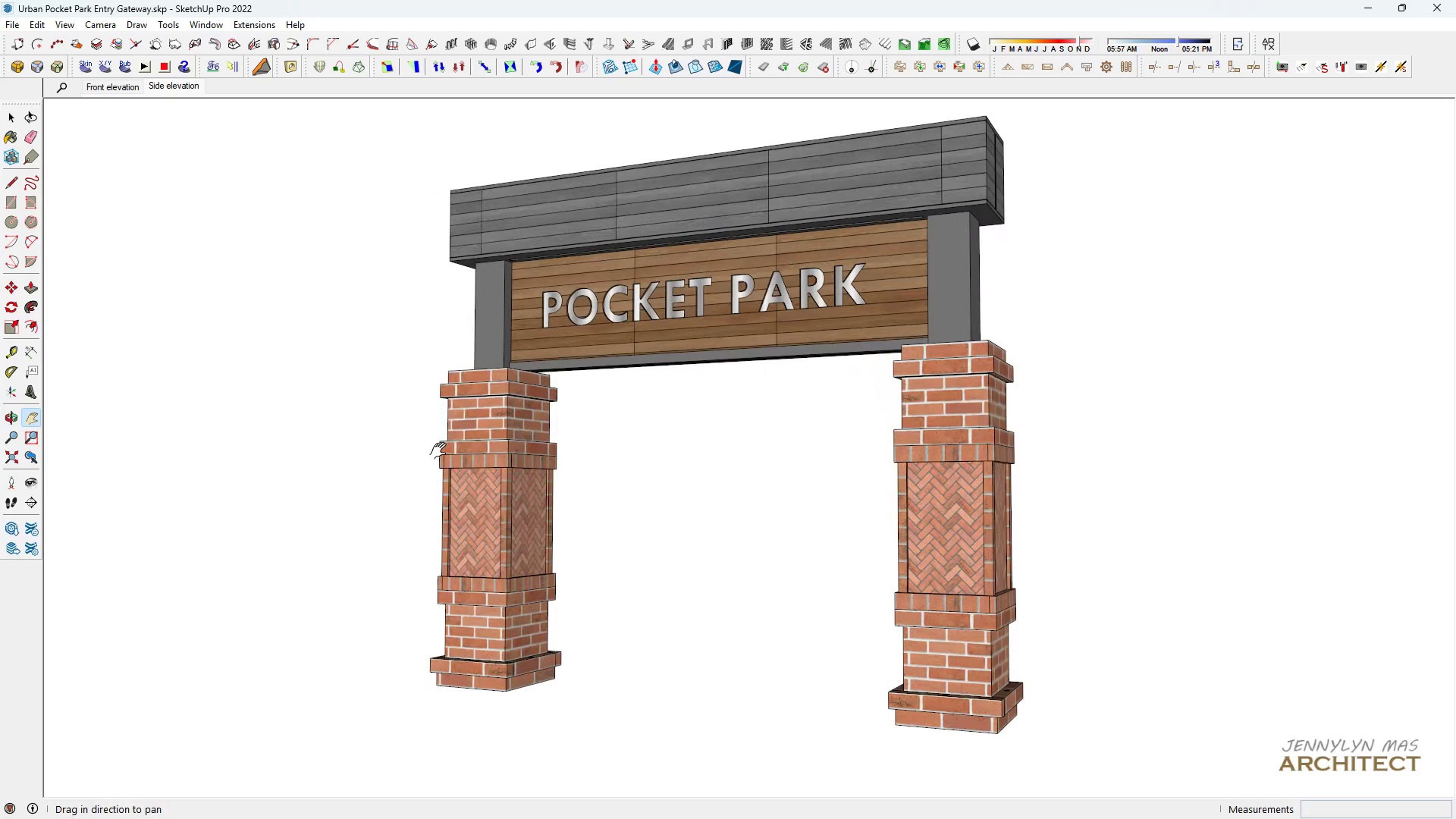 
left_click_drag(start_coordinate=[441, 451], to_coordinate=[394, 459])
 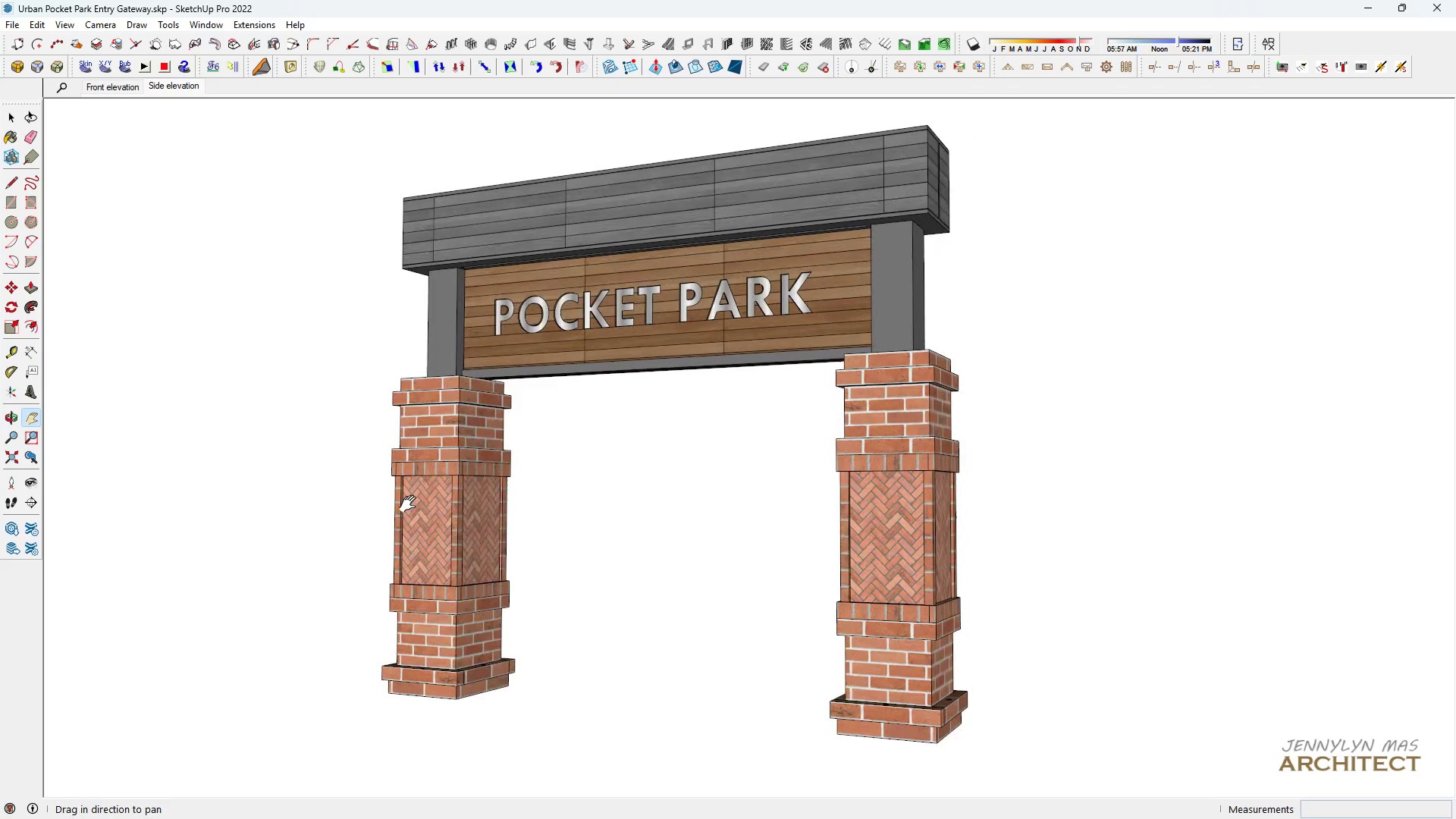 
left_click_drag(start_coordinate=[411, 504], to_coordinate=[420, 507])
 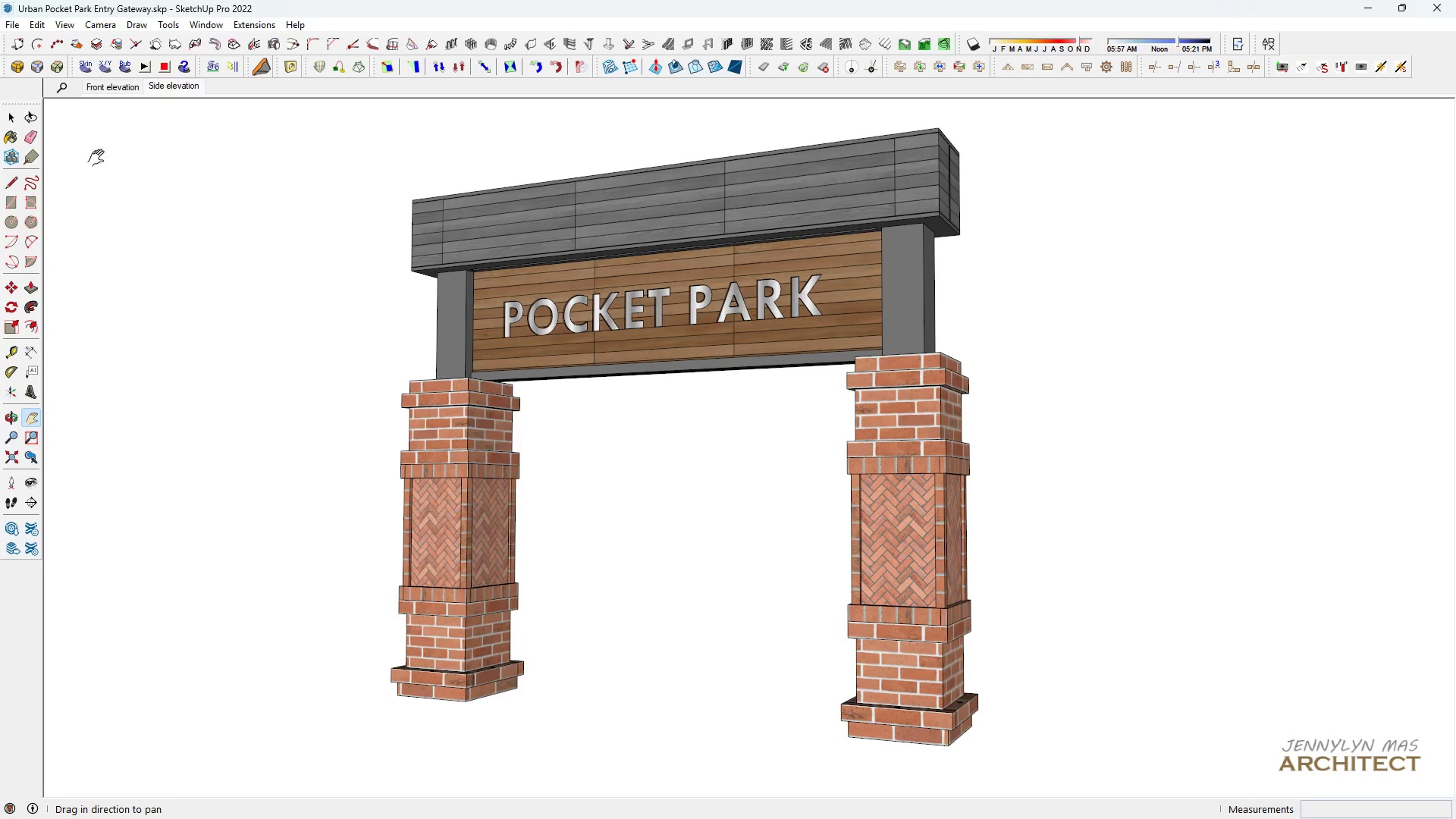 
wait(5.62)
 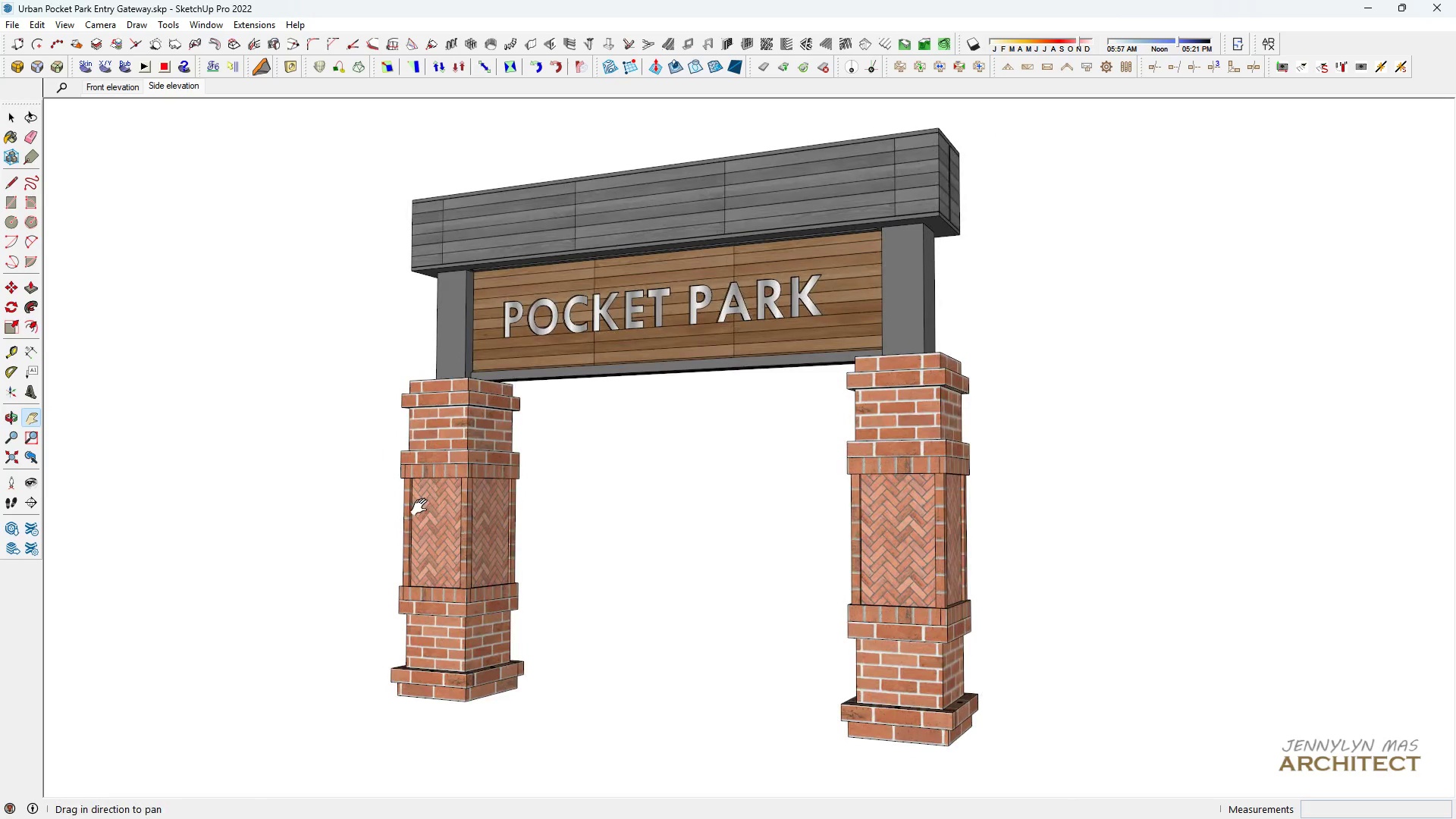 
right_click([160, 86])
 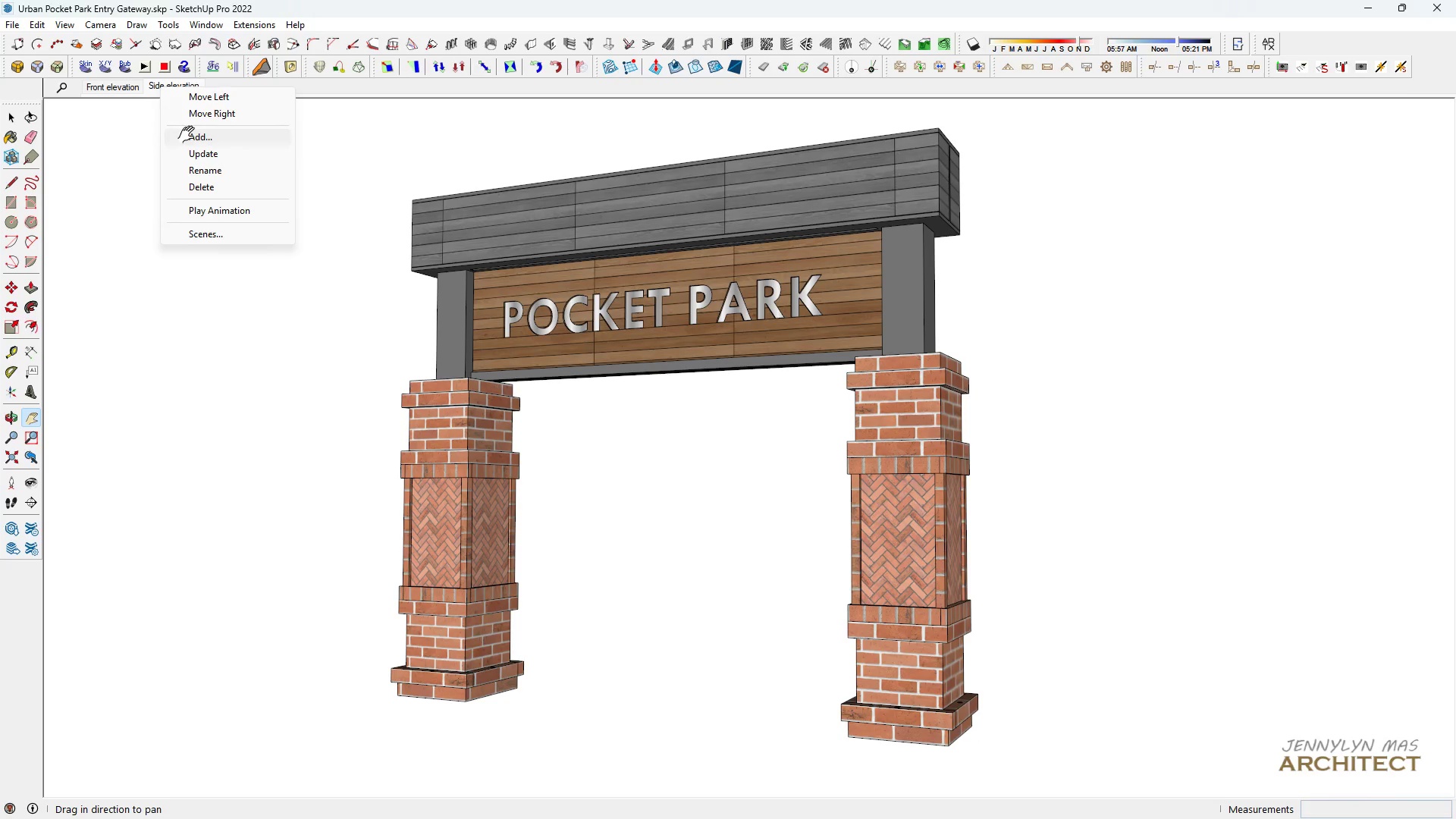 
left_click([190, 137])
 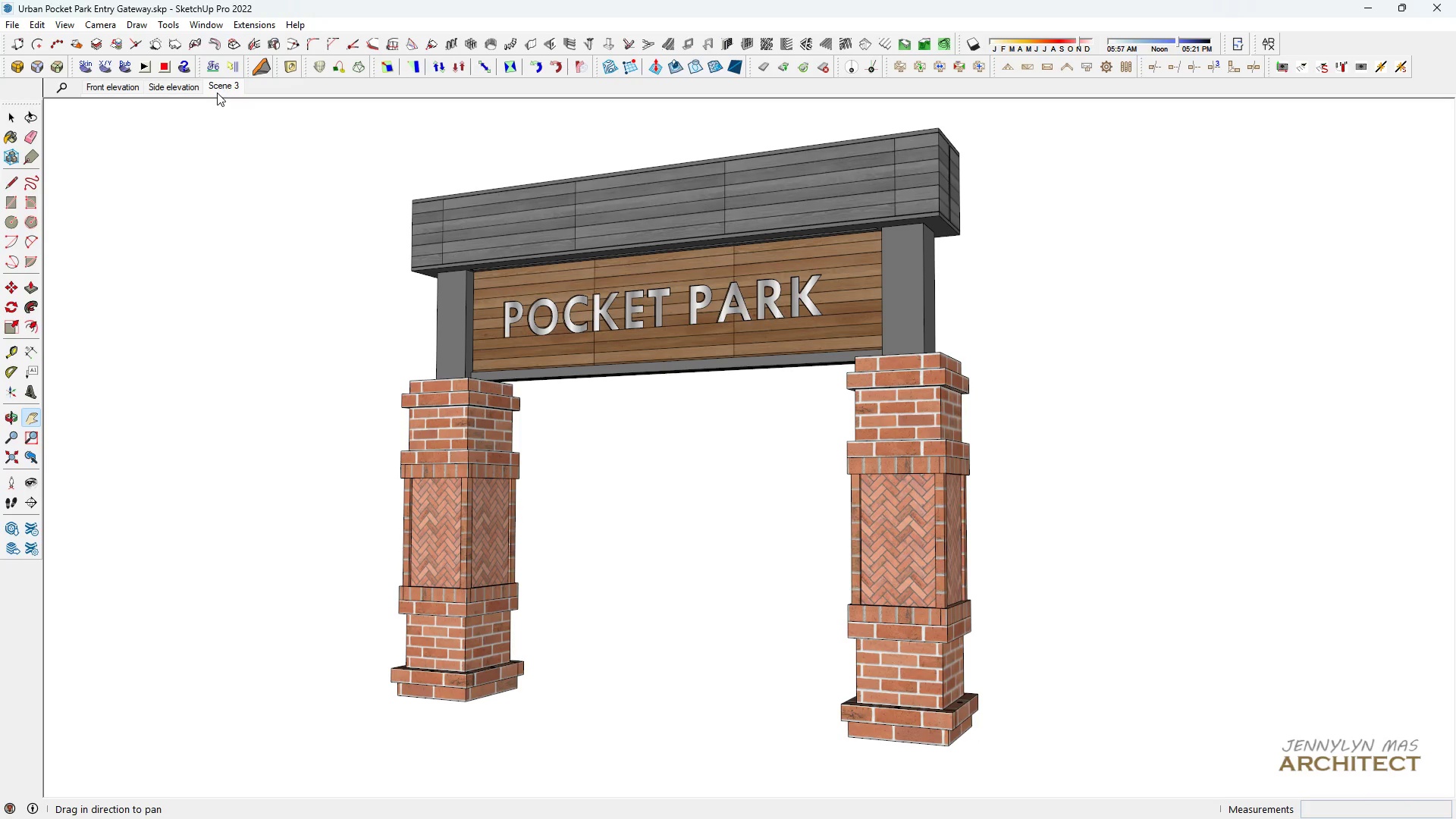 
right_click([220, 80])
 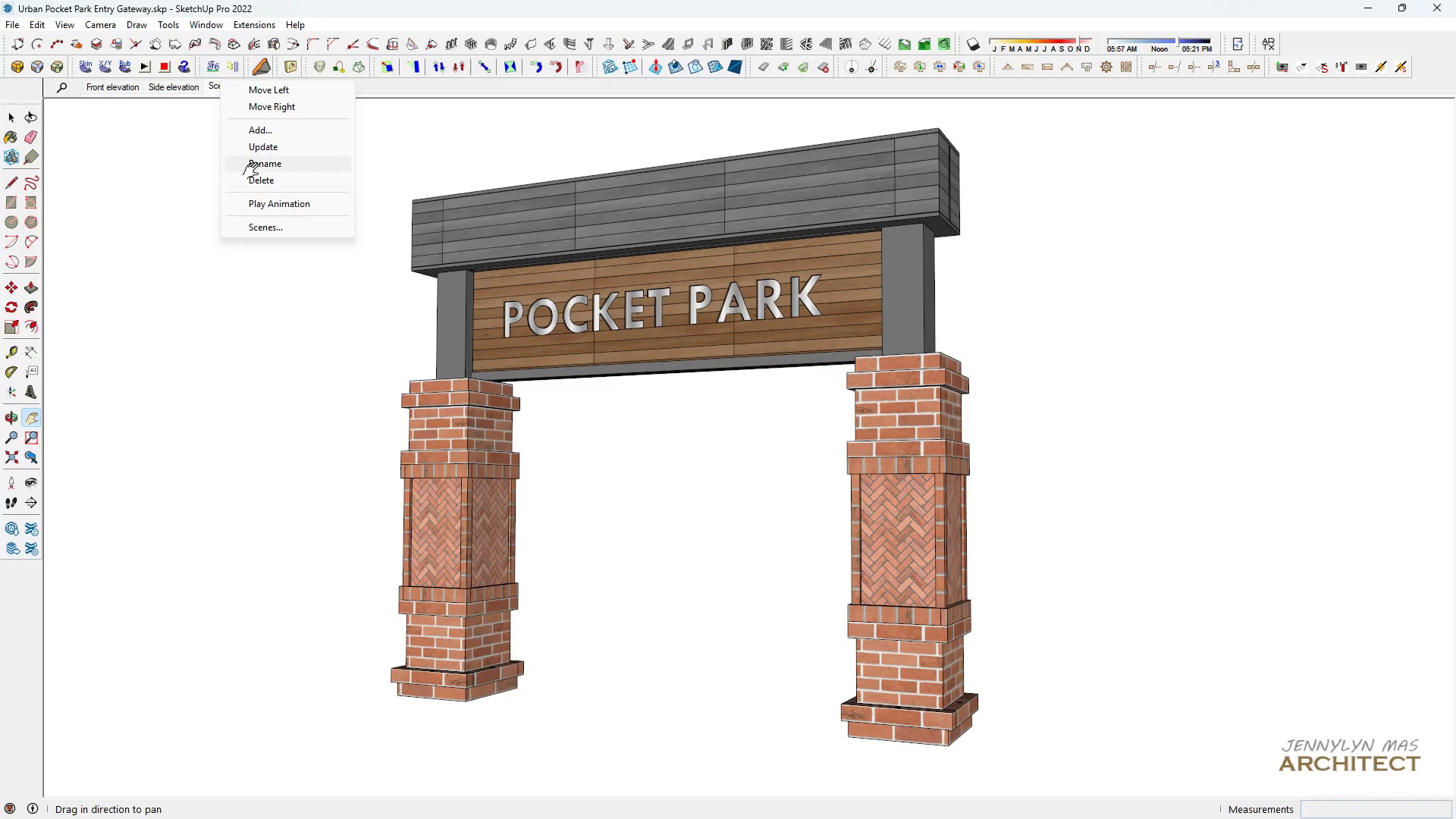 
left_click_drag(start_coordinate=[253, 175], to_coordinate=[253, 170])
 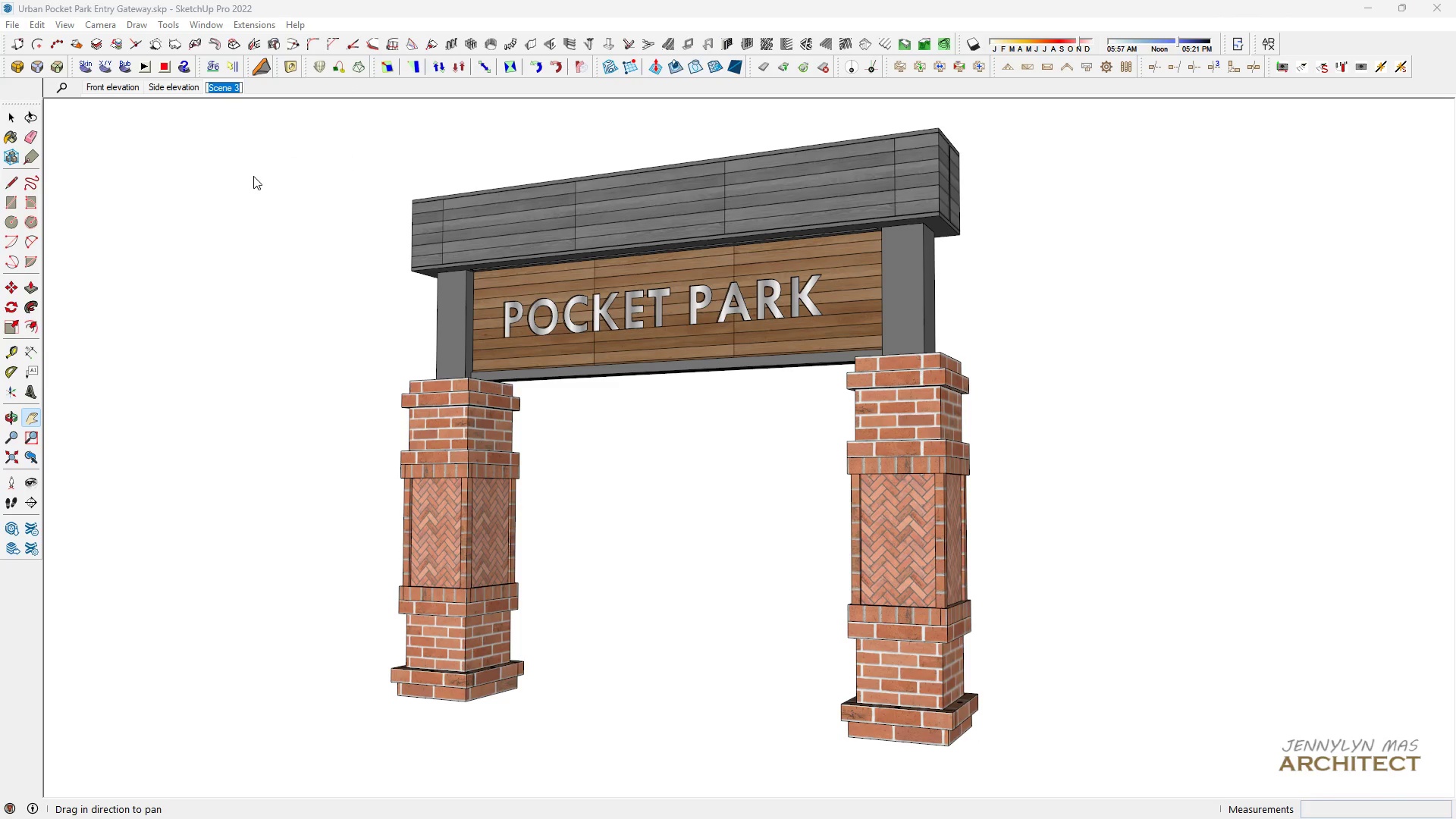 
type(Perspective)
 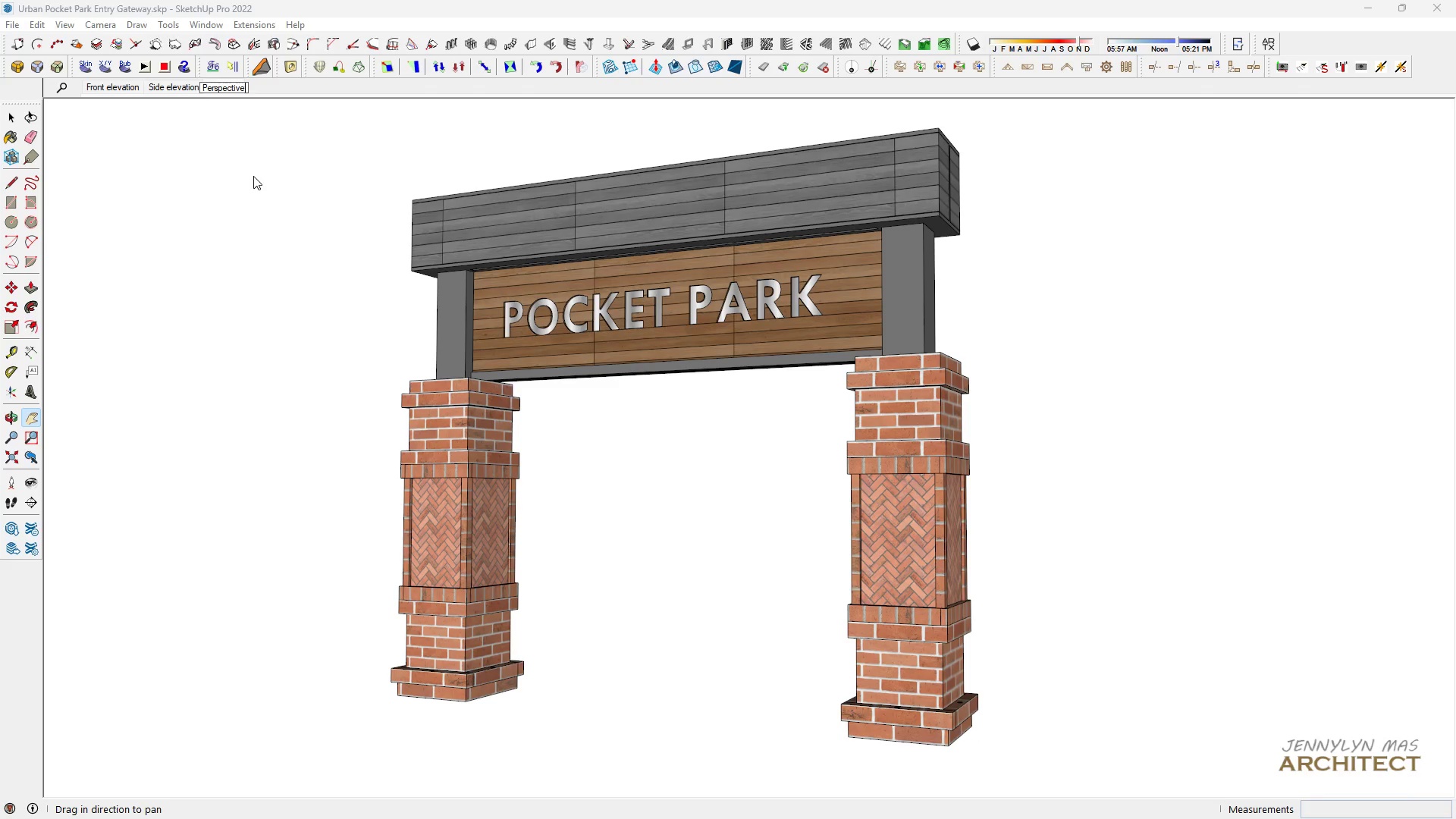 
key(Enter)
 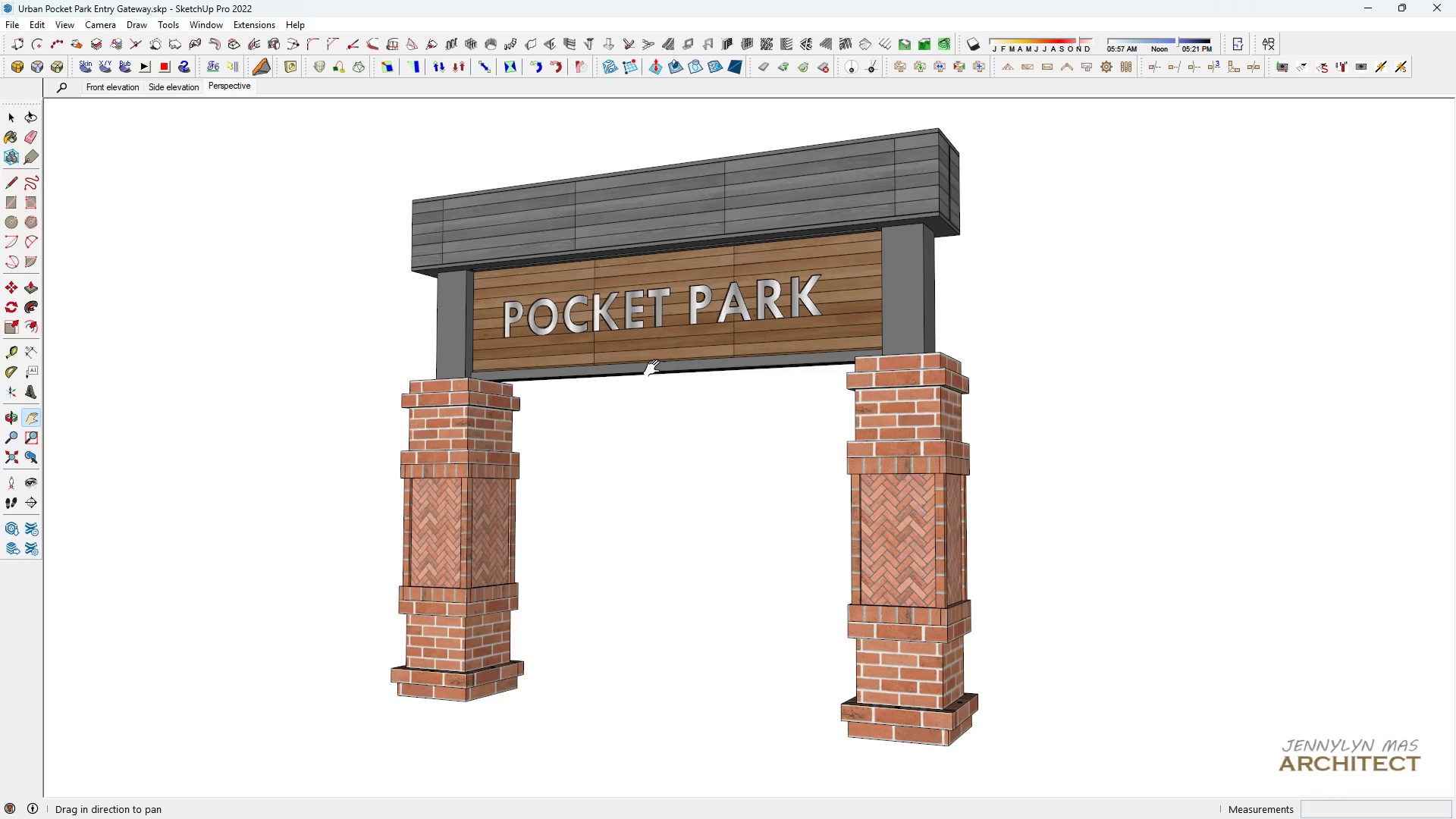 
key(Space)
 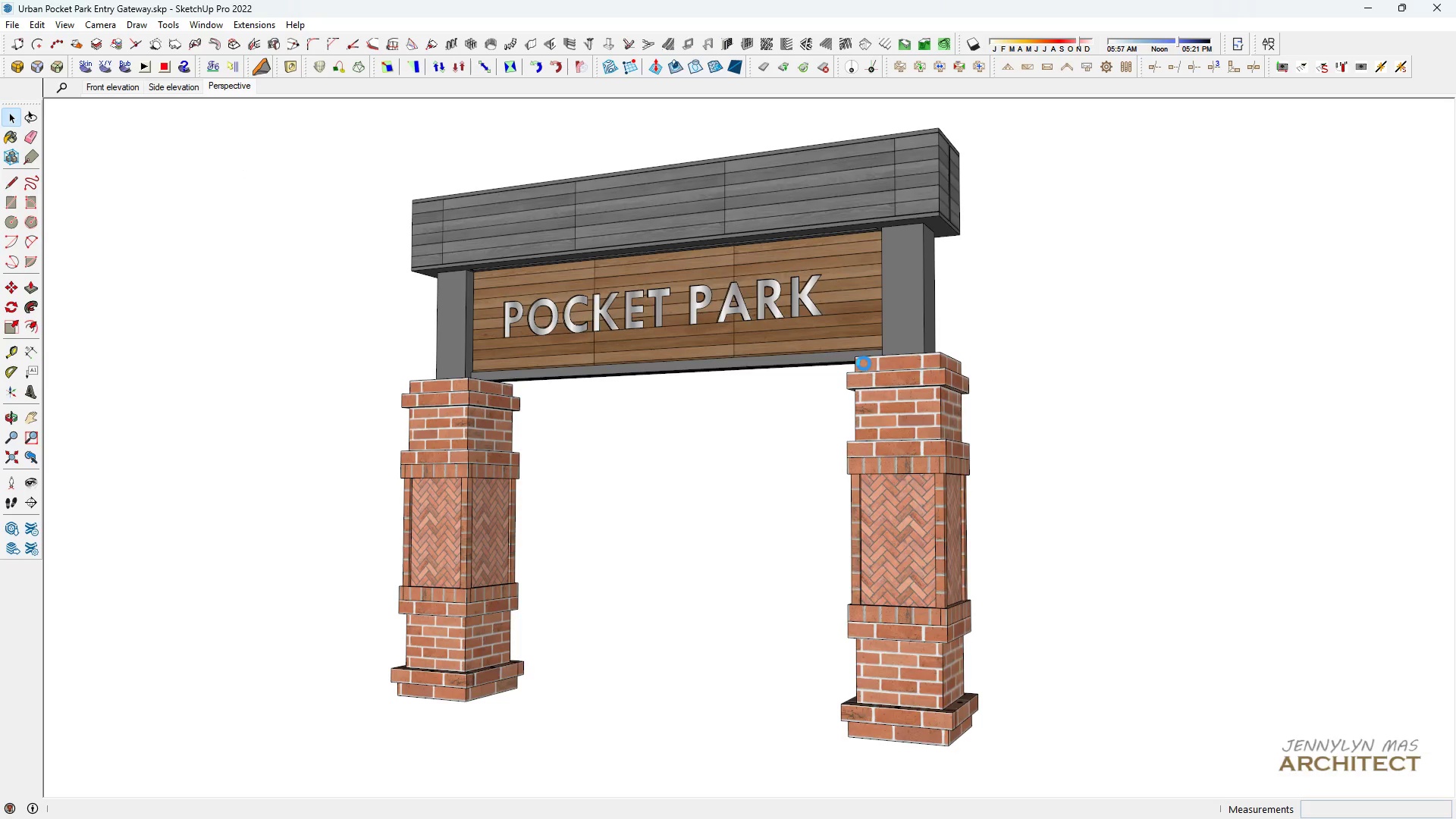 
key(B)
 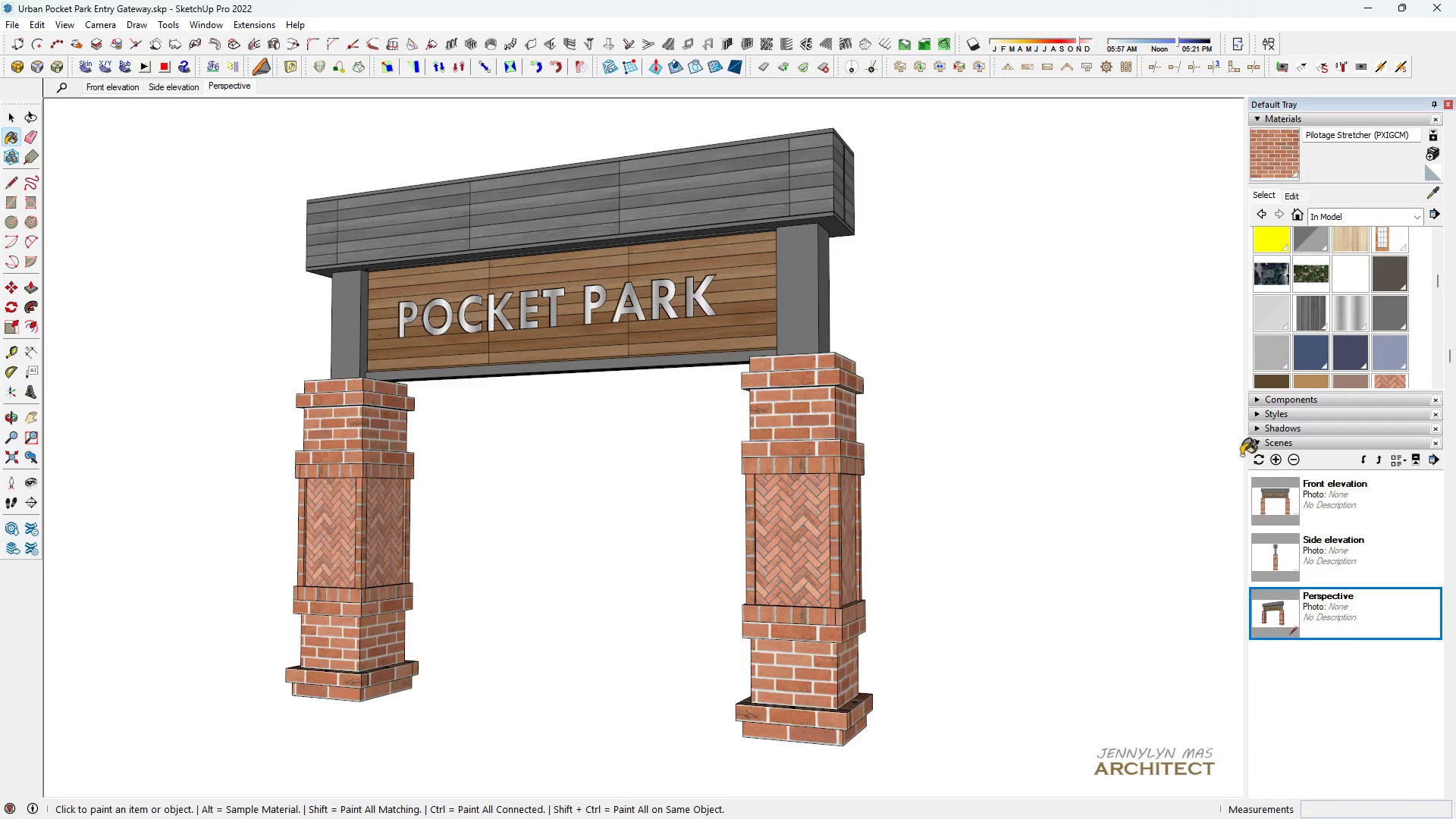 
left_click([1257, 442])
 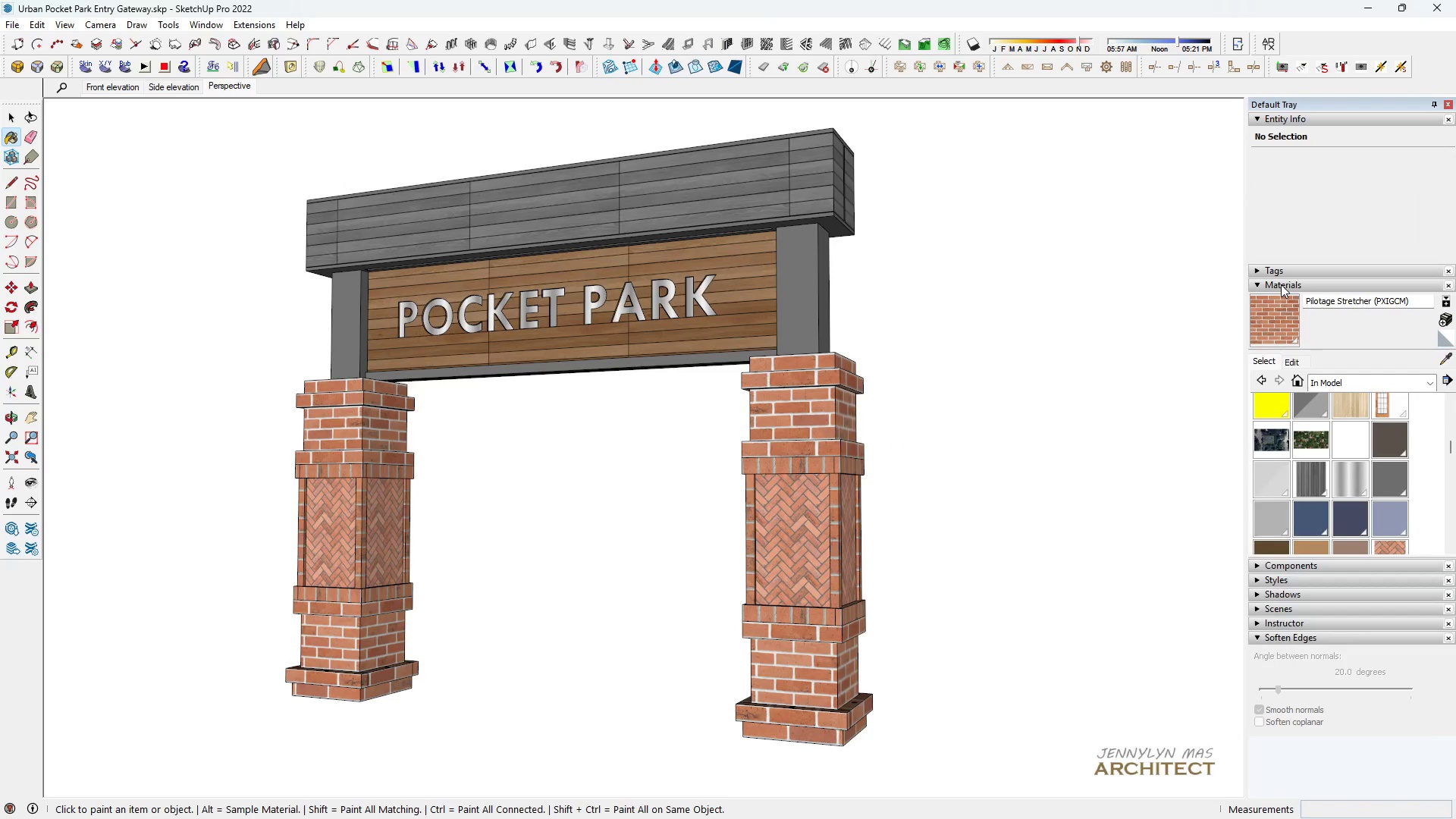 
left_click([1280, 285])
 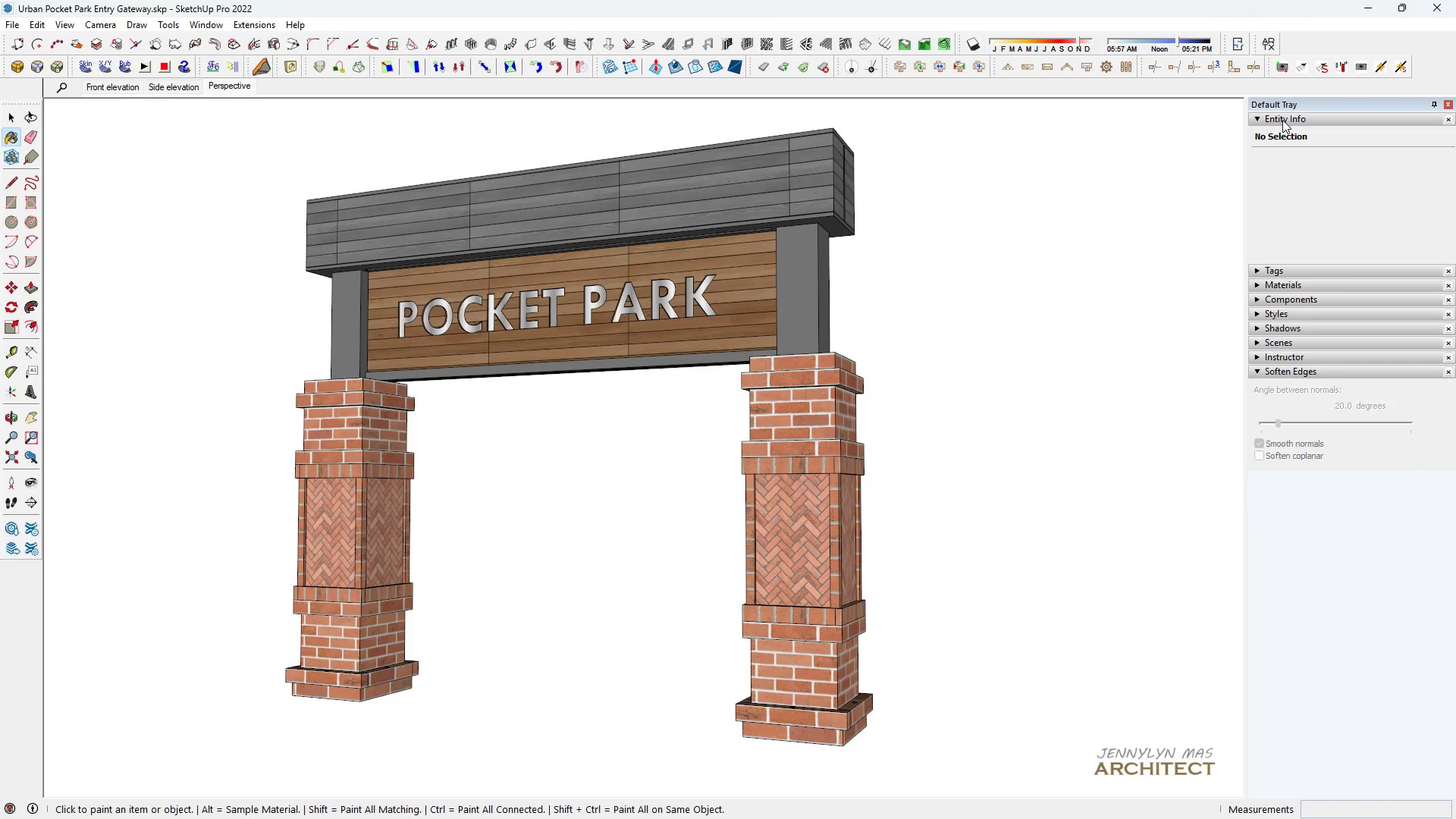 
left_click([1281, 116])
 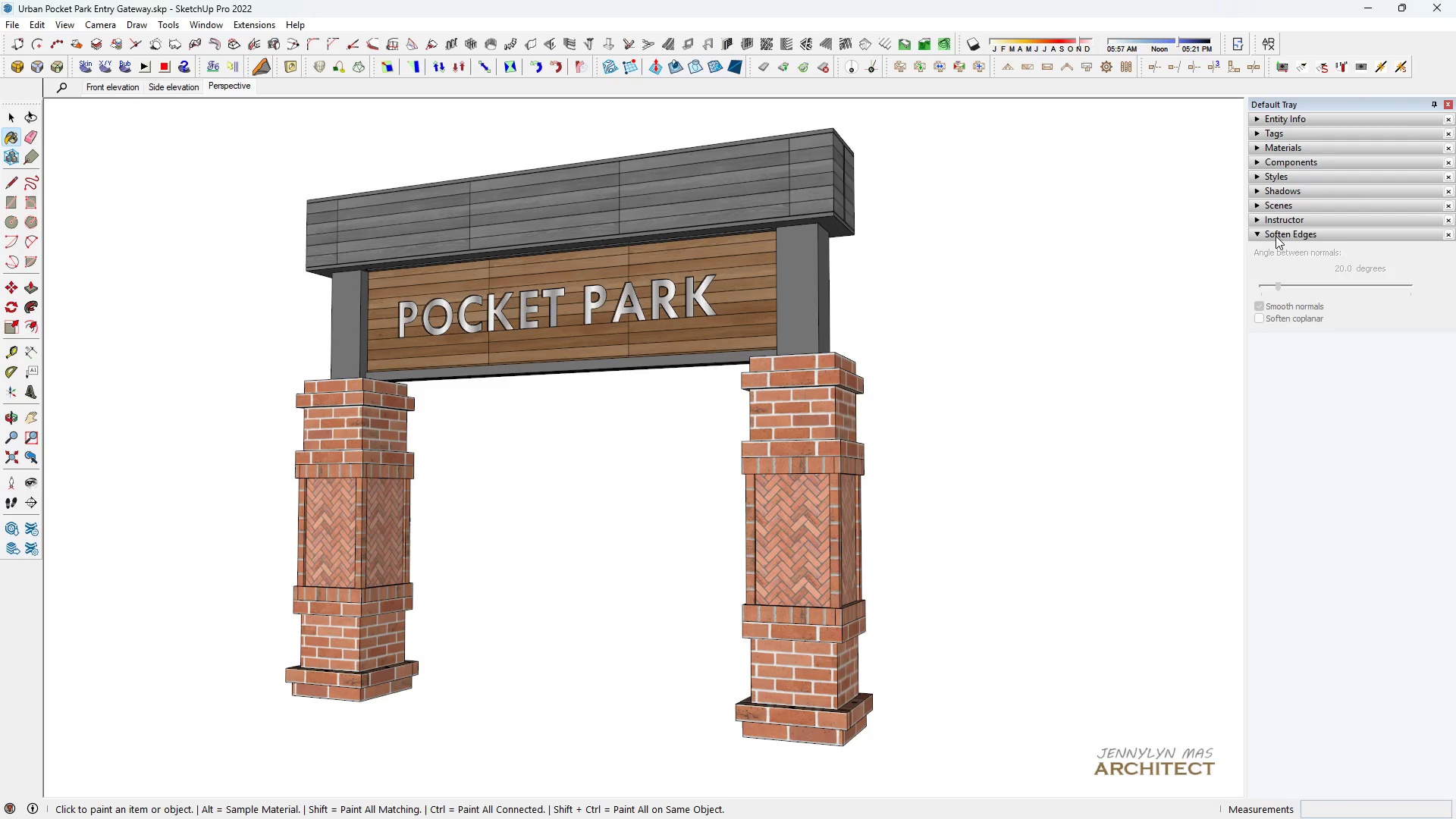 
left_click([1276, 236])
 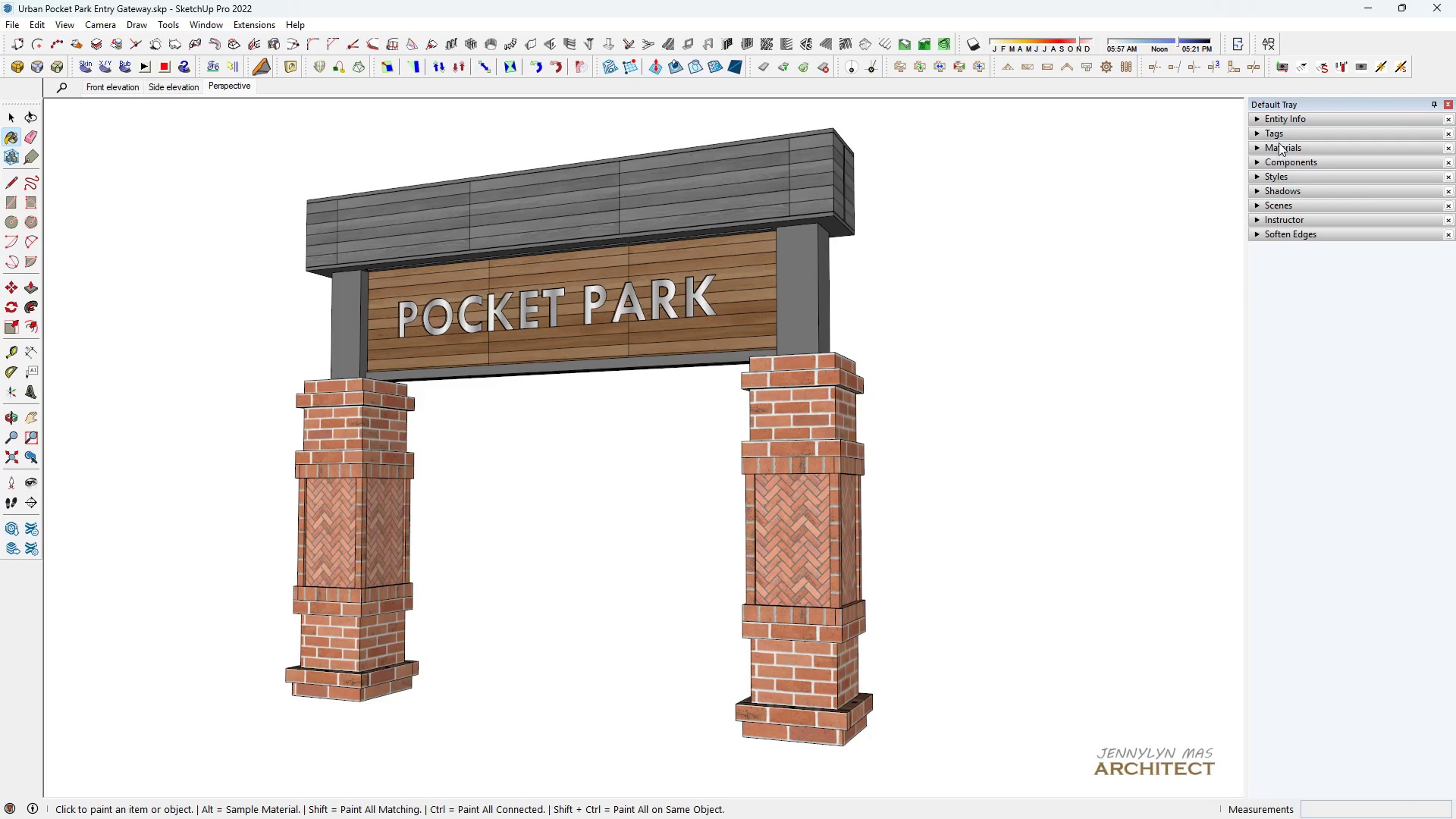 
left_click([1279, 131])
 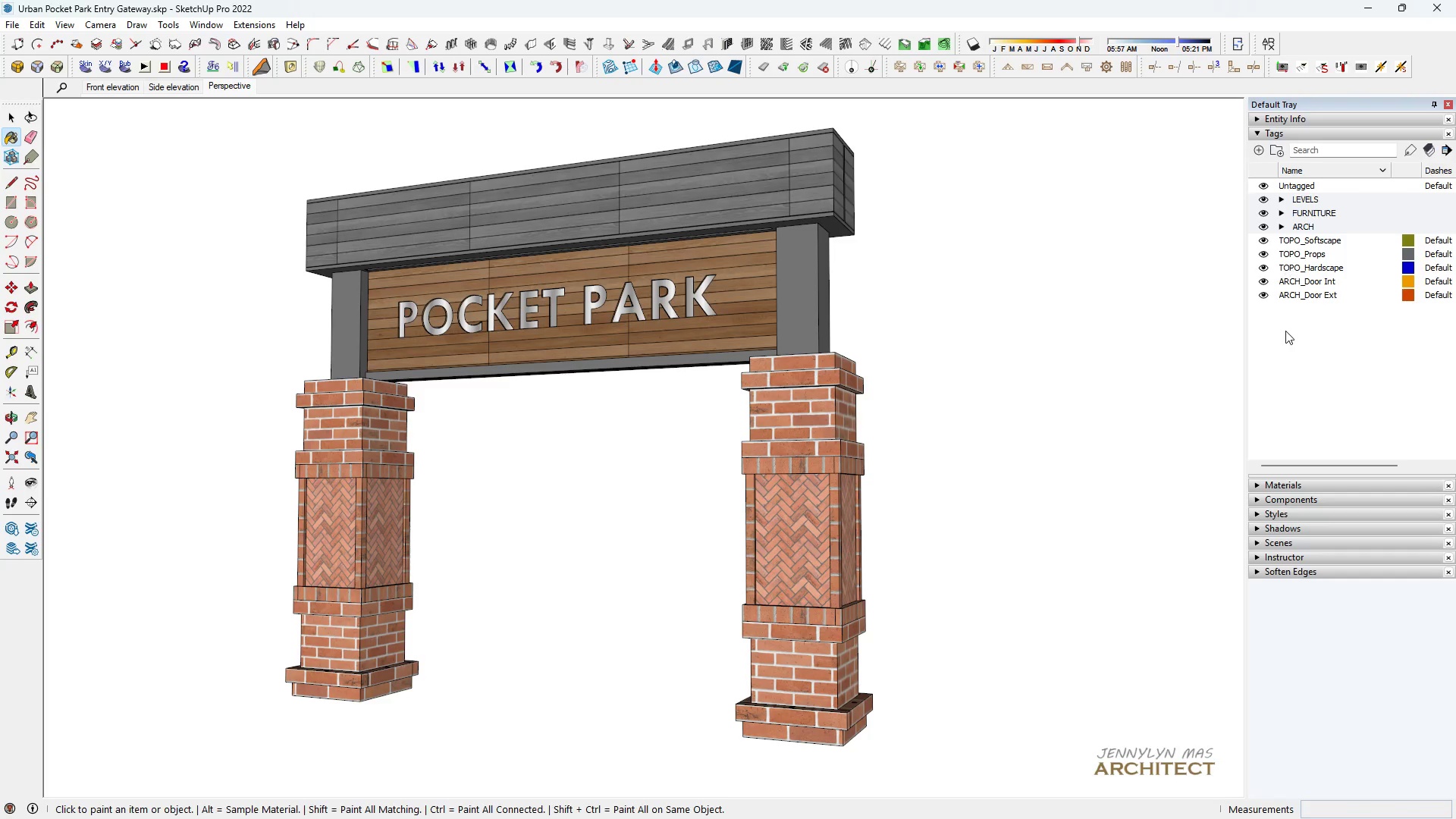 
left_click([1285, 335])
 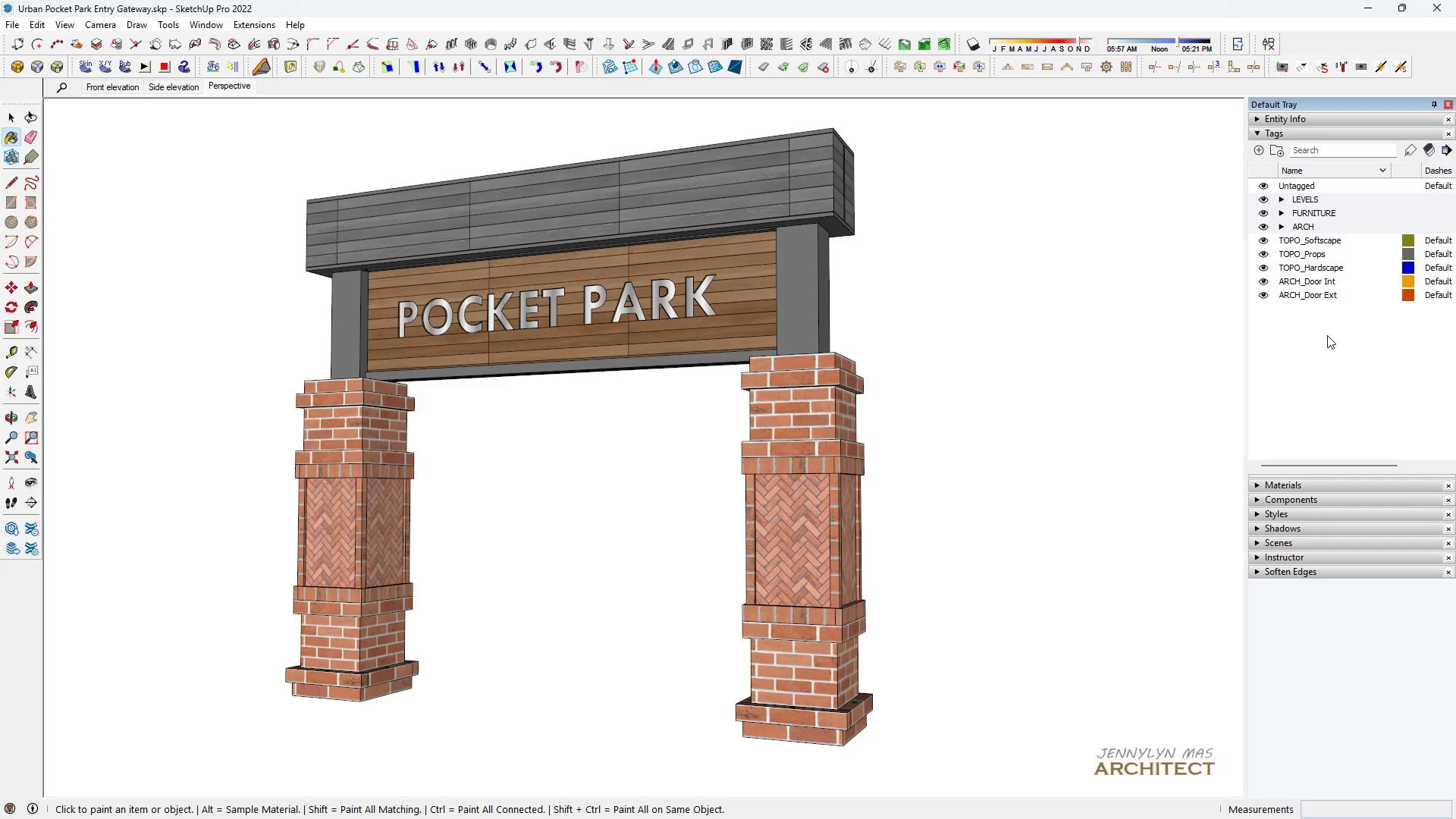 
left_click_drag(start_coordinate=[1327, 335], to_coordinate=[1280, 195])
 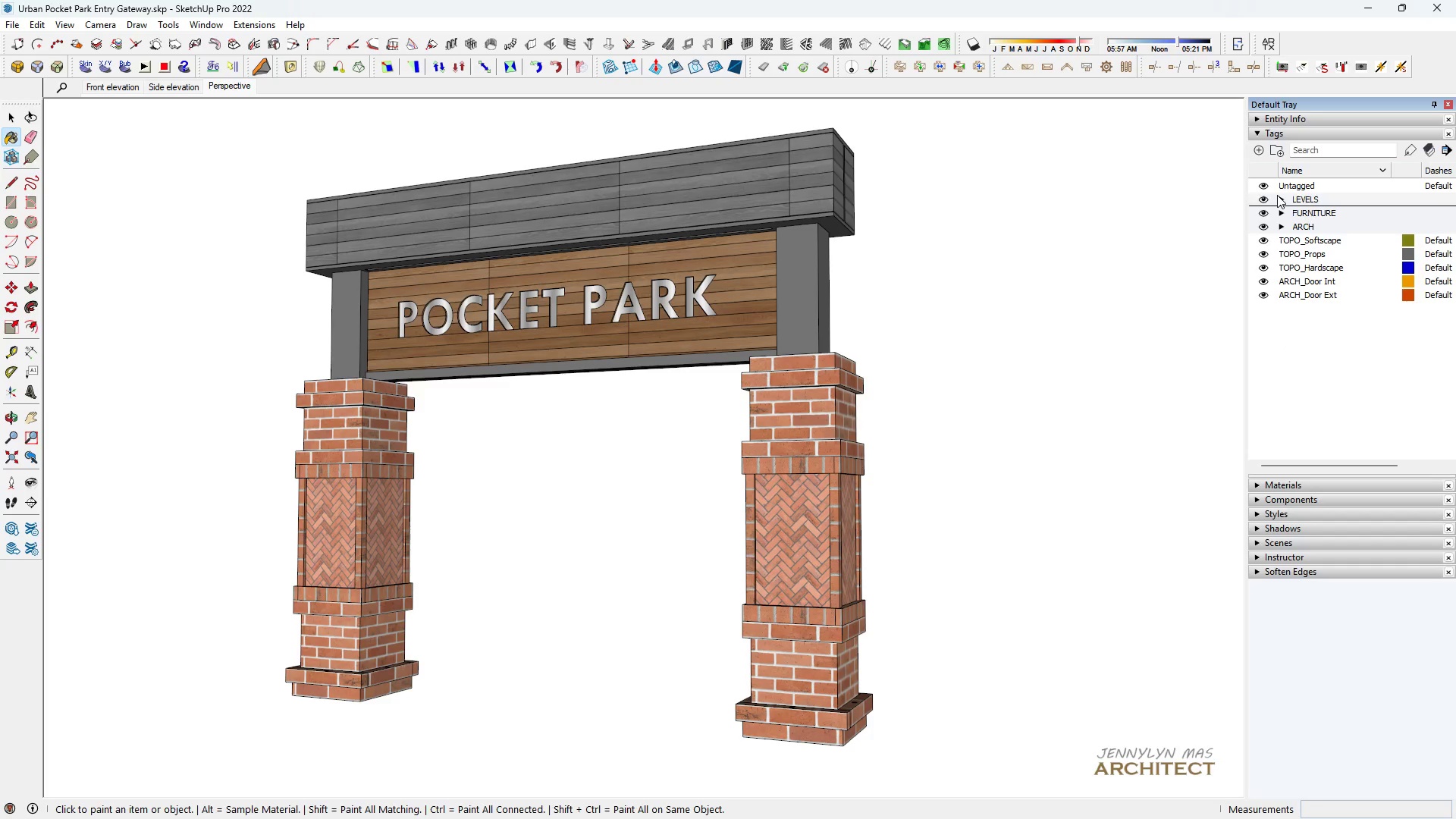 
left_click([1277, 195])
 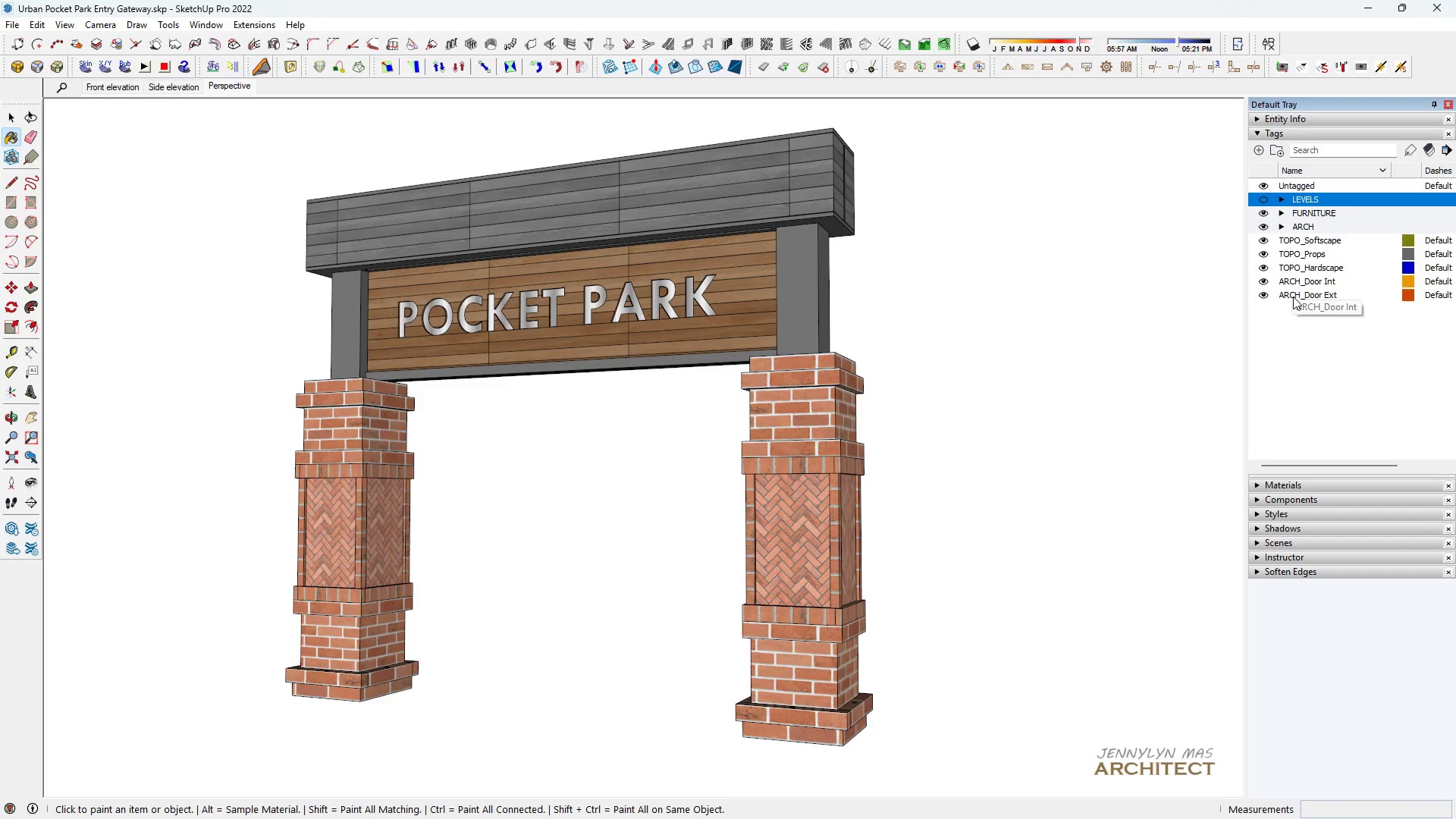 
key(CapsLock)
 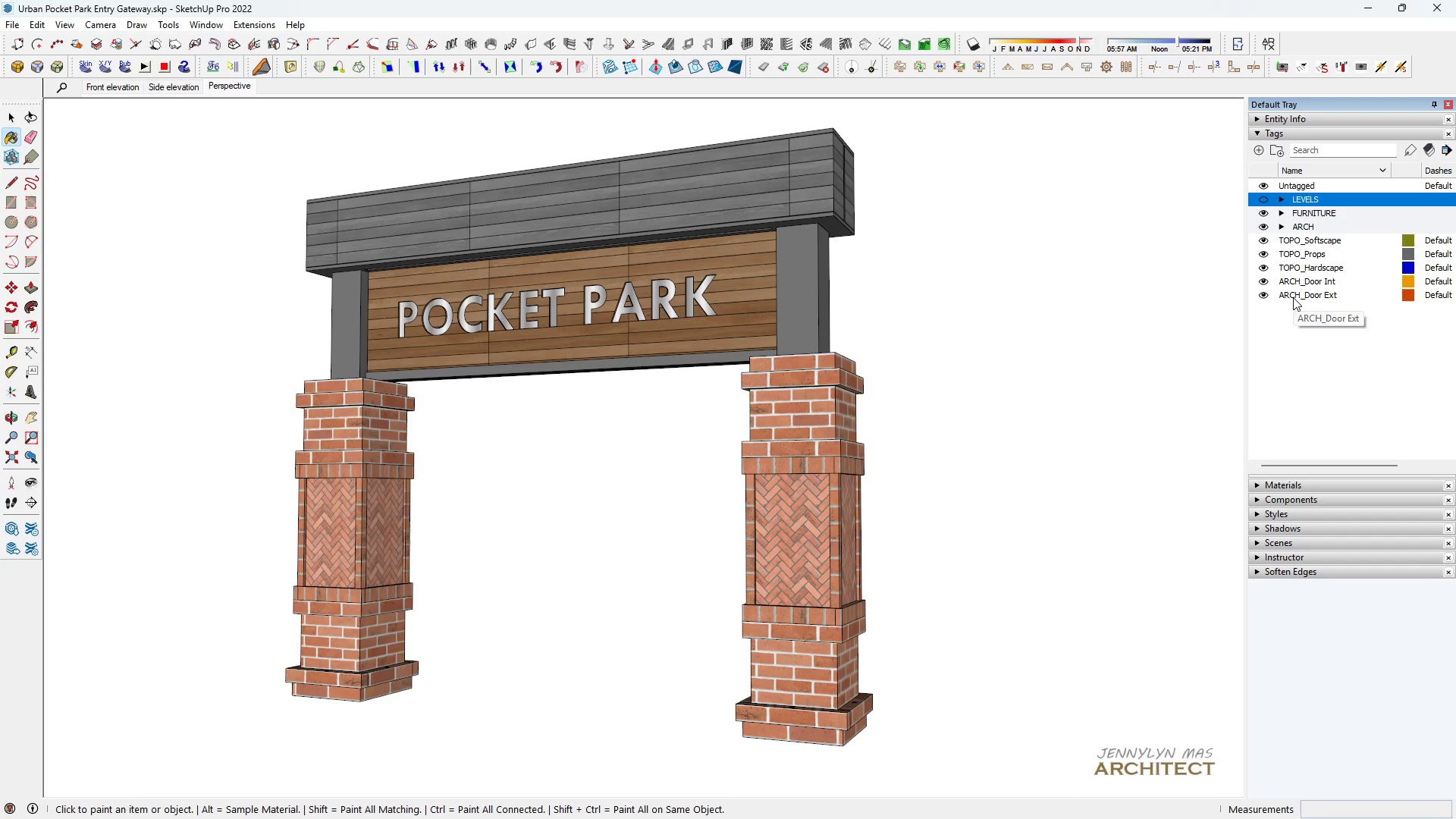 
hold_key(key=ShiftLeft, duration=0.81)
left_click([1293, 297])
 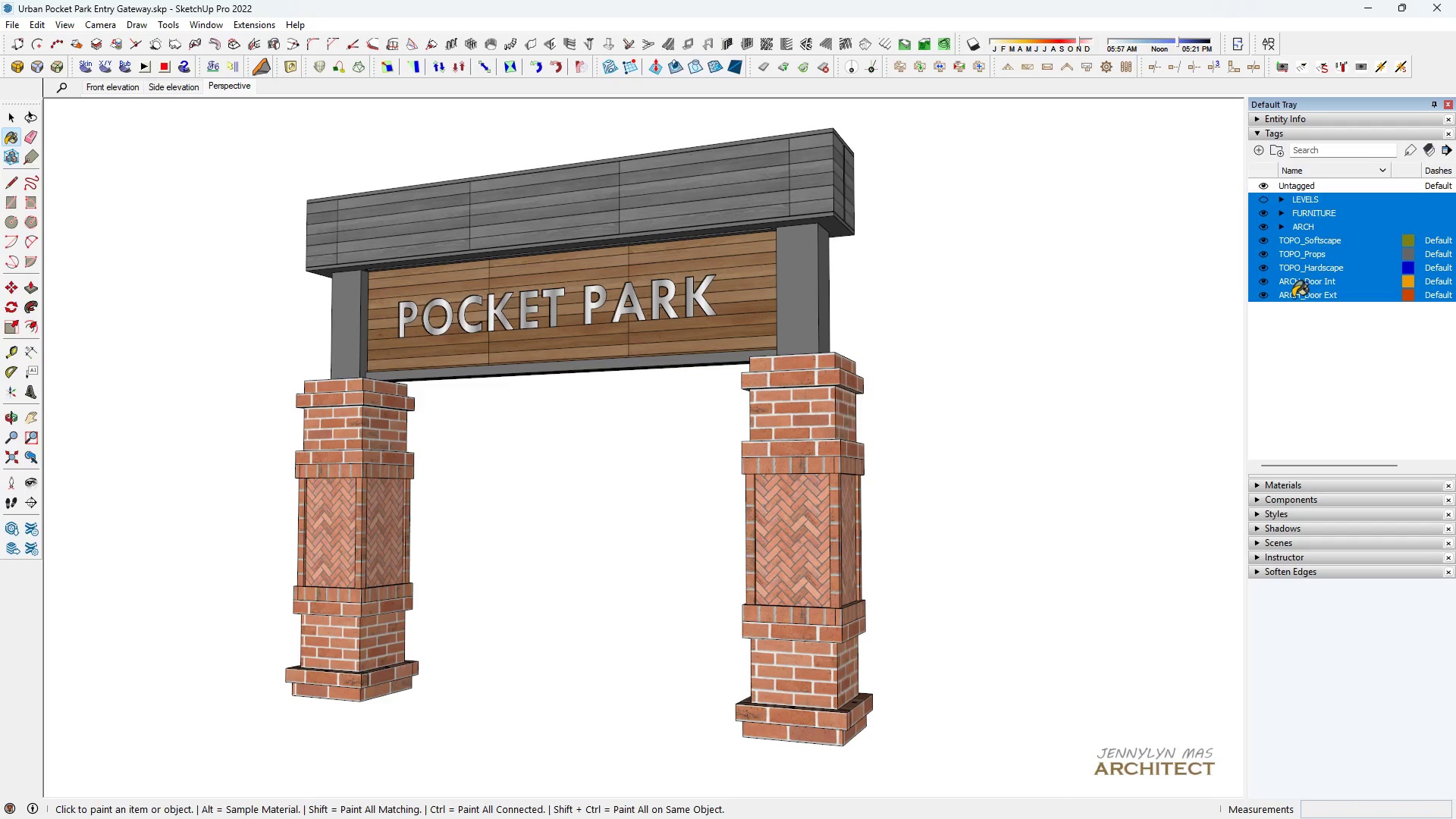 
key(Space)
 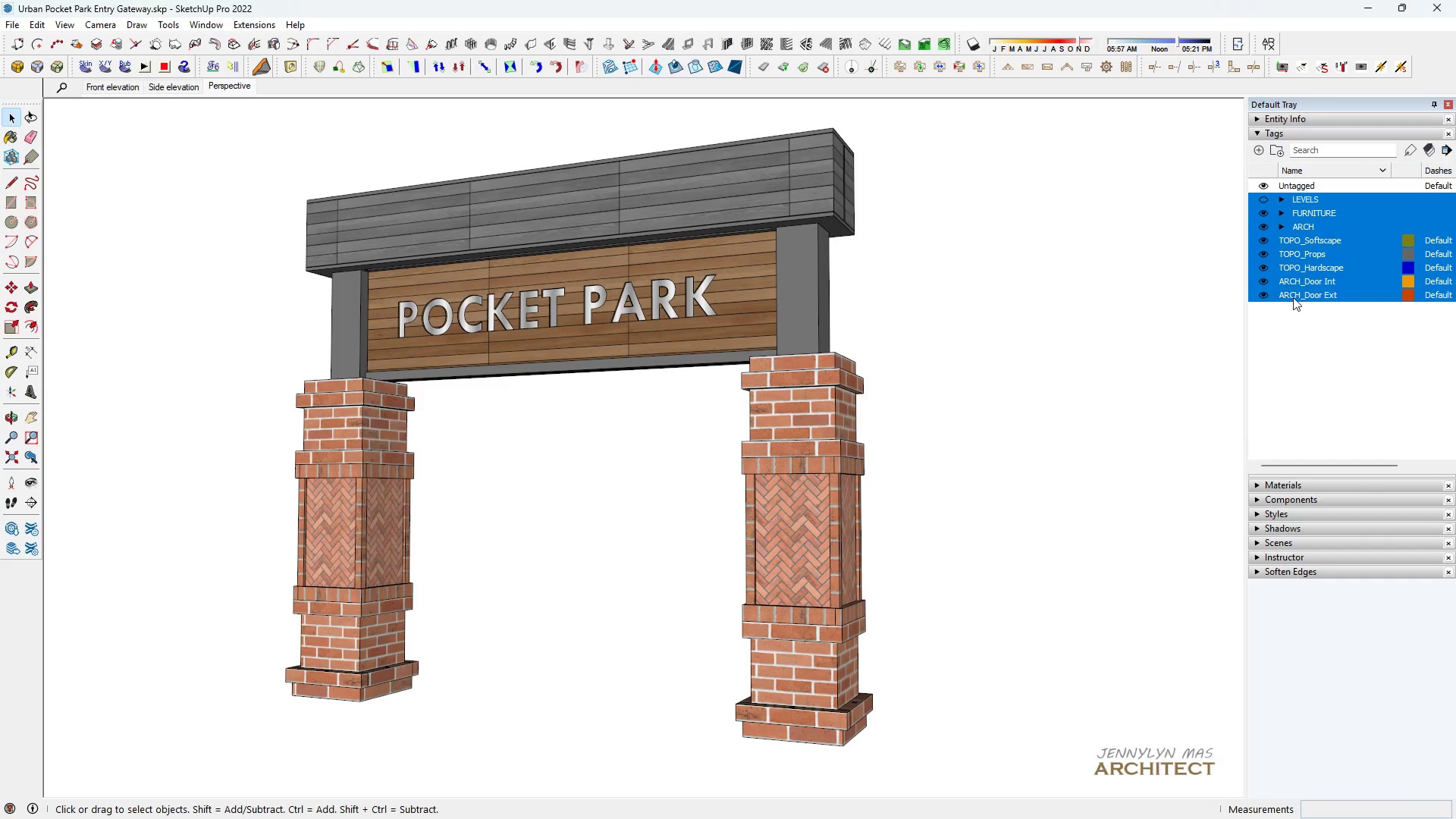 
right_click([1293, 297])
 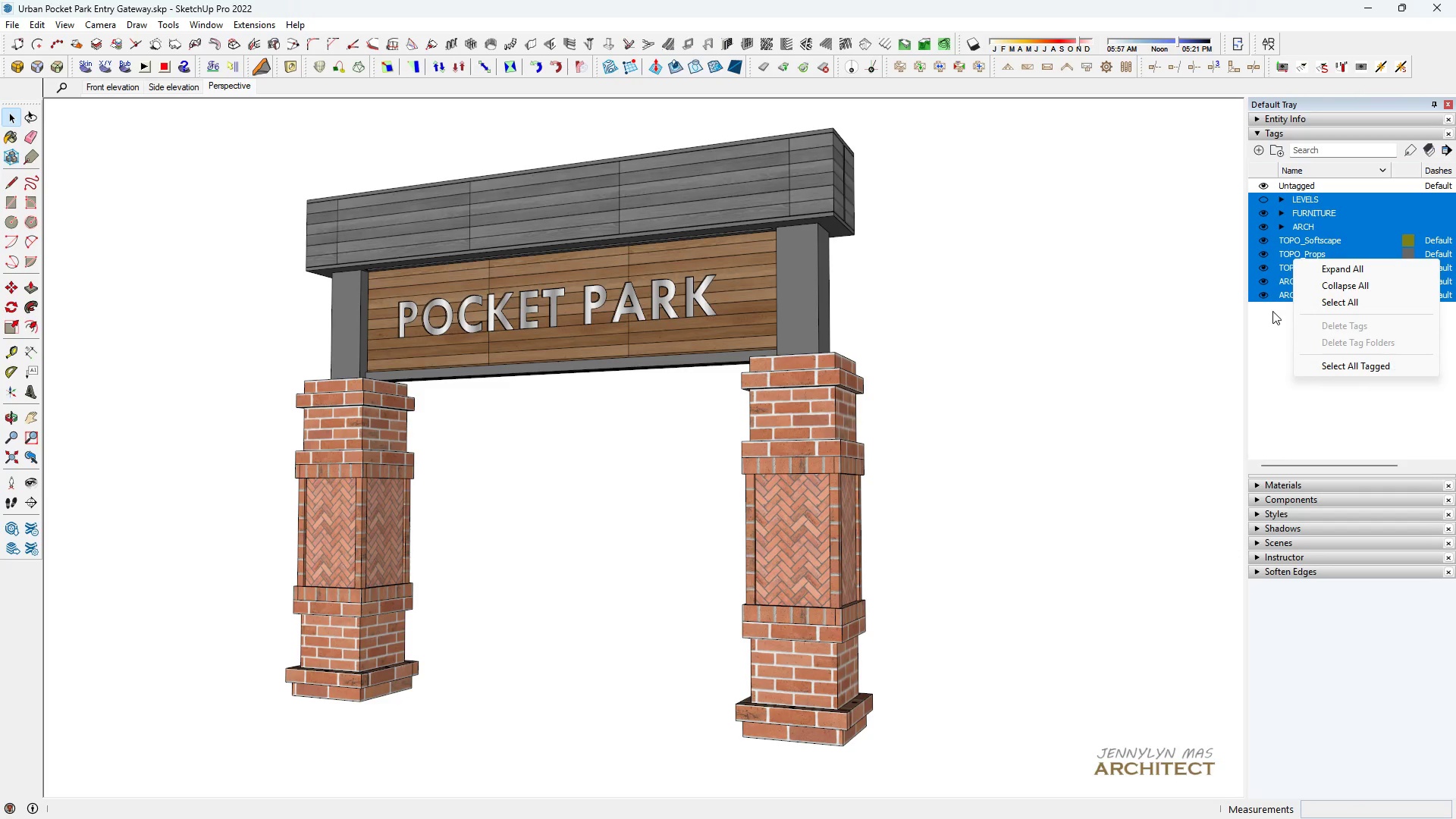 
left_click([1273, 300])
 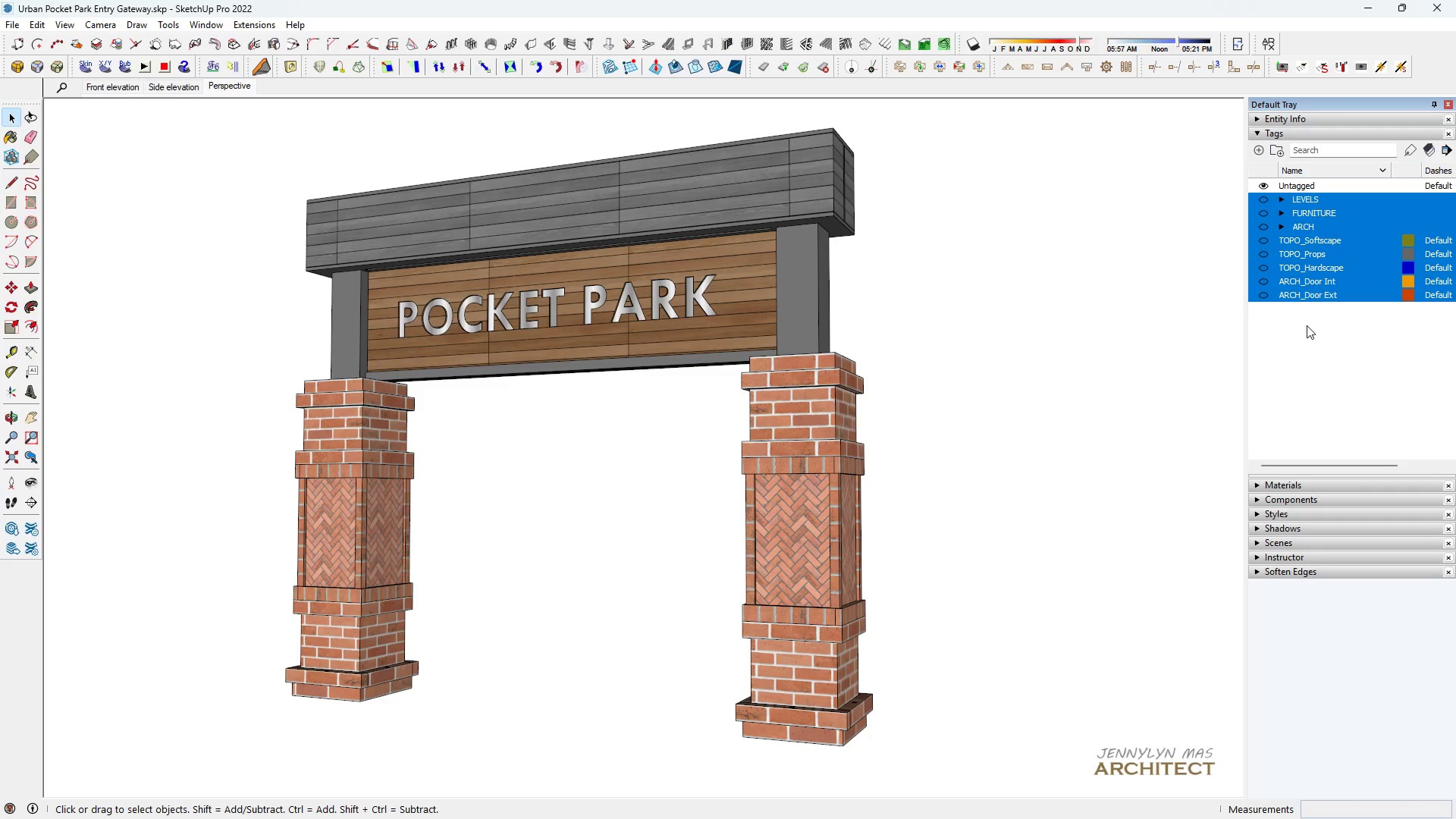 
key(Delete)
 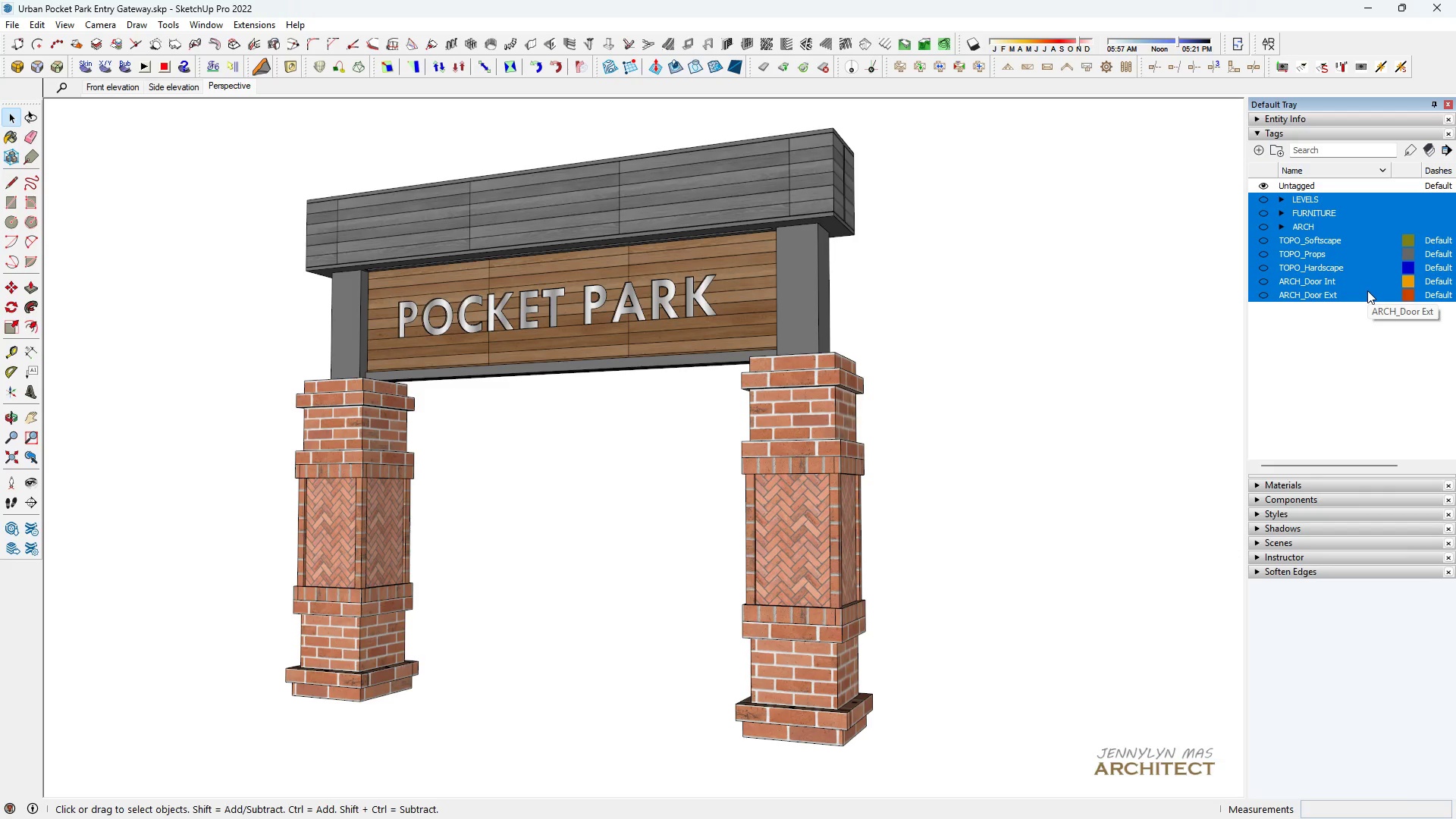 
wait(5.37)
 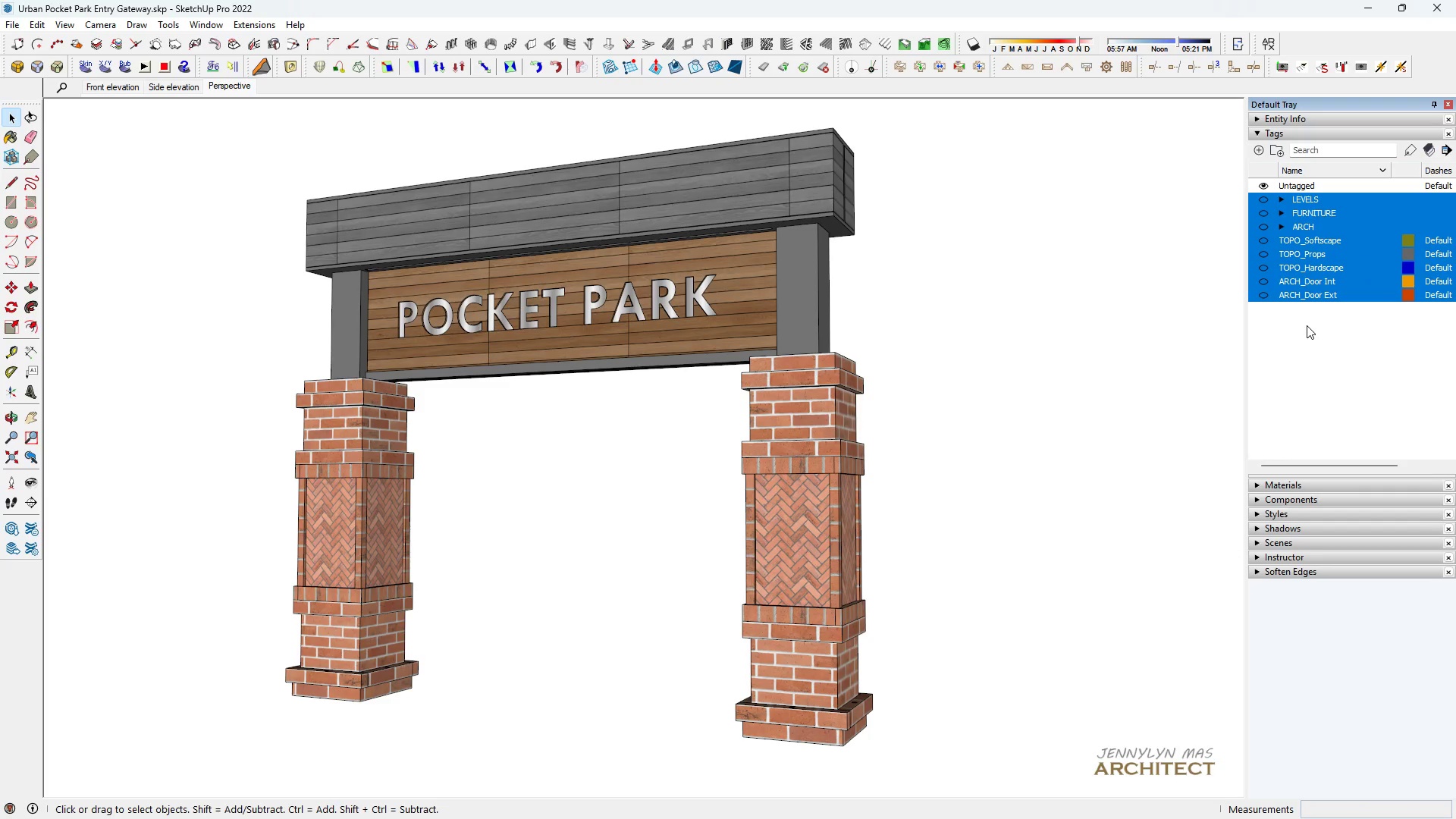 
left_click([1367, 290])
 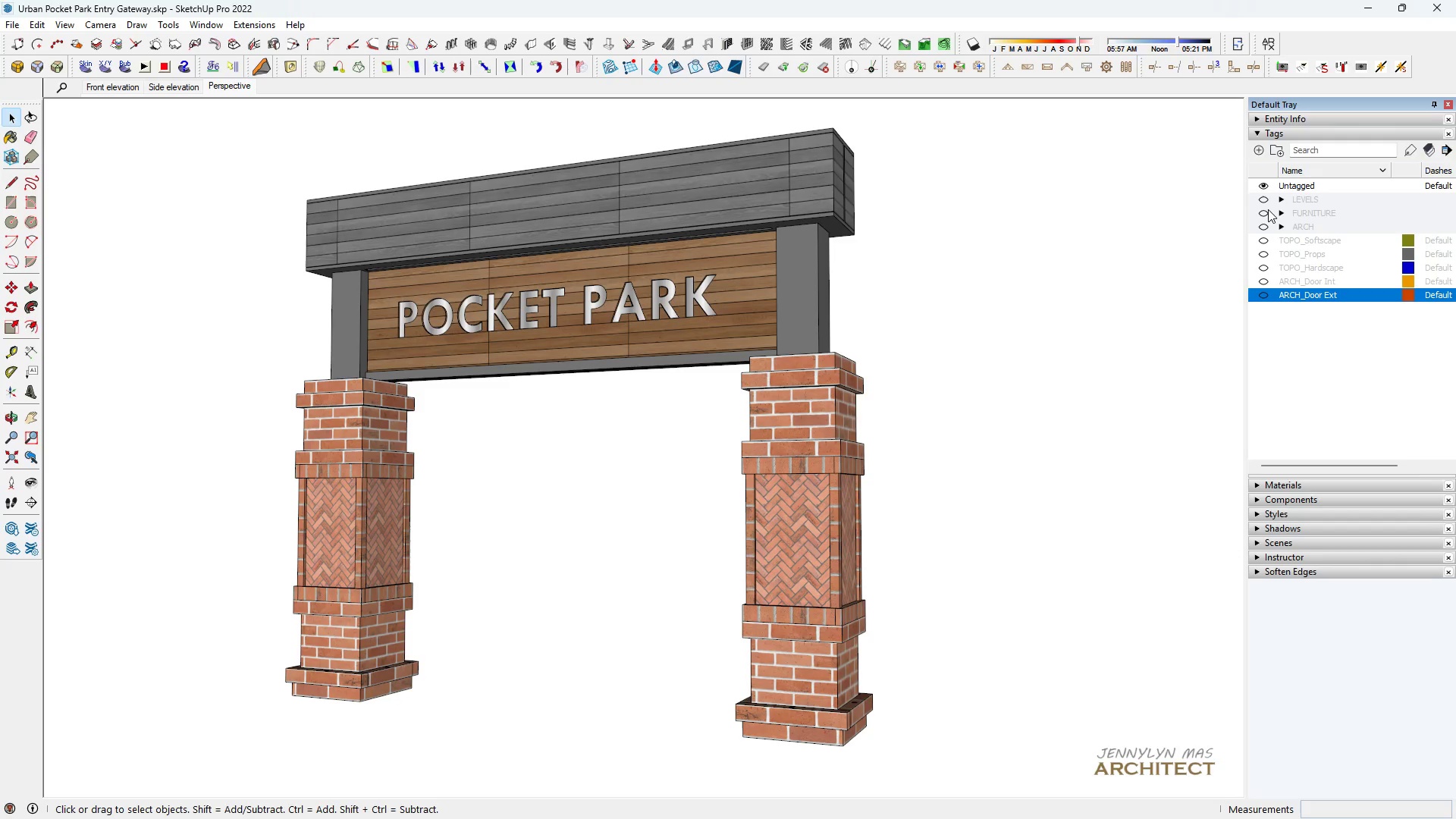 
left_click([1263, 206])
 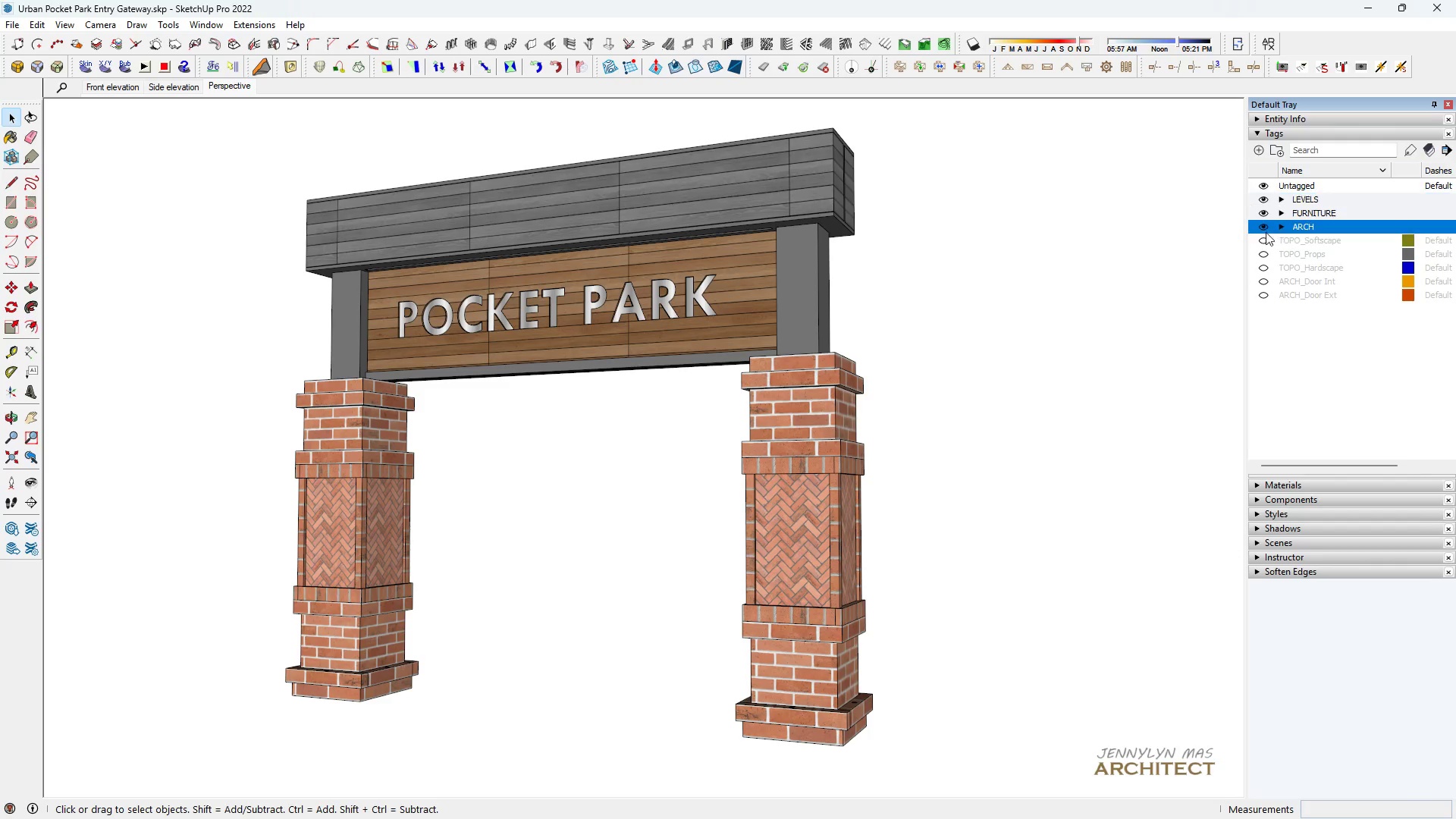 
double_click([1267, 239])
 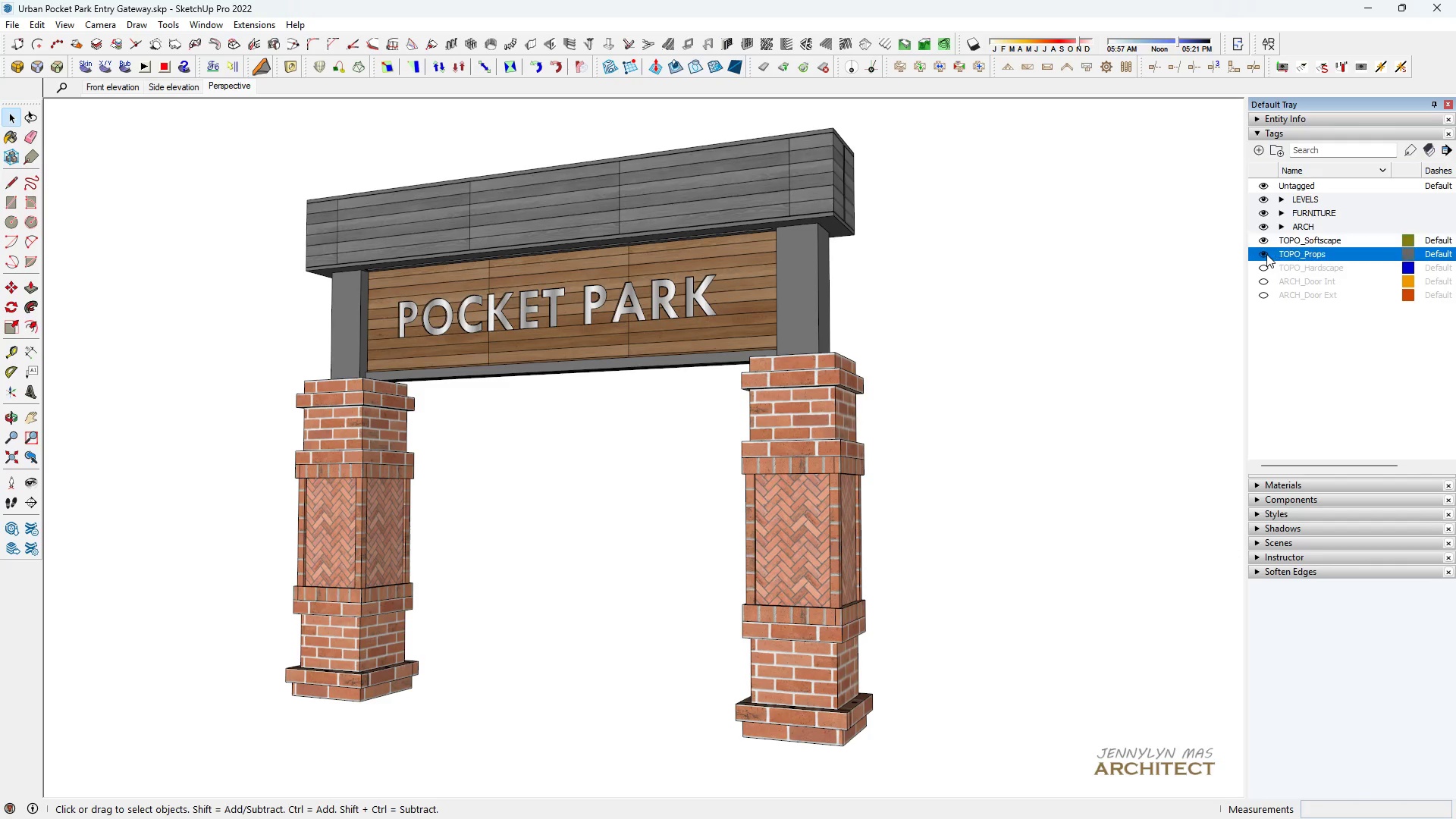 
triple_click([1266, 254])
 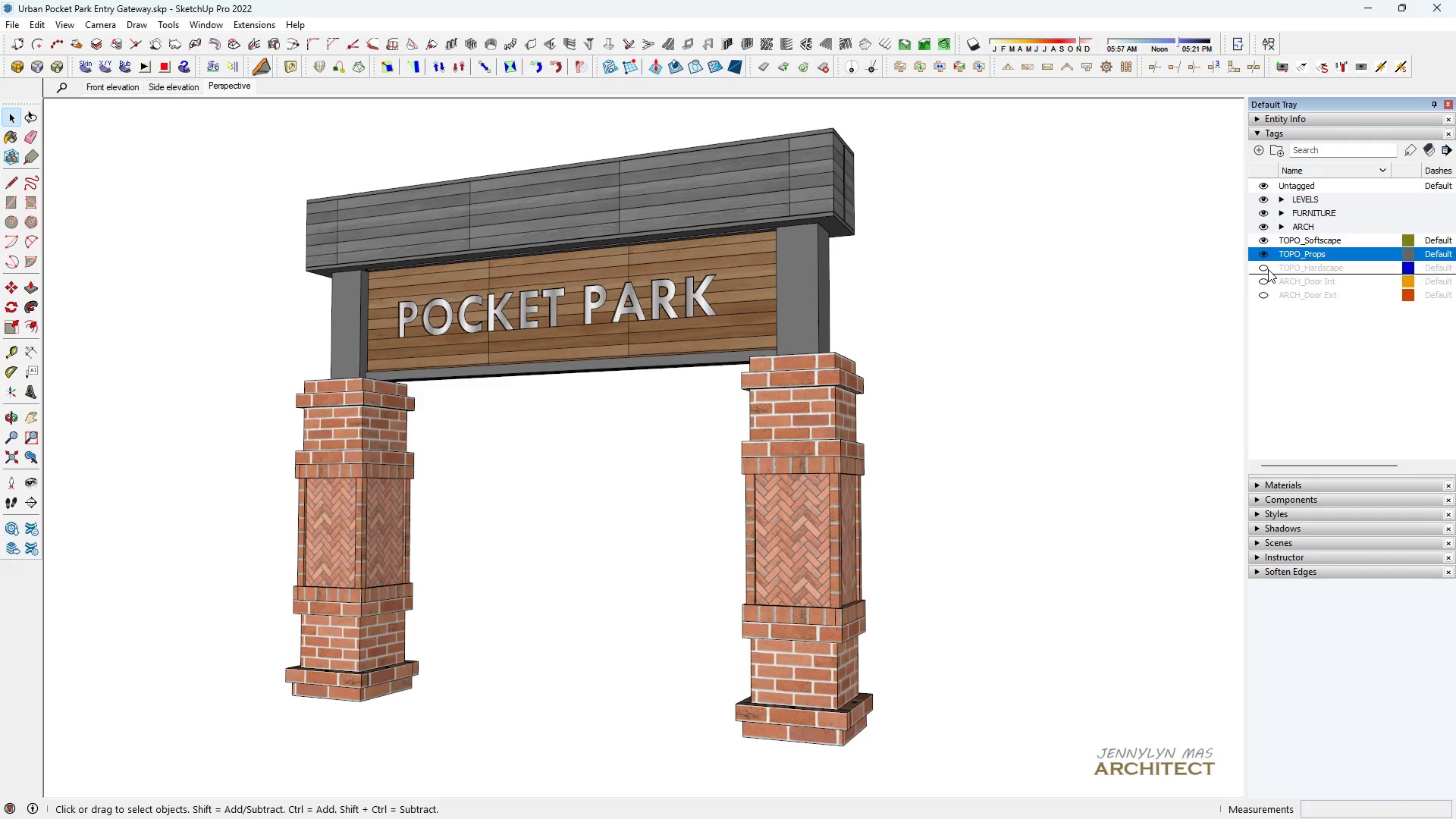 
triple_click([1268, 269])
 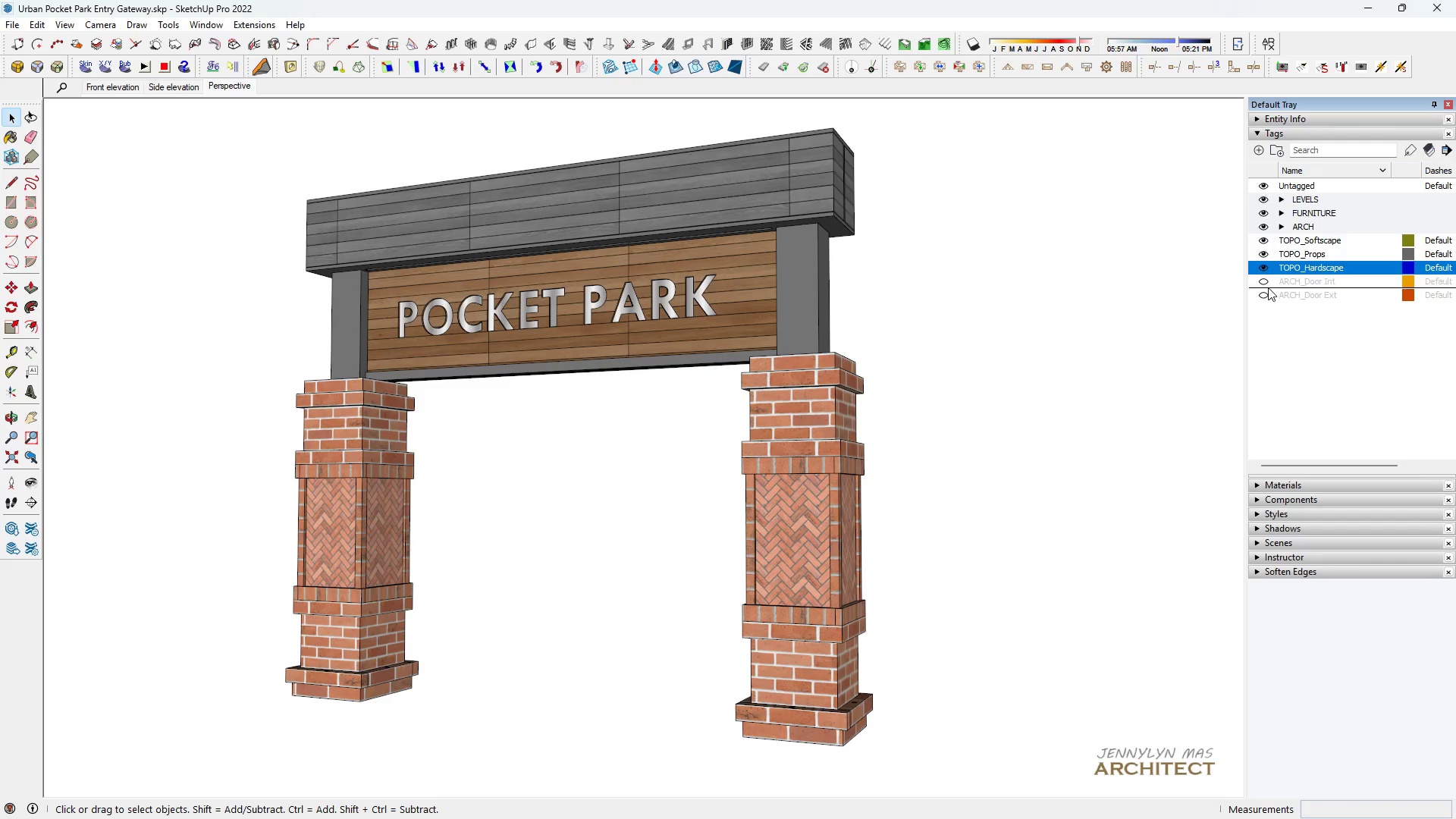 
left_click([1268, 287])
 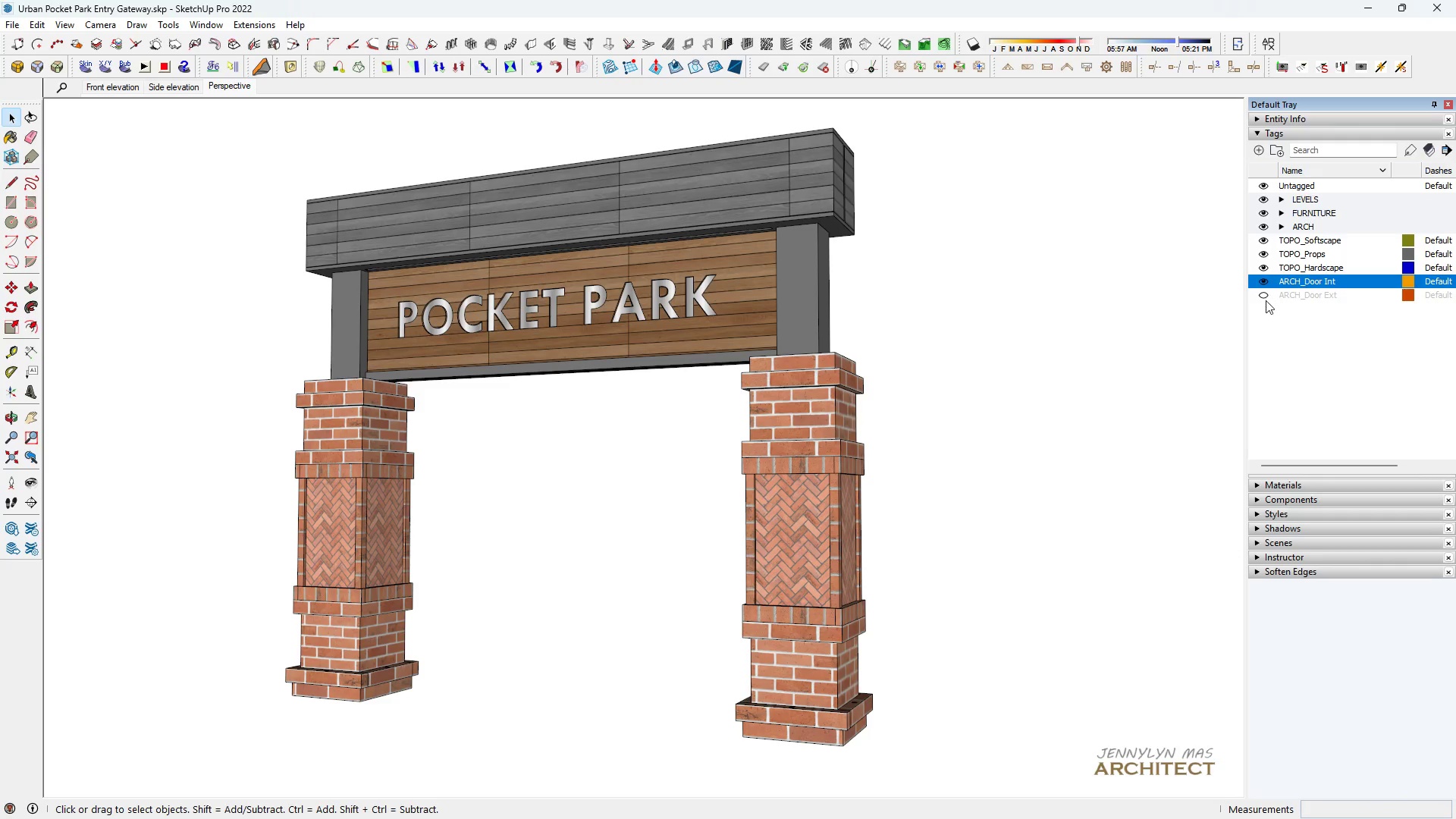 
left_click([1266, 300])
 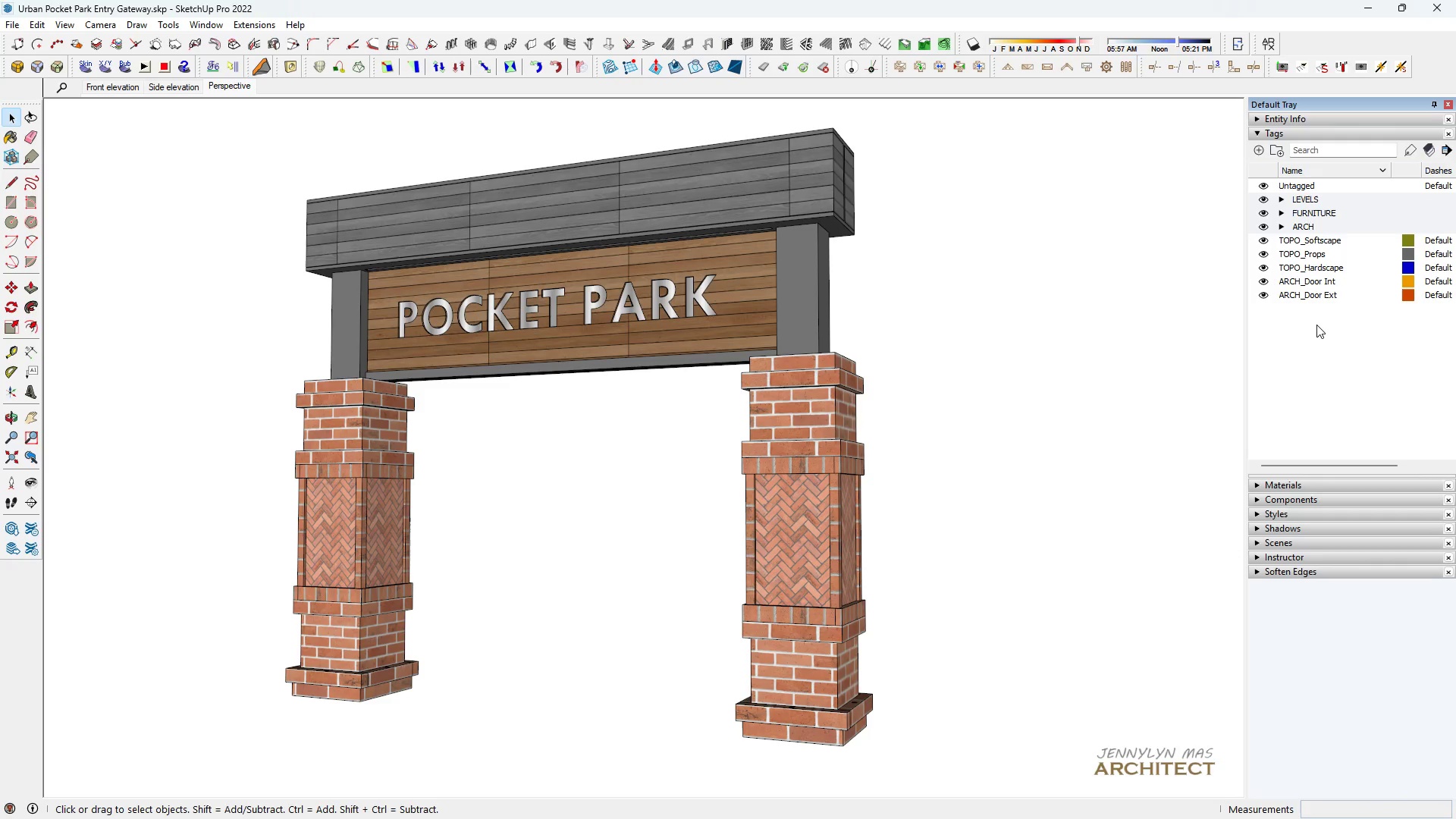 
left_click_drag(start_coordinate=[1321, 334], to_coordinate=[1289, 201])
 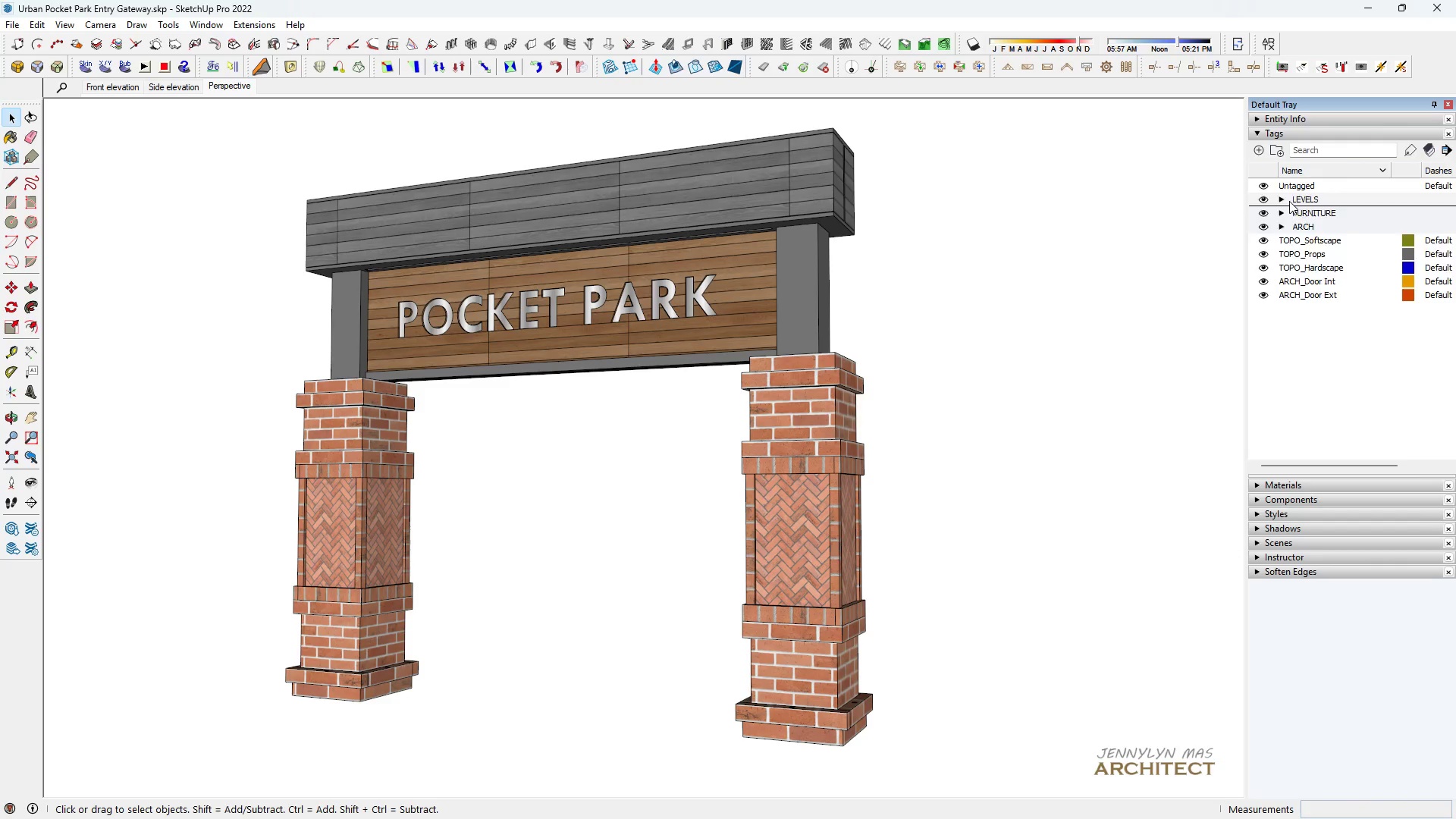 
left_click([1289, 201])
 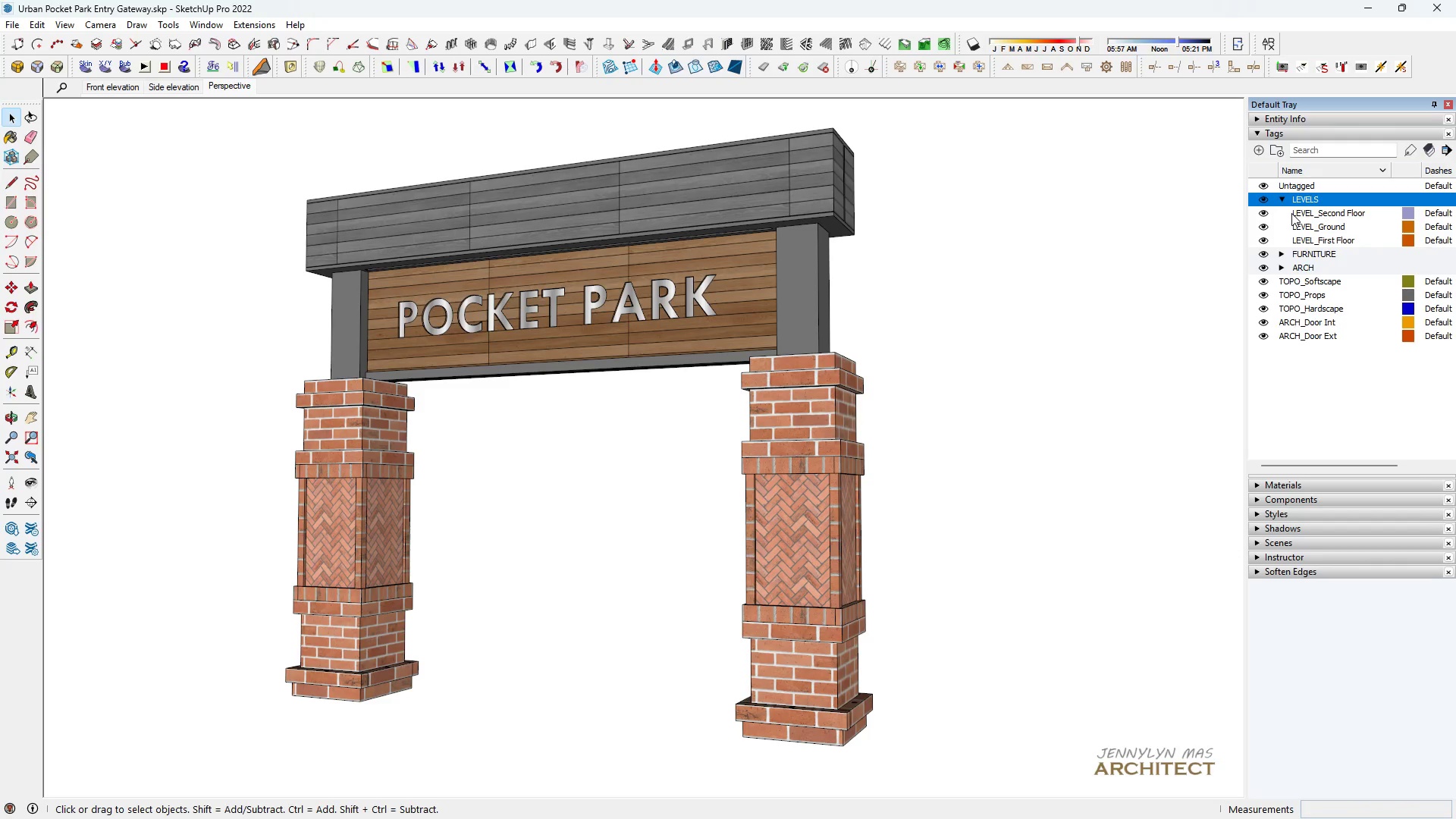 
hold_key(key=Delete, duration=0.42)
 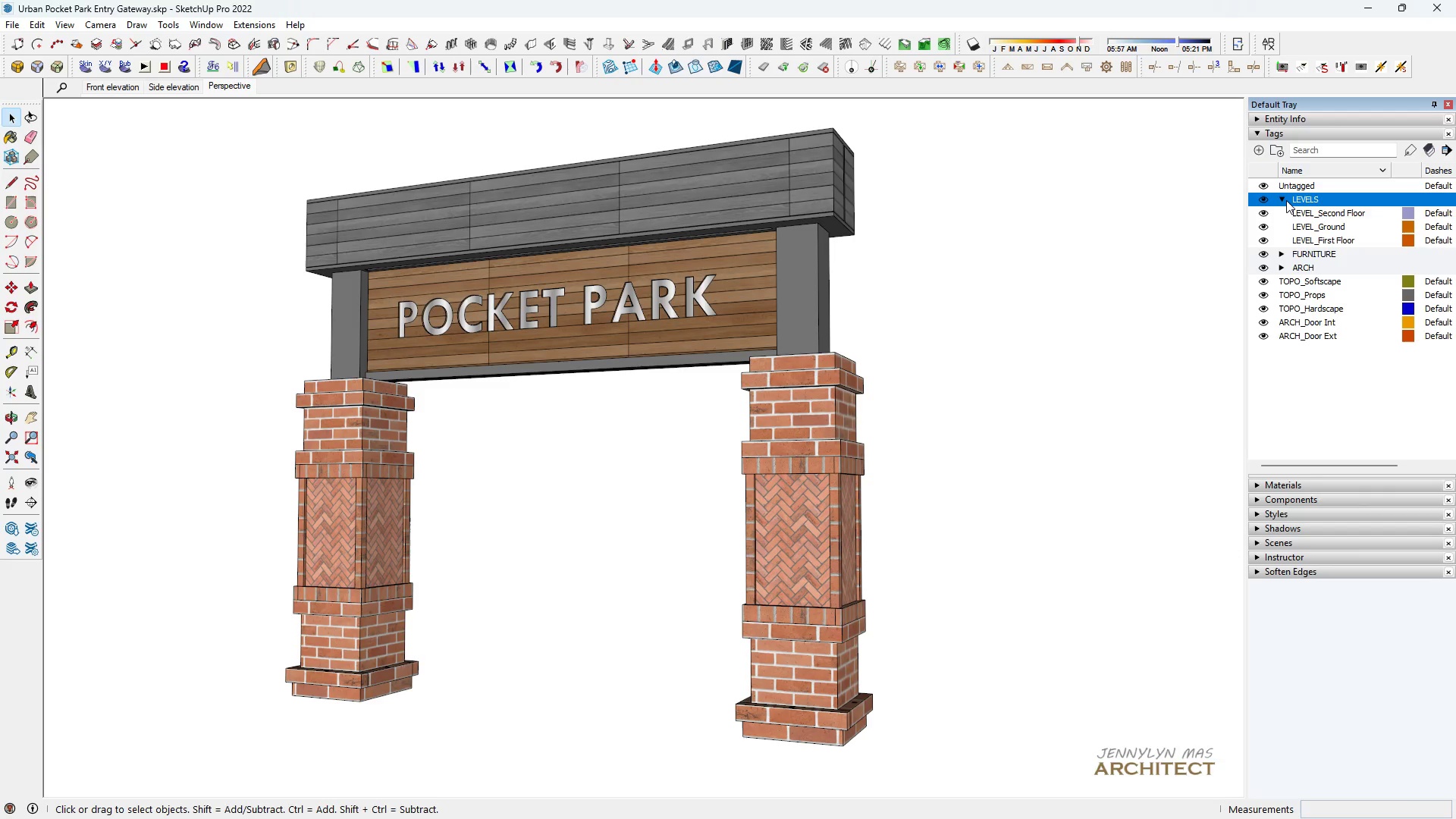 
right_click([1286, 200])
 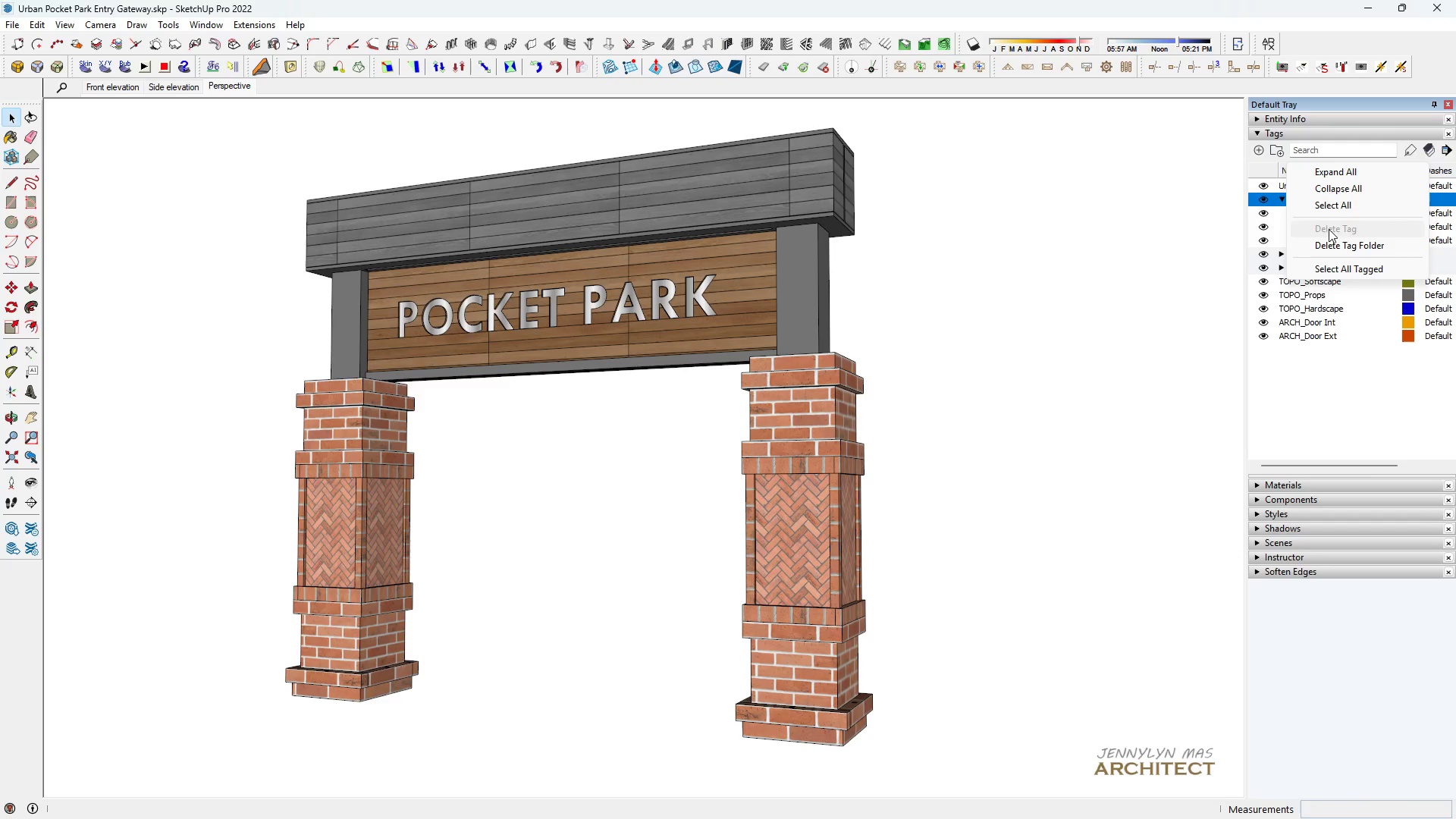 
left_click([1330, 246])
 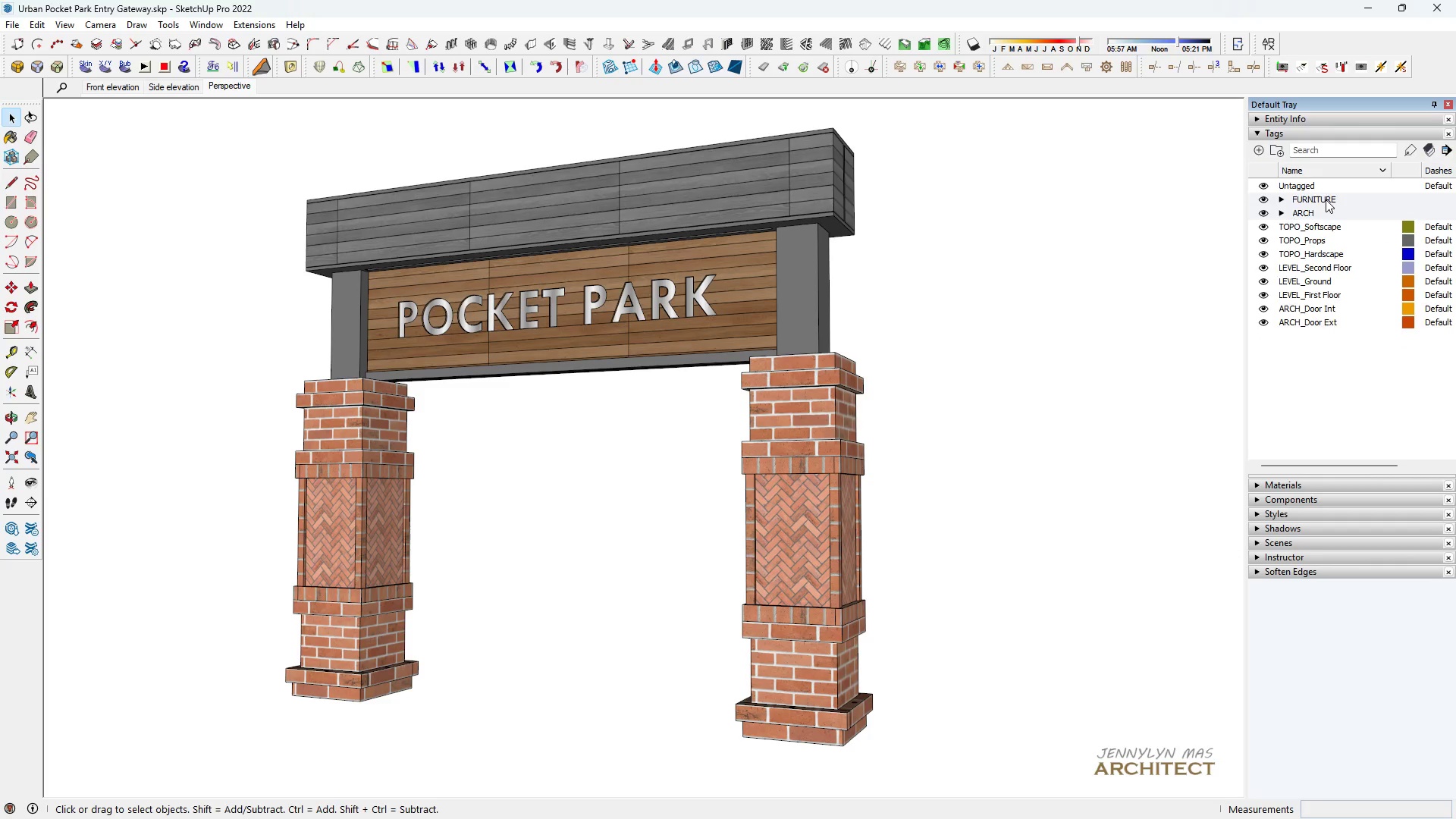 
right_click([1326, 199])
 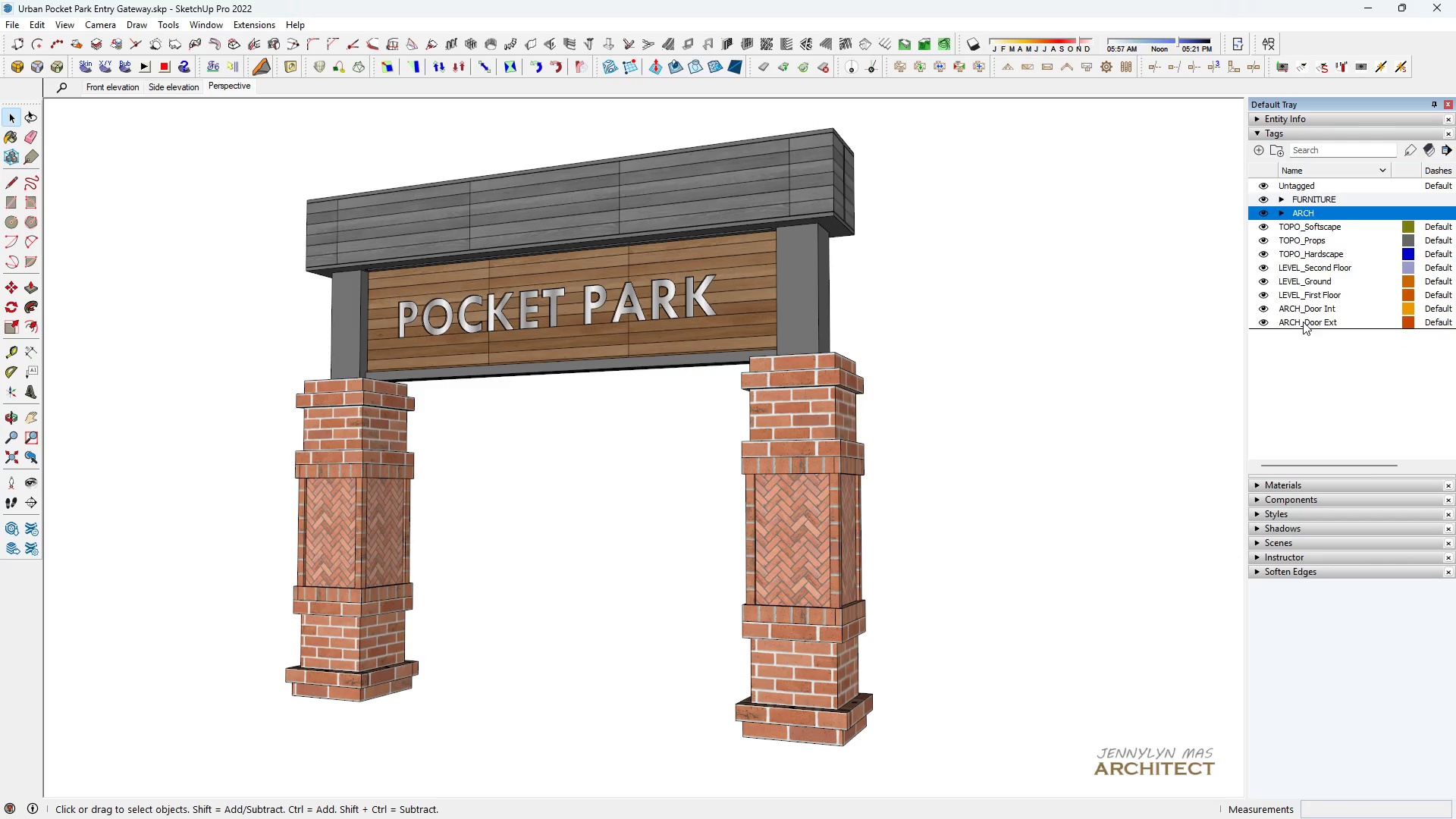 
hold_key(key=ShiftLeft, duration=0.83)
left_click([1301, 204])
 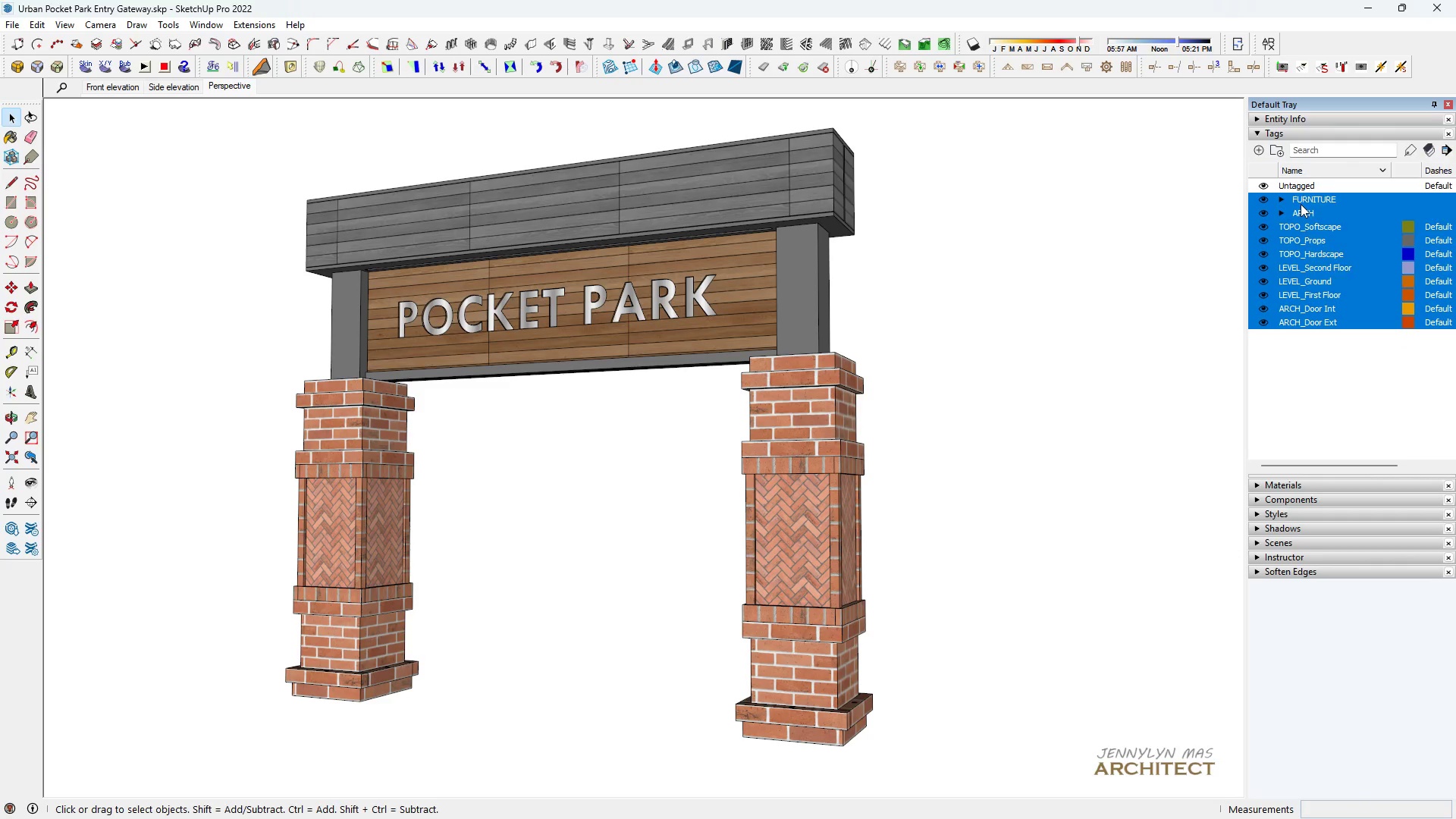 
right_click([1301, 204])
 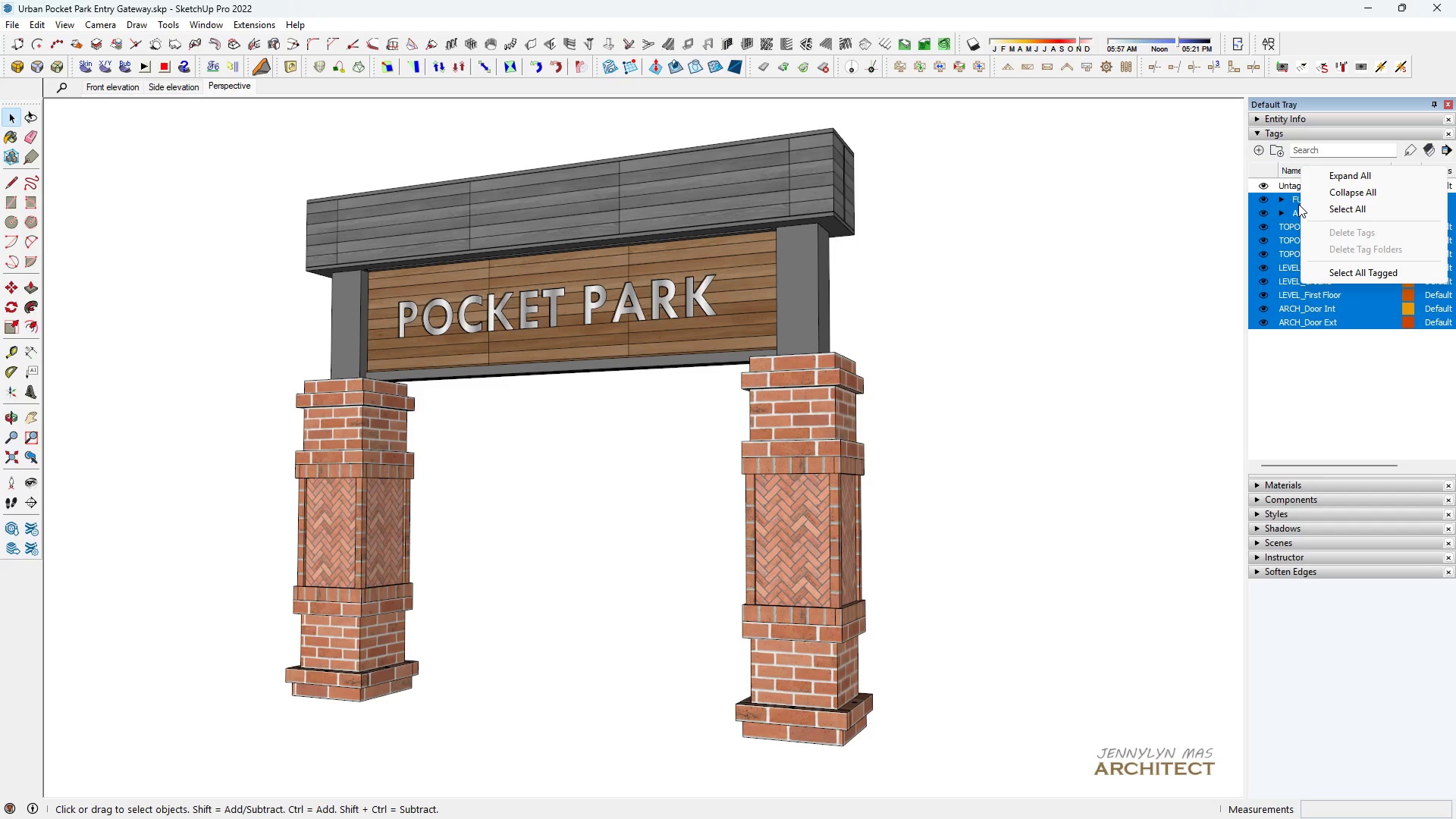 
left_click([1285, 202])
 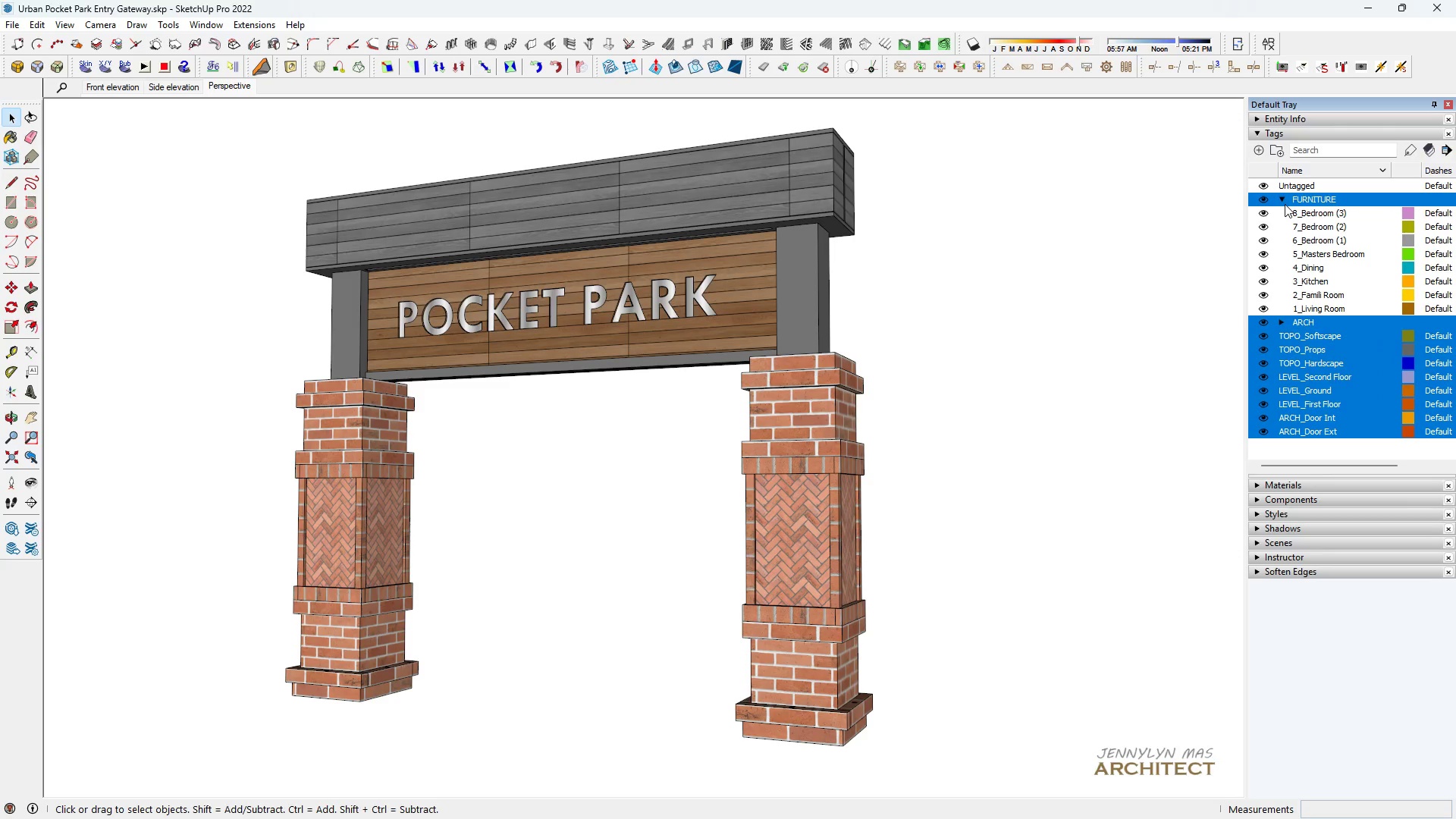 
left_click([1285, 204])
 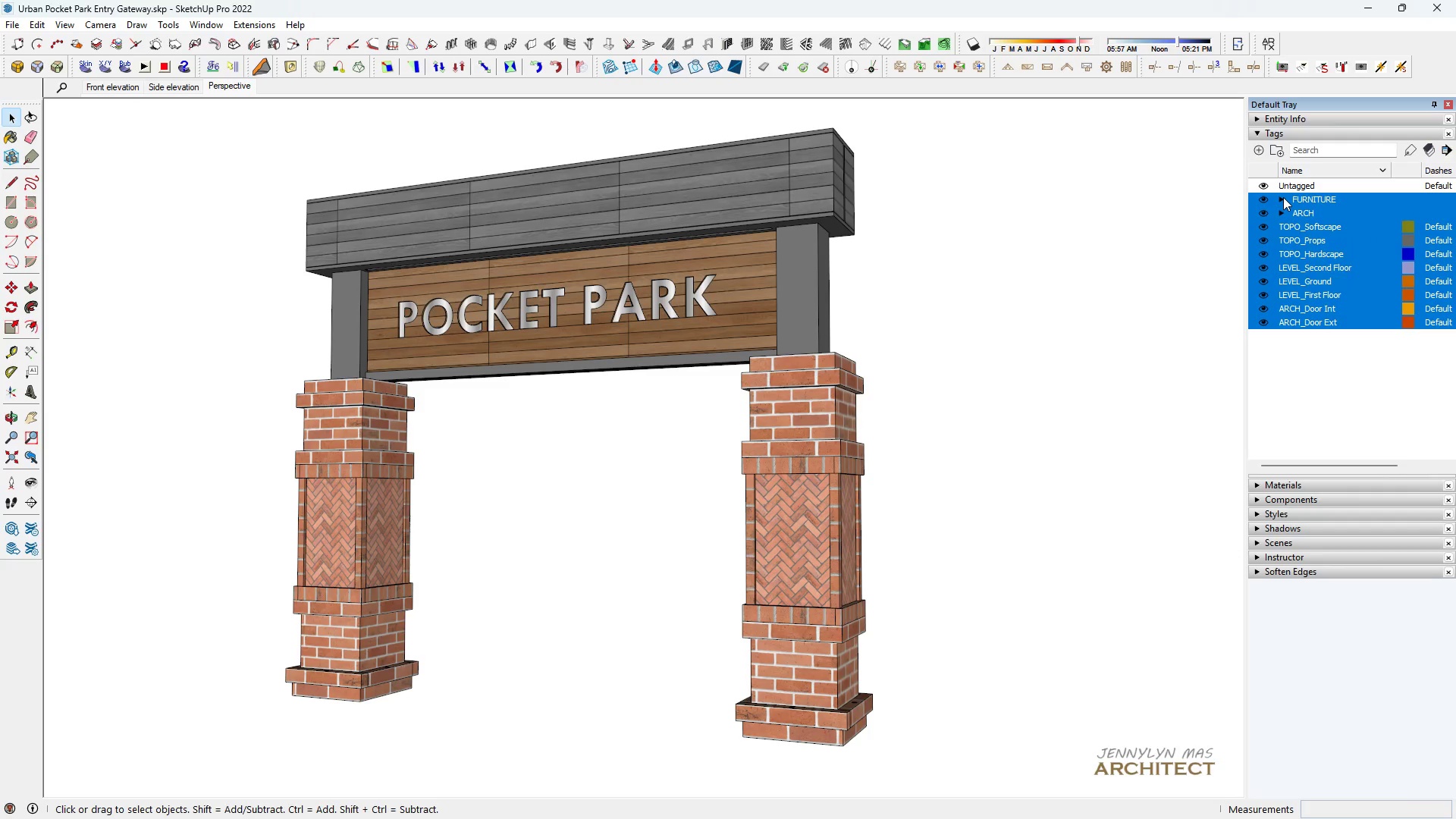 
left_click([1283, 197])
 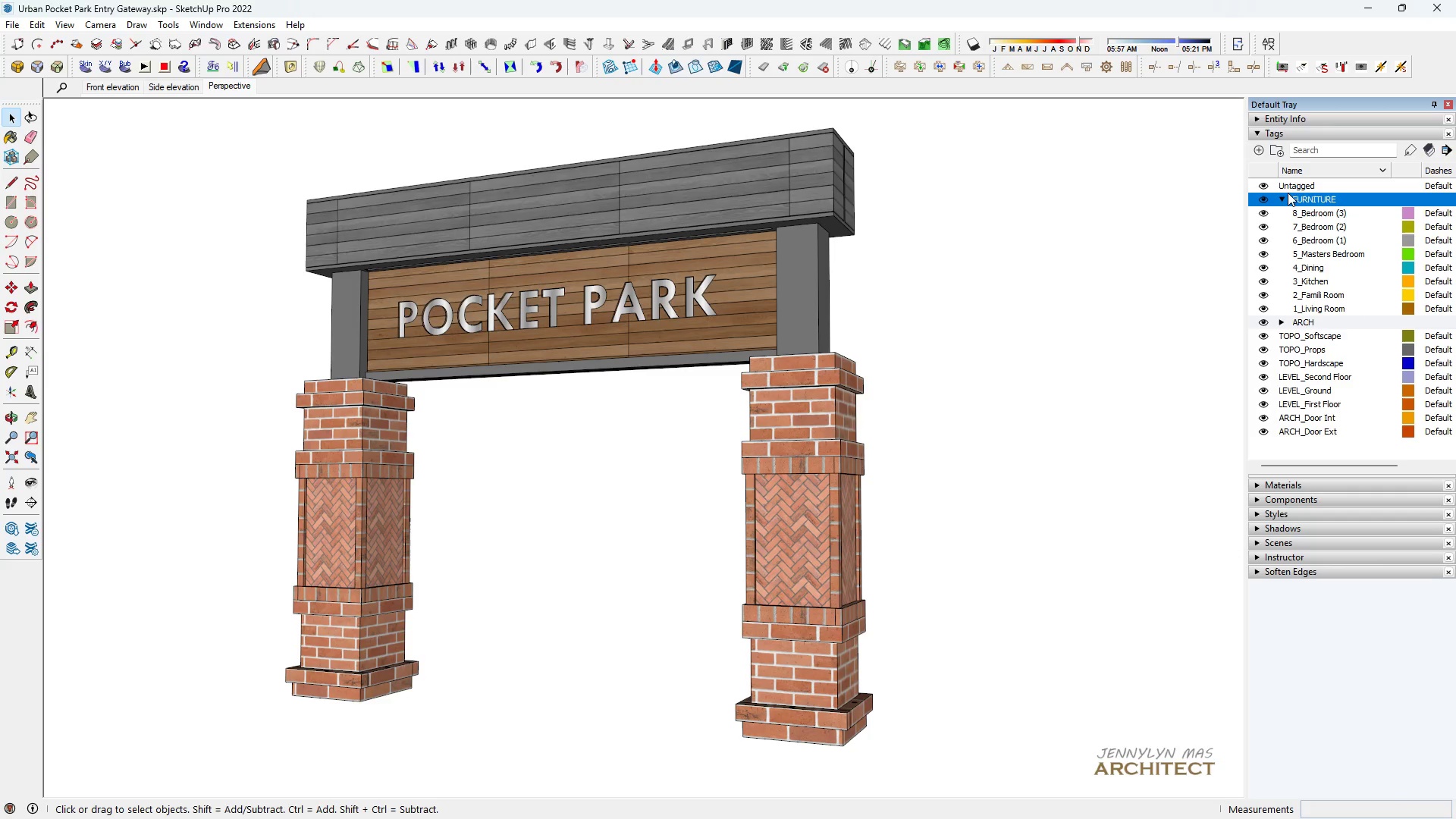 
left_click([1284, 196])
 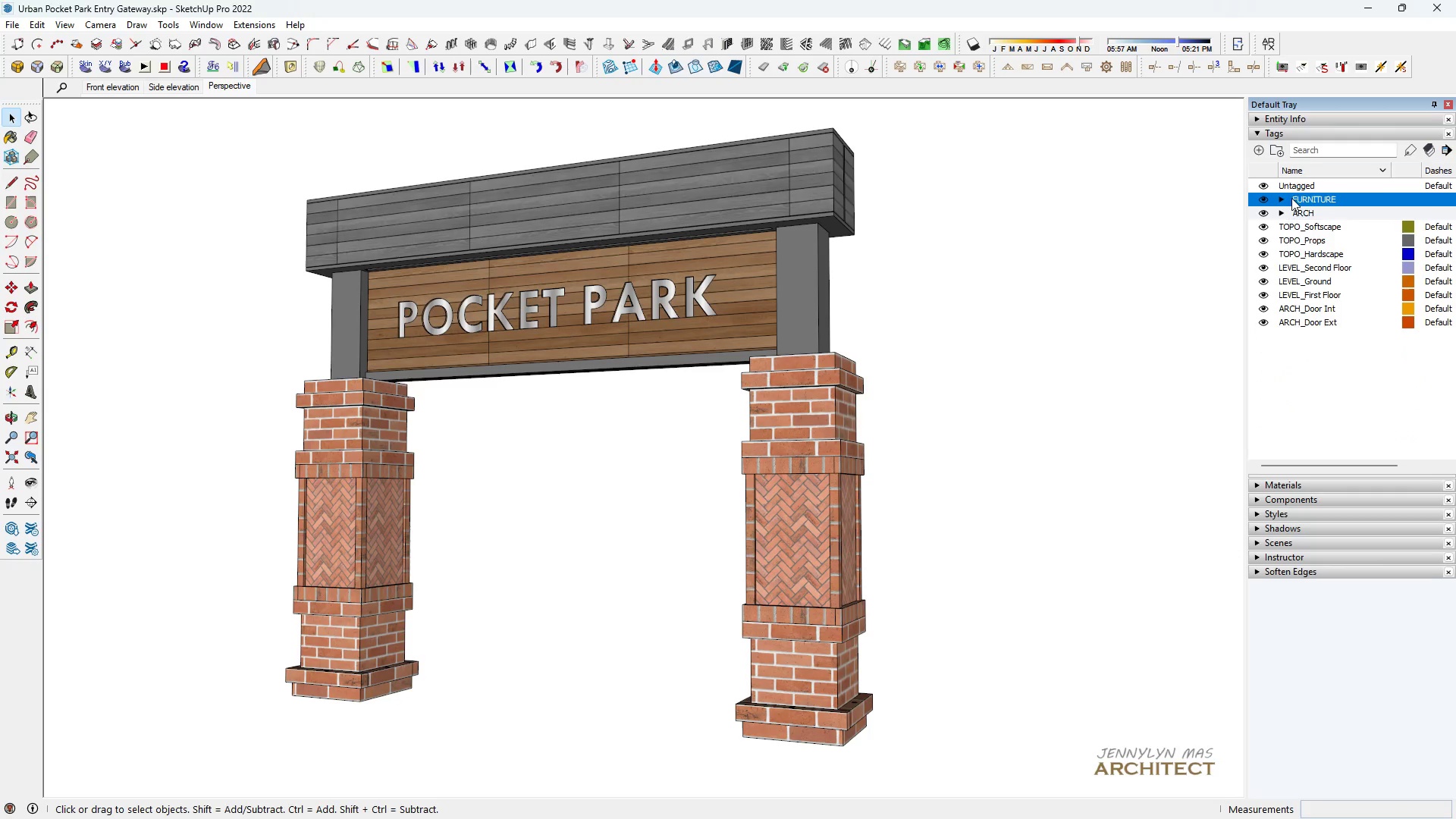 
right_click([1291, 198])
 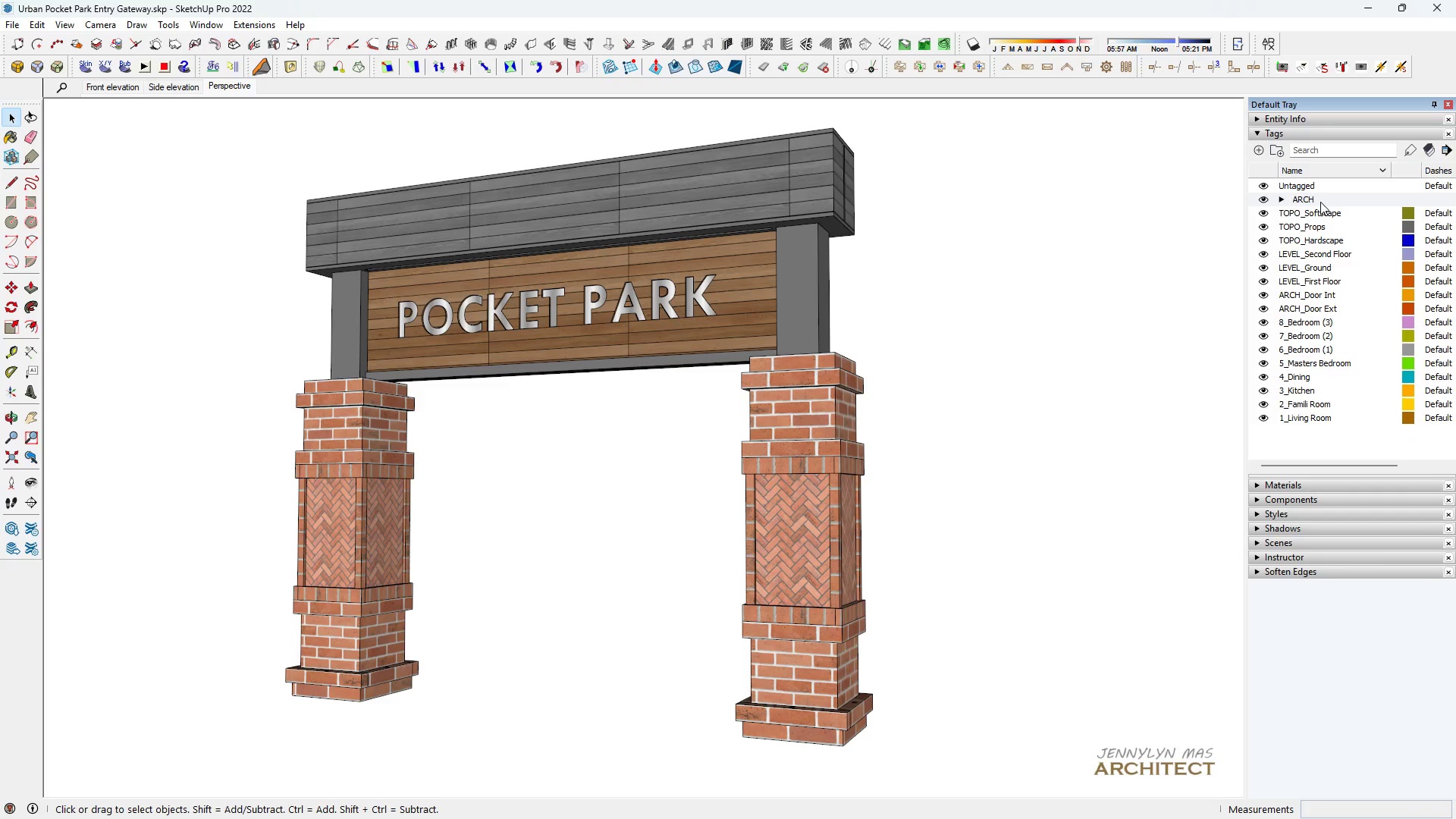 
right_click([1320, 201])
 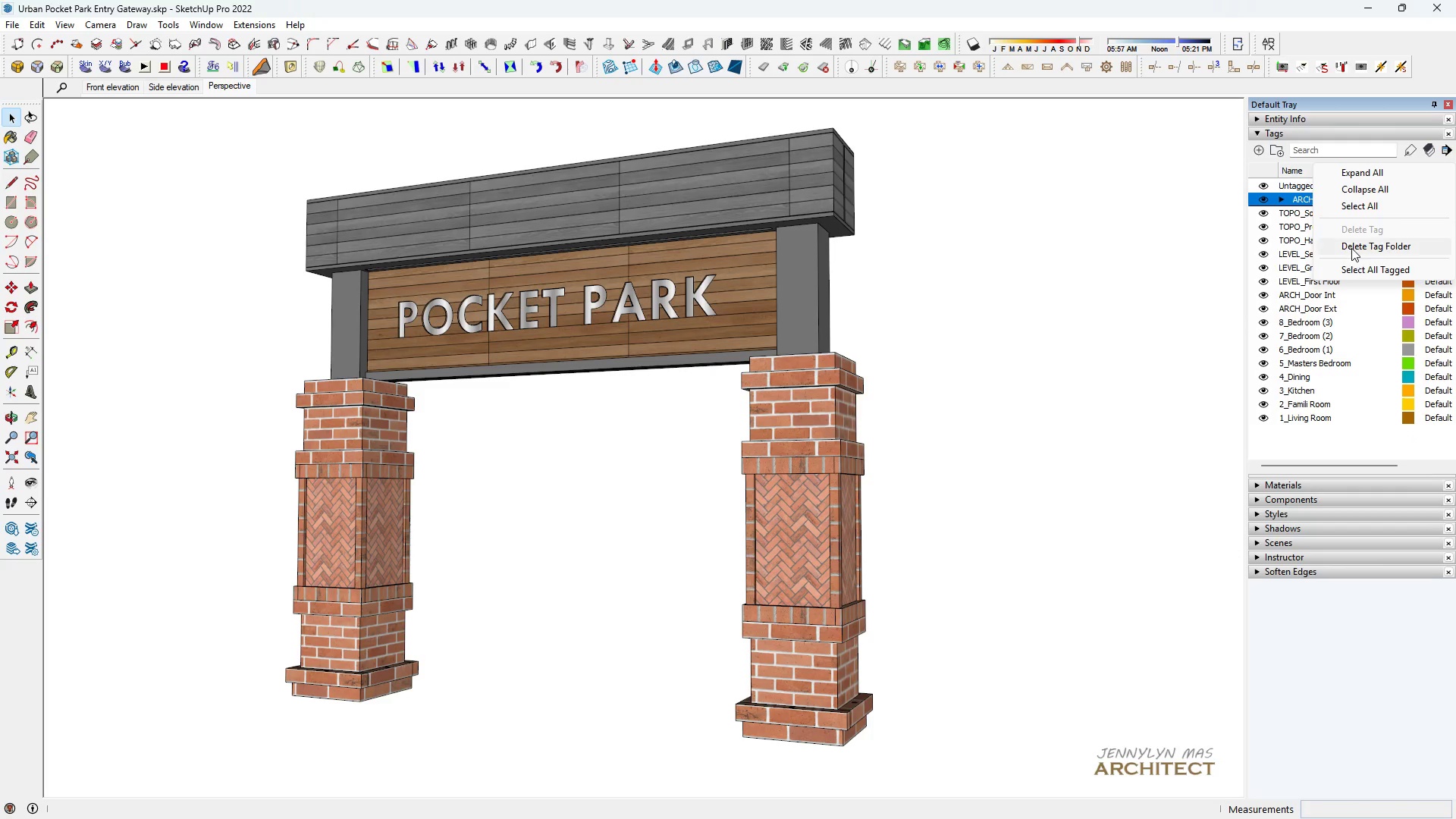 
left_click([1351, 247])
 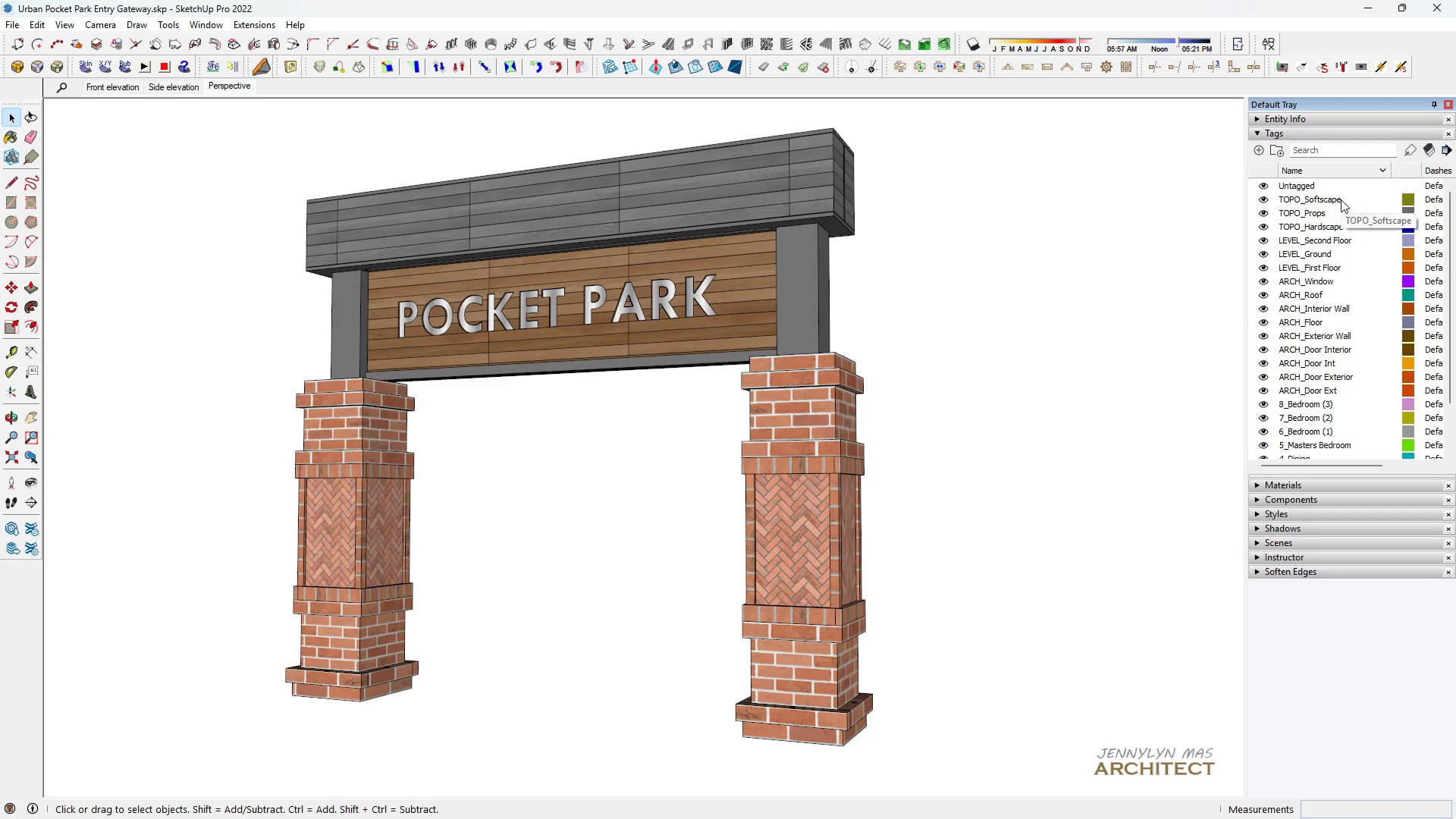 
right_click([1341, 199])
 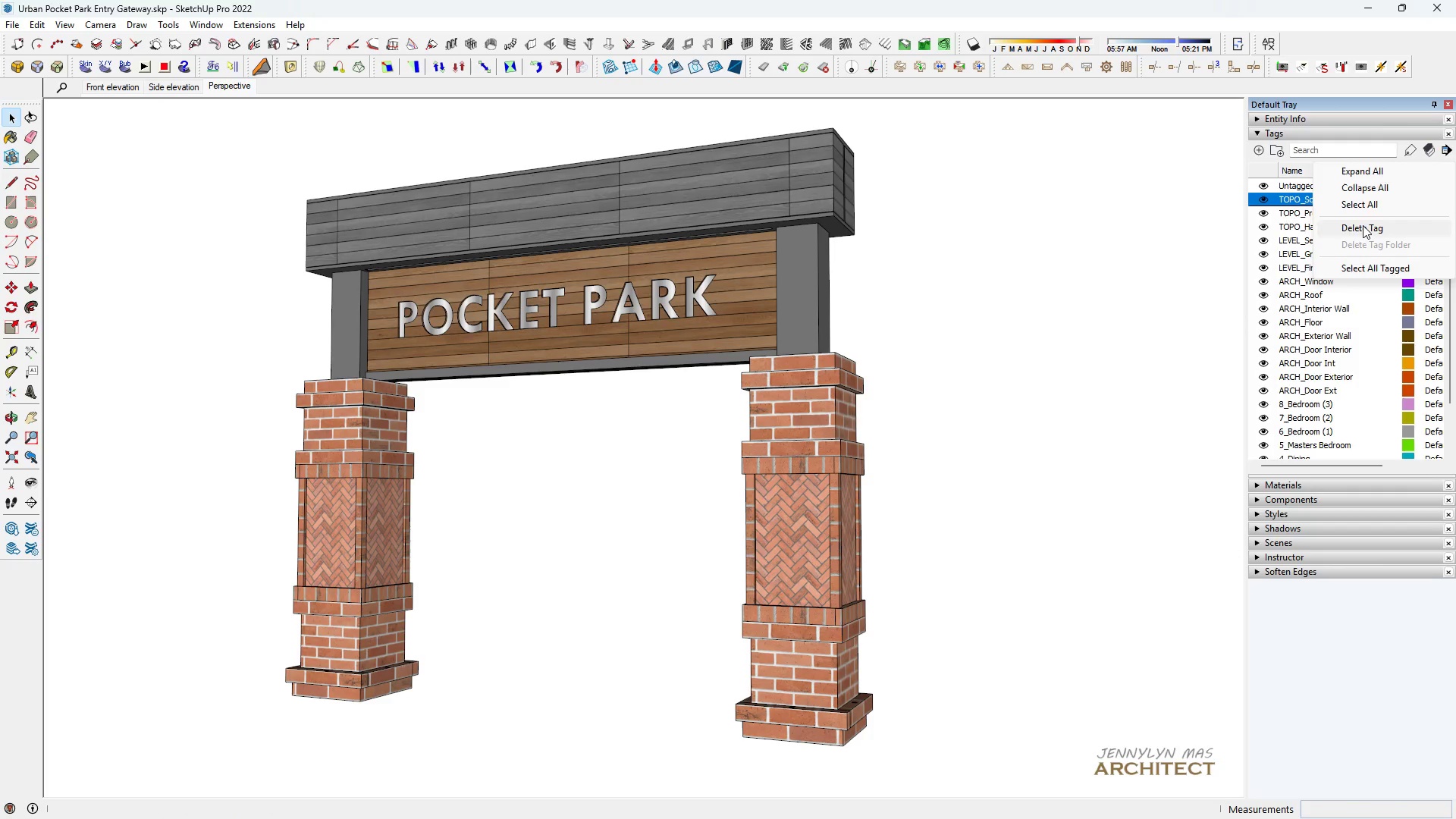 
left_click([1363, 226])
 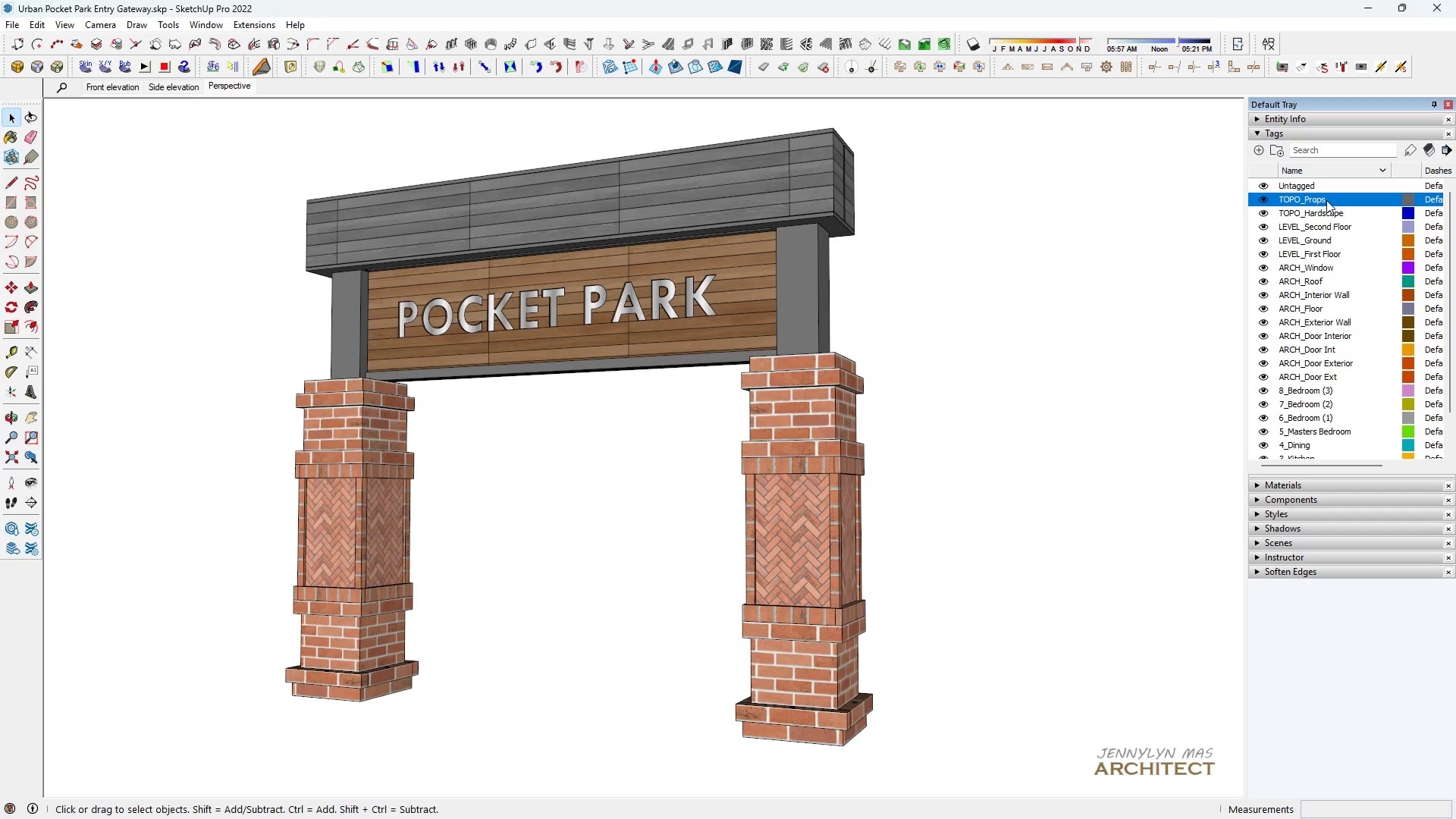 
right_click([1326, 200])
 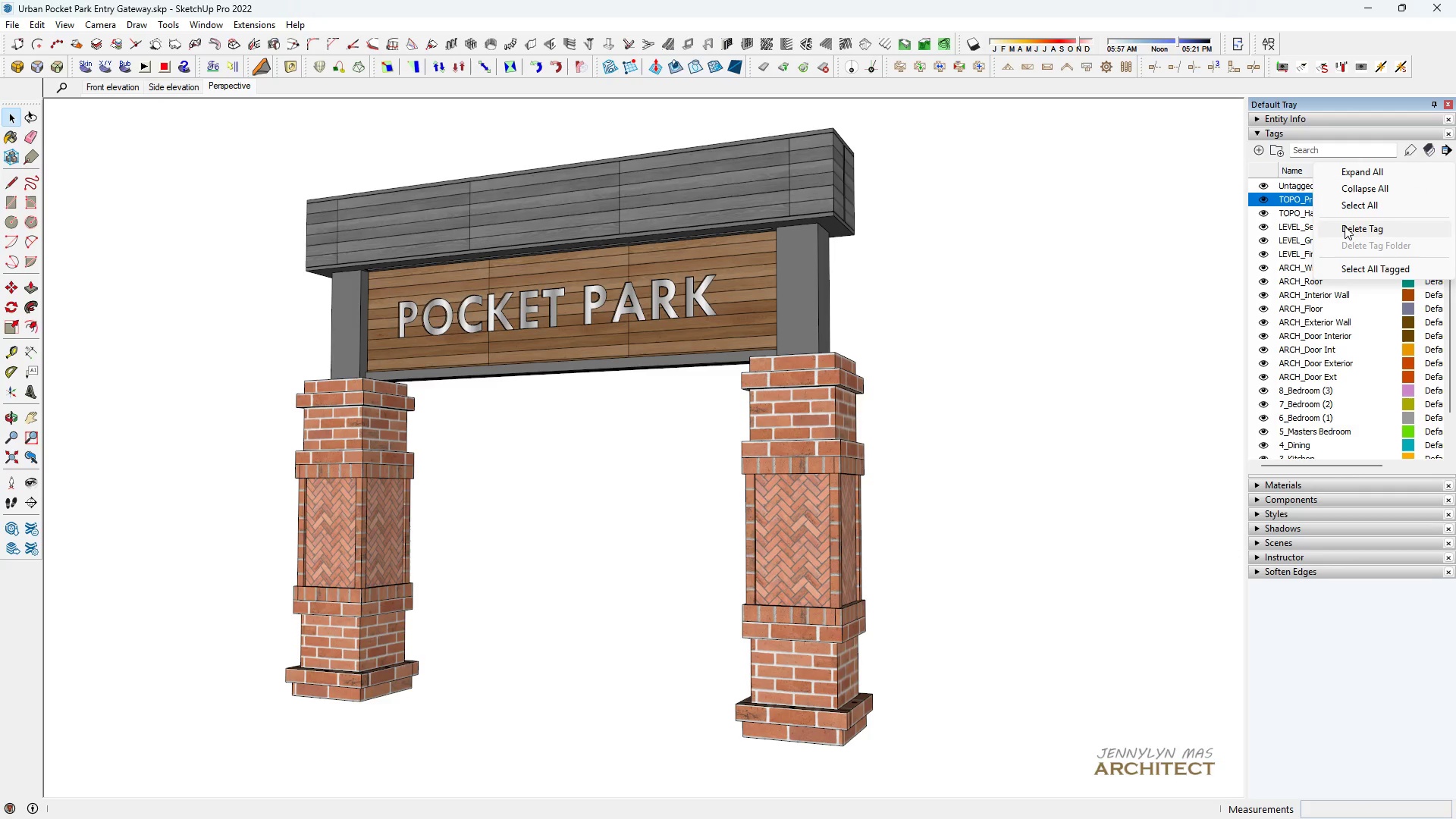 
left_click([1345, 228])
 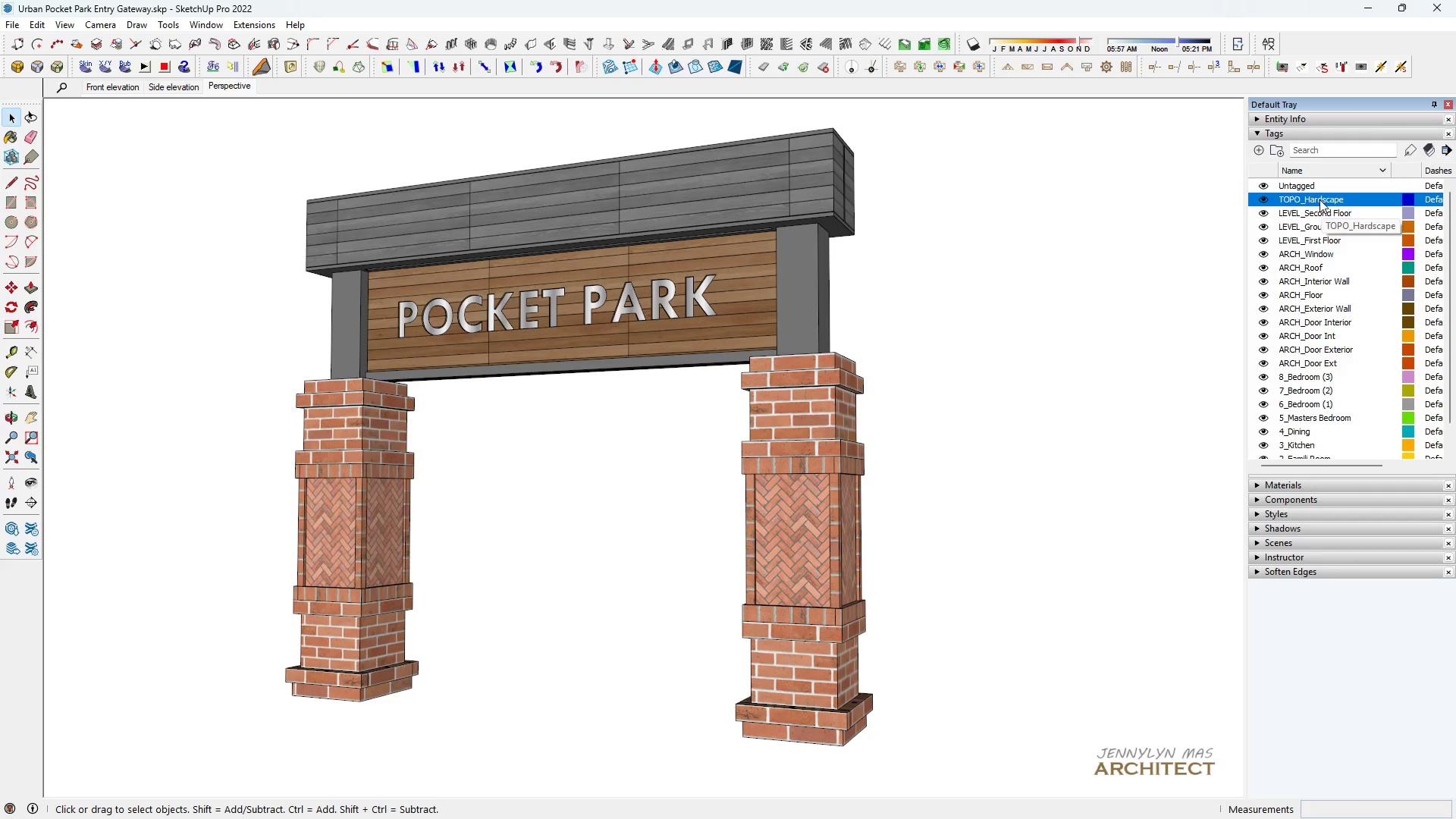 
right_click([1320, 199])
 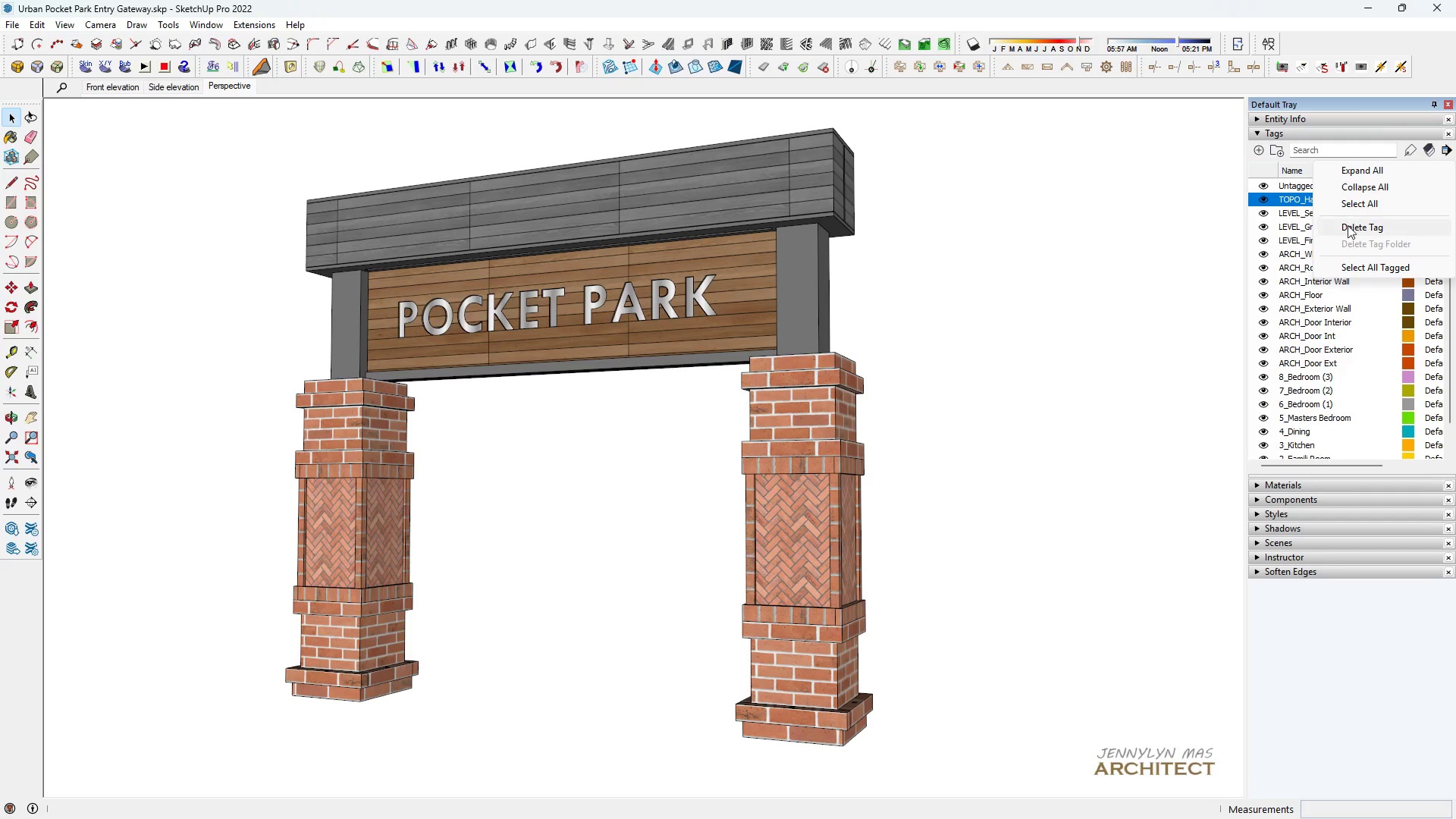 
left_click([1348, 226])
 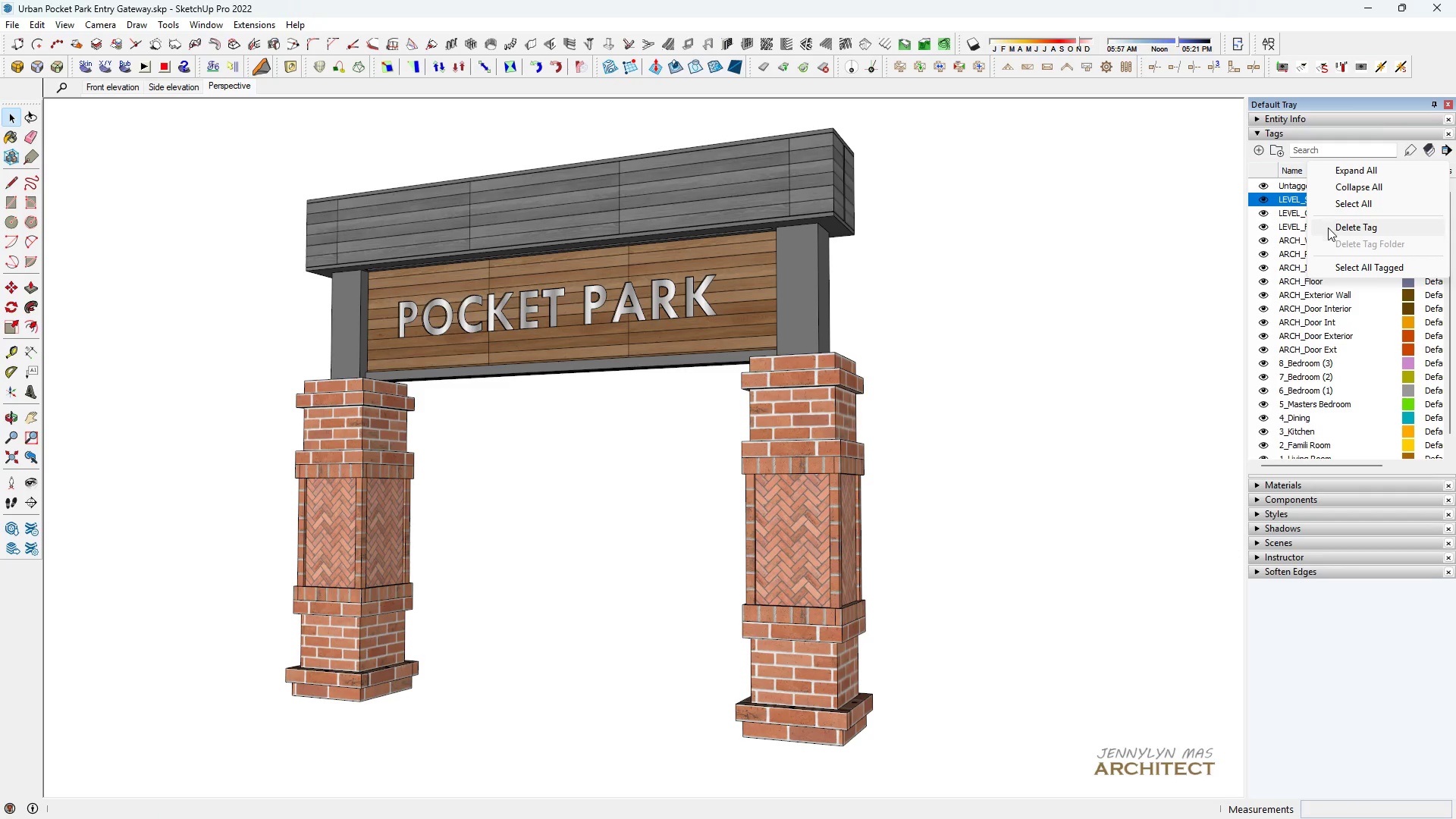 
left_click([1328, 228])
 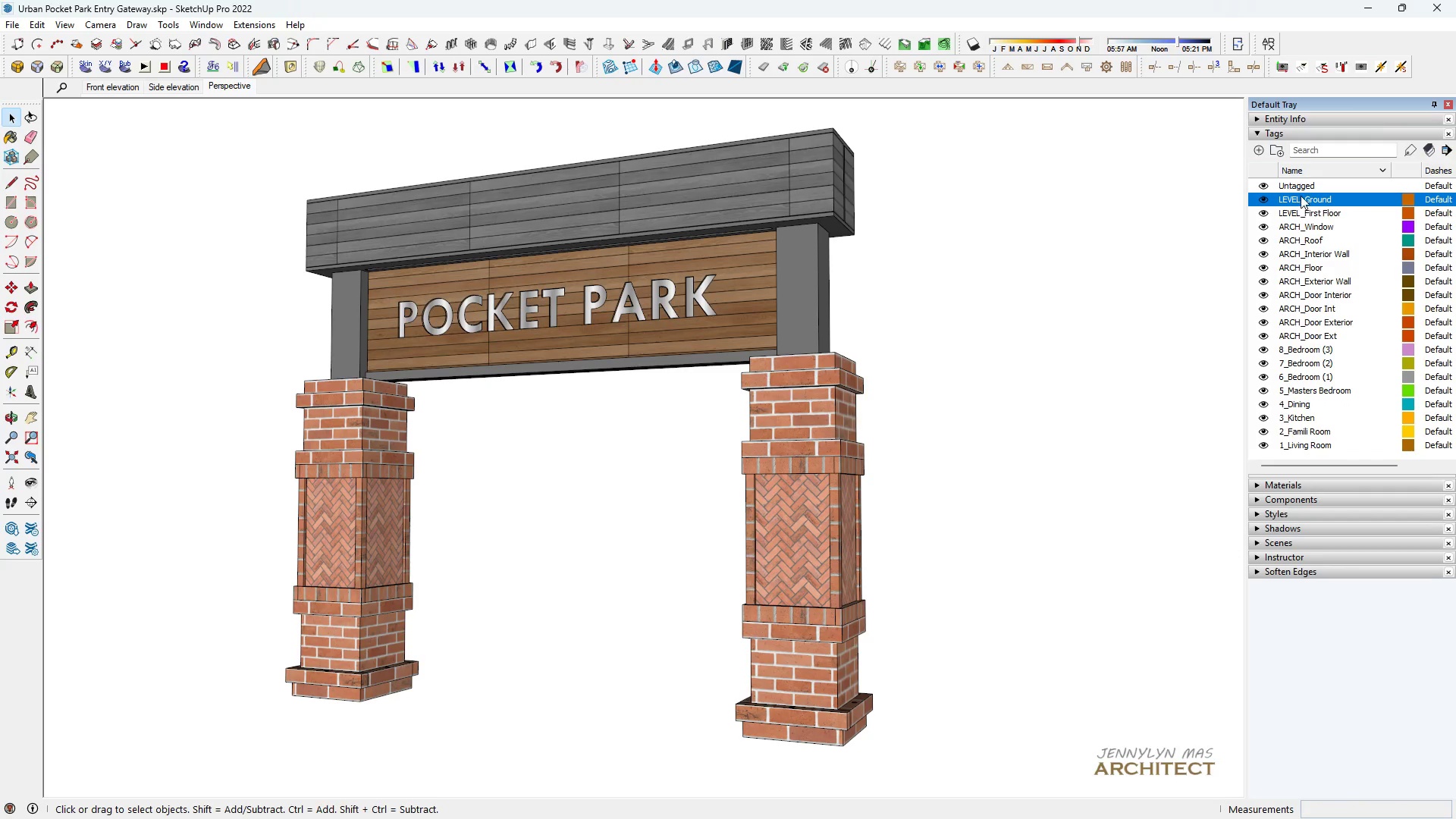 
right_click([1301, 196])
 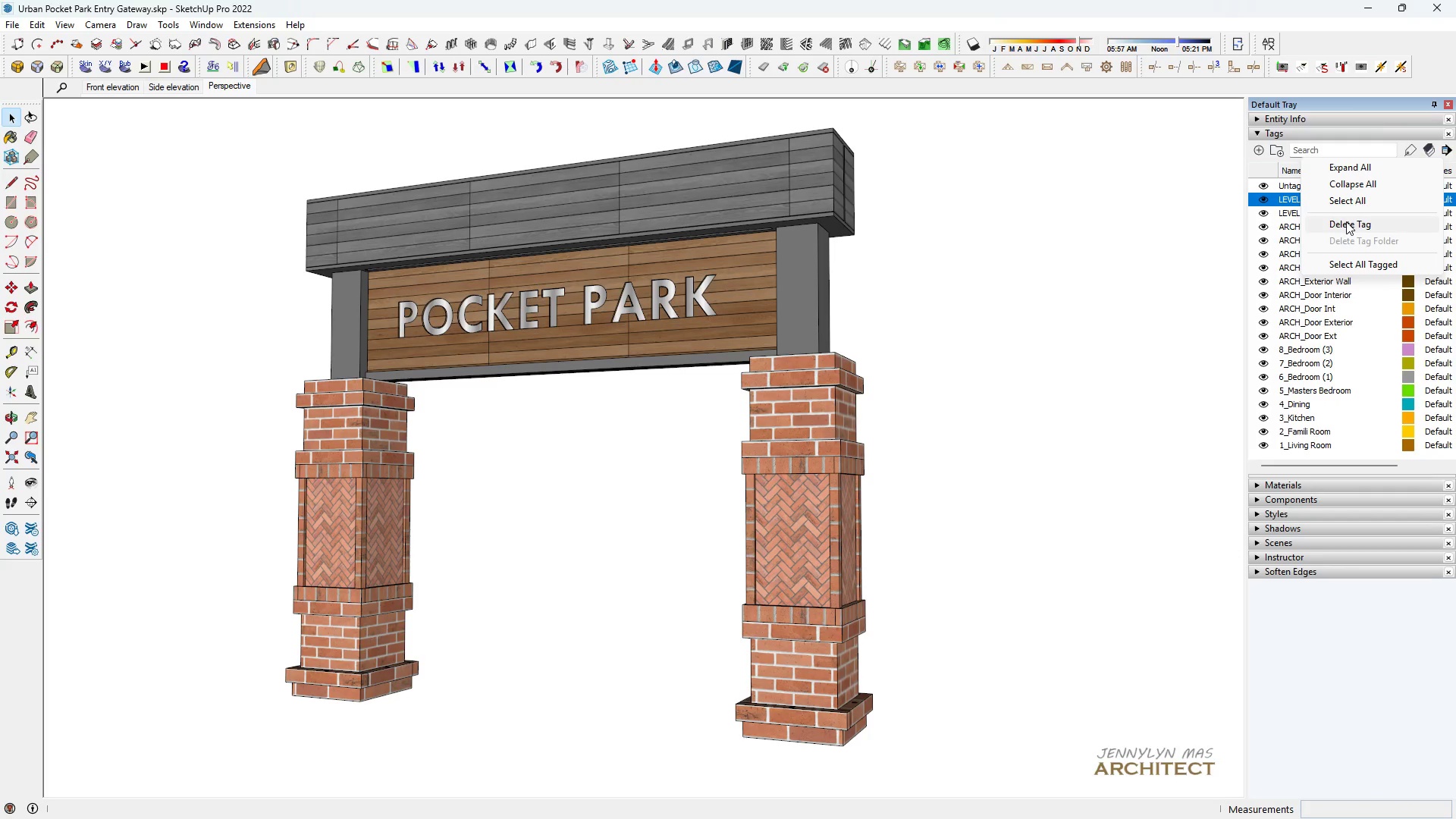 
left_click([1346, 221])
 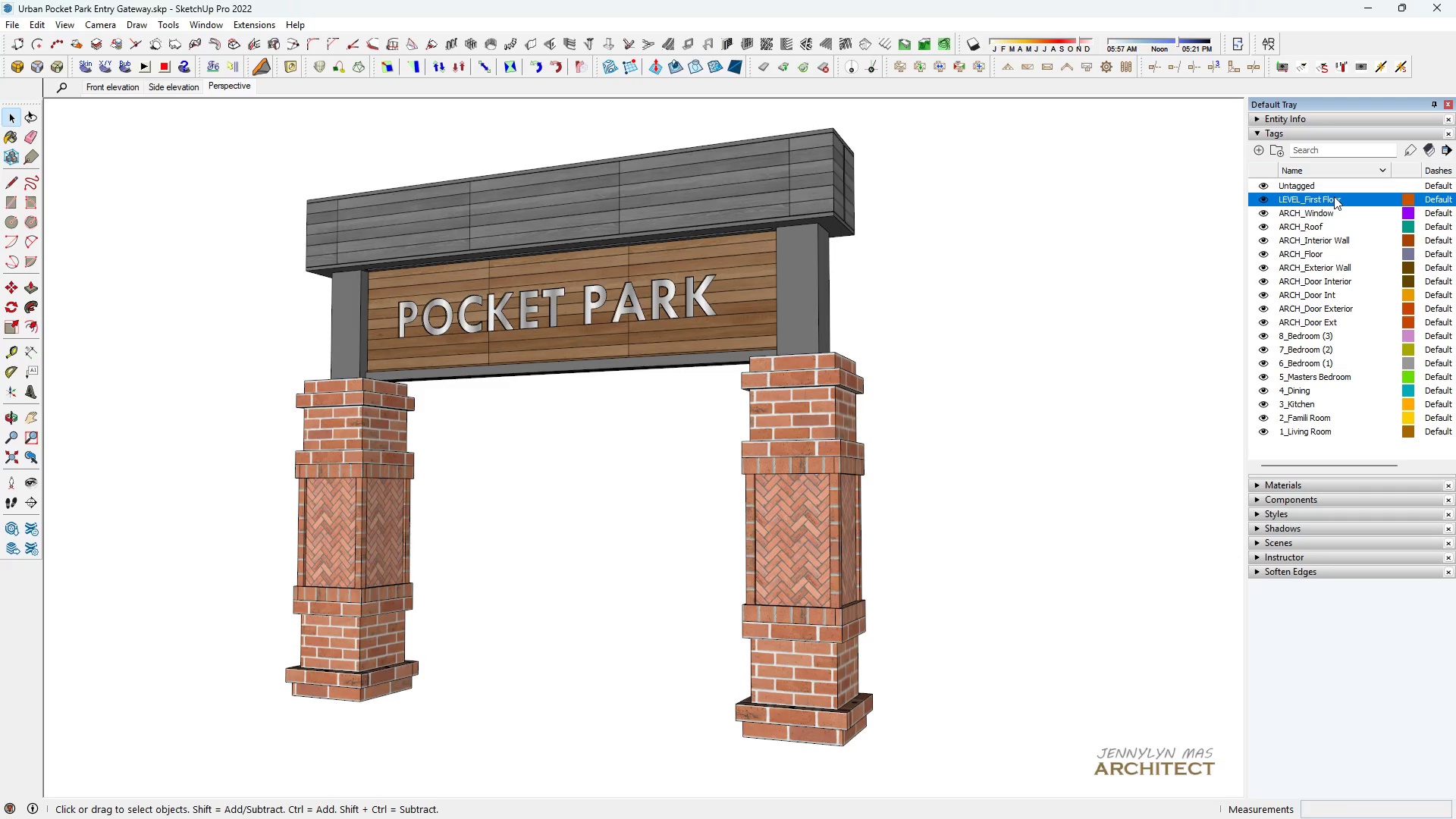 
right_click([1334, 196])
 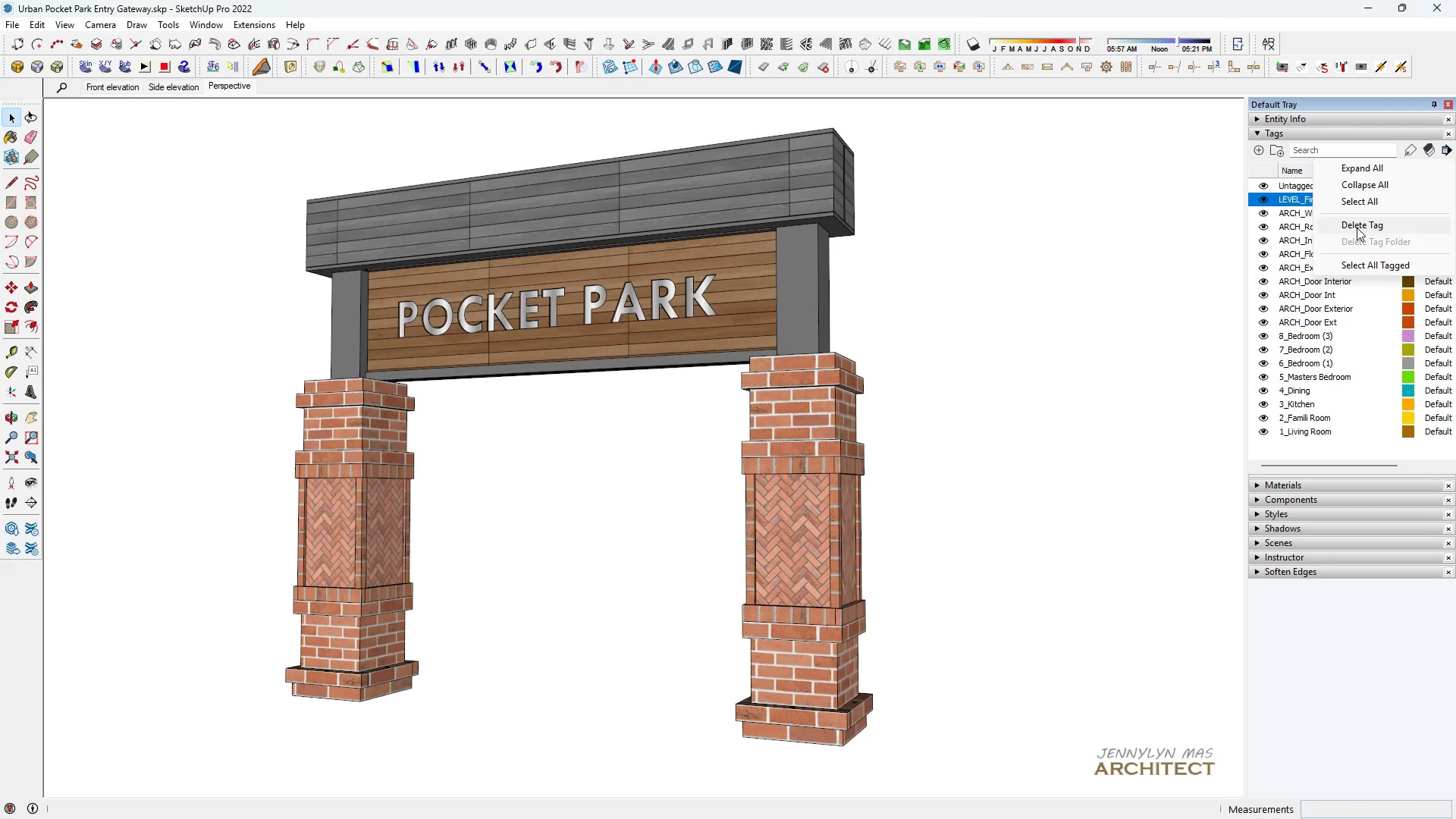 
left_click([1357, 228])
 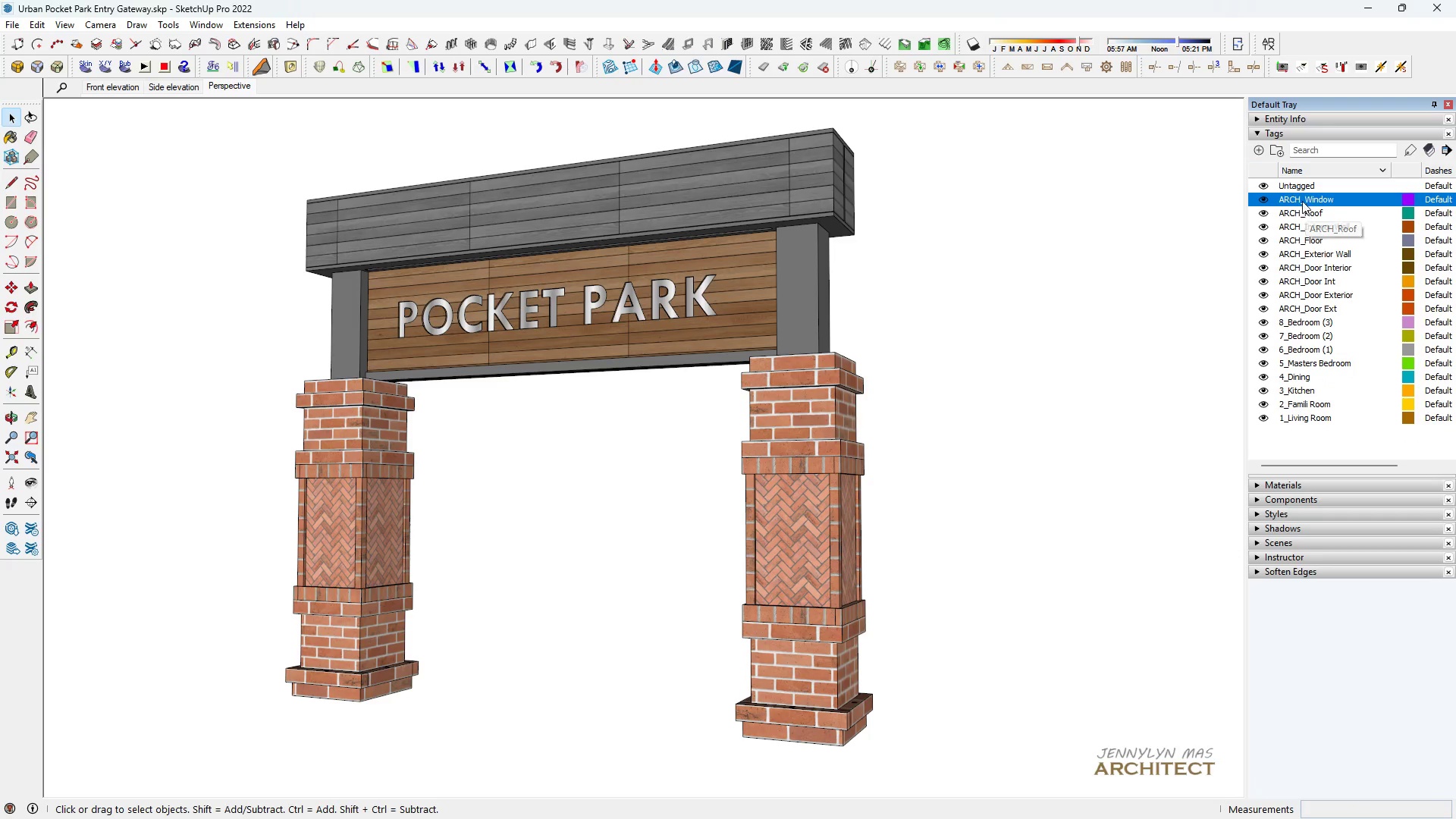 
right_click([1302, 199])
 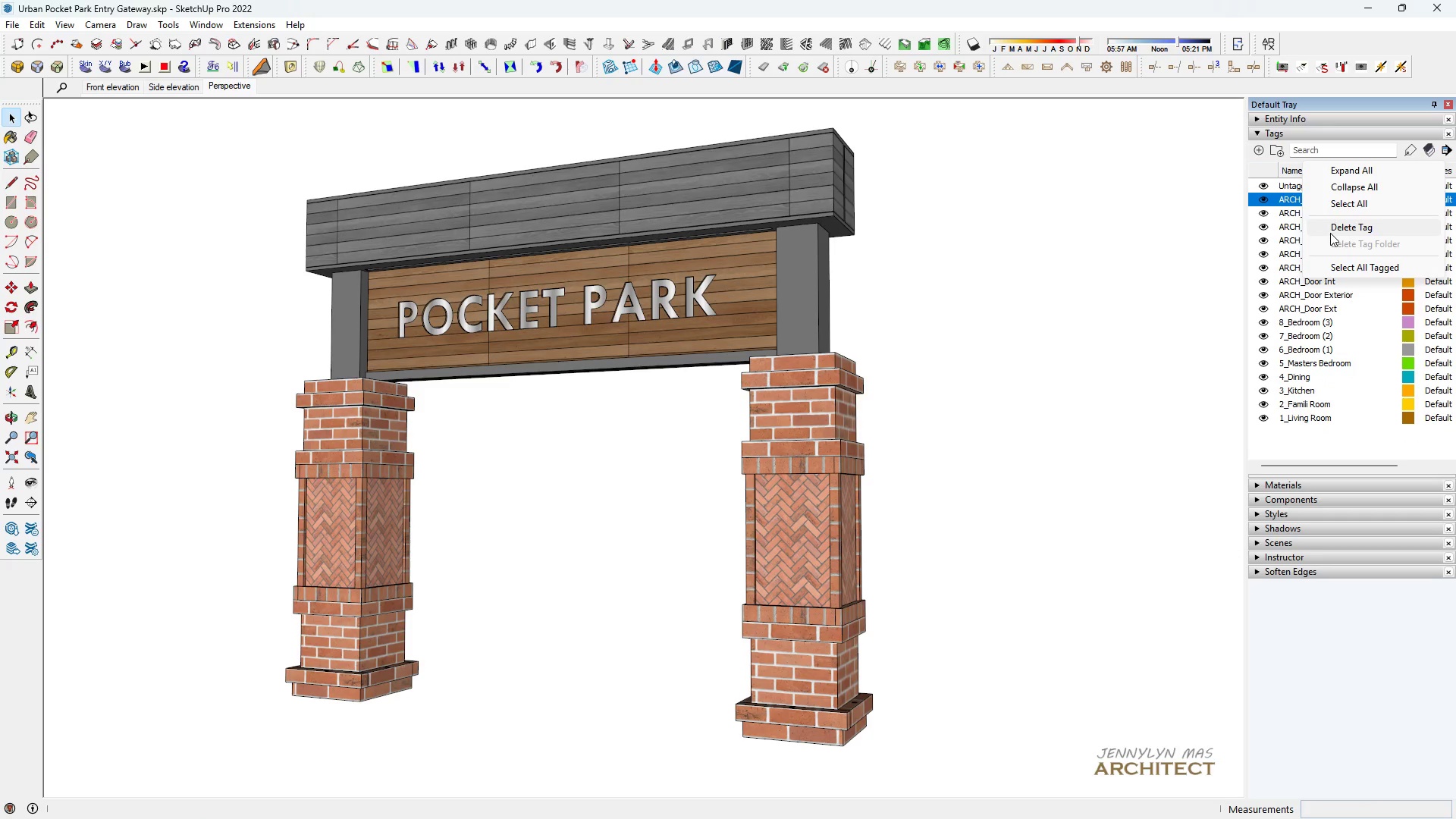 
left_click([1330, 233])
 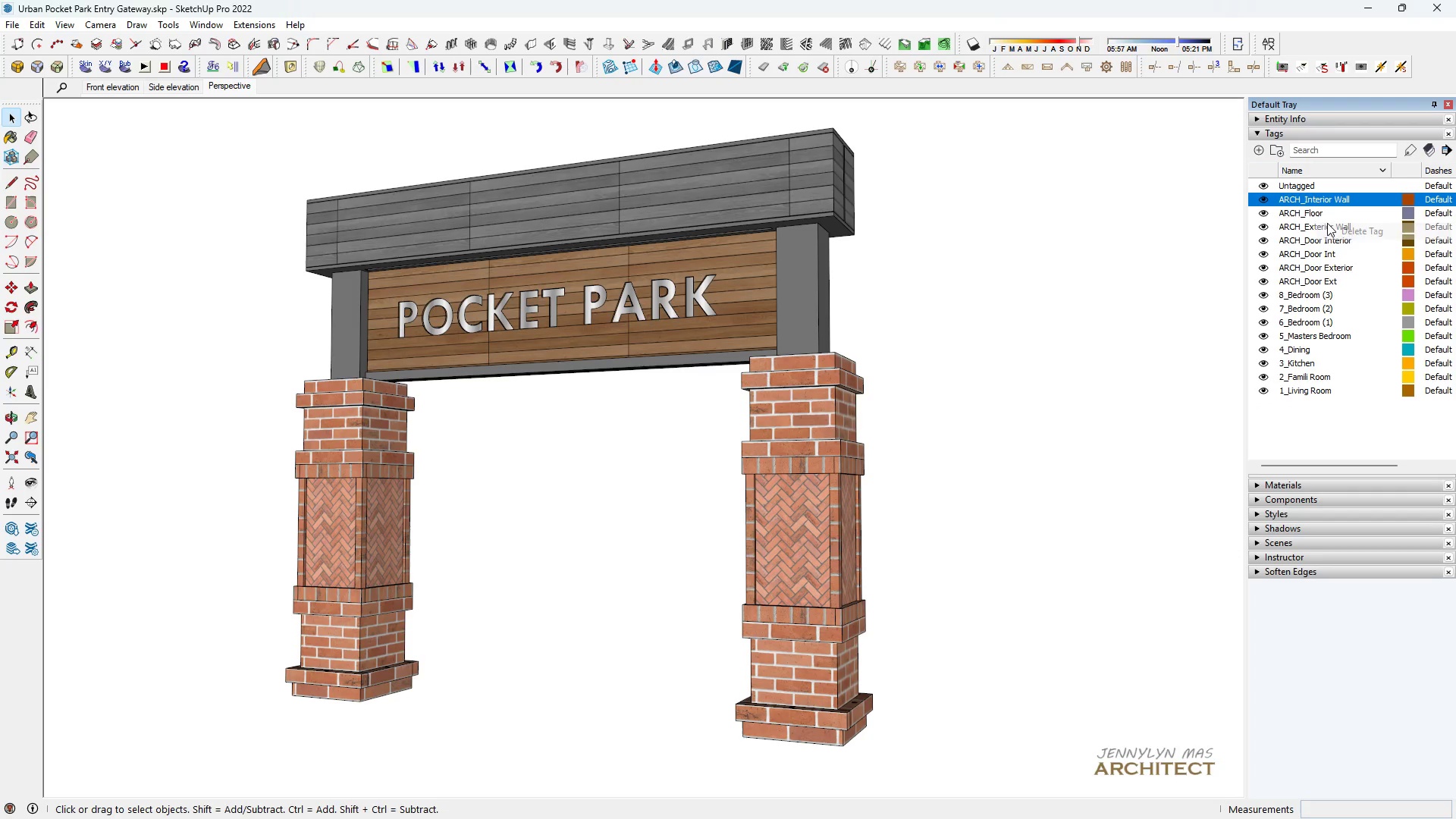 
right_click([1304, 202])
 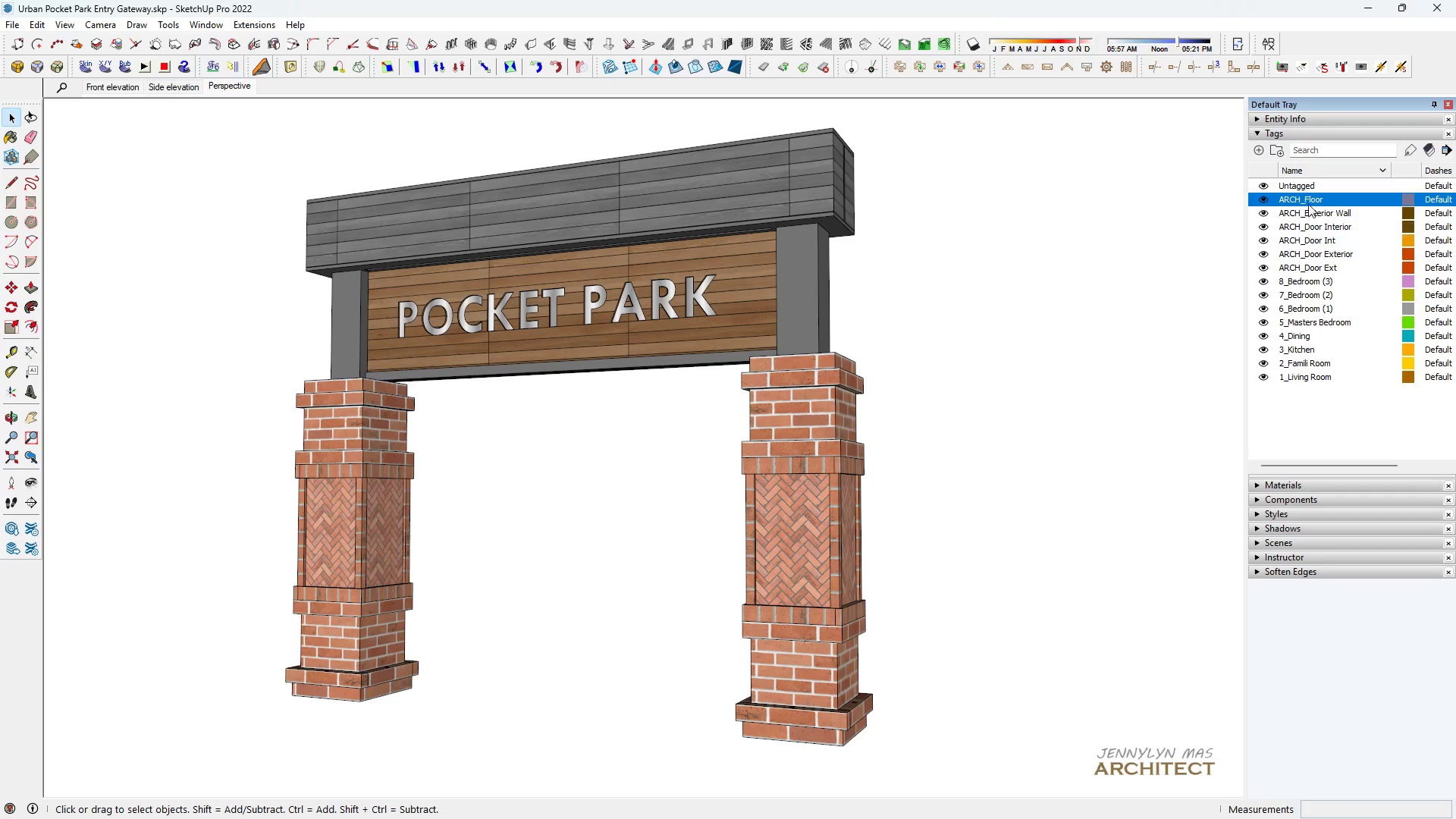 
right_click([1306, 199])
 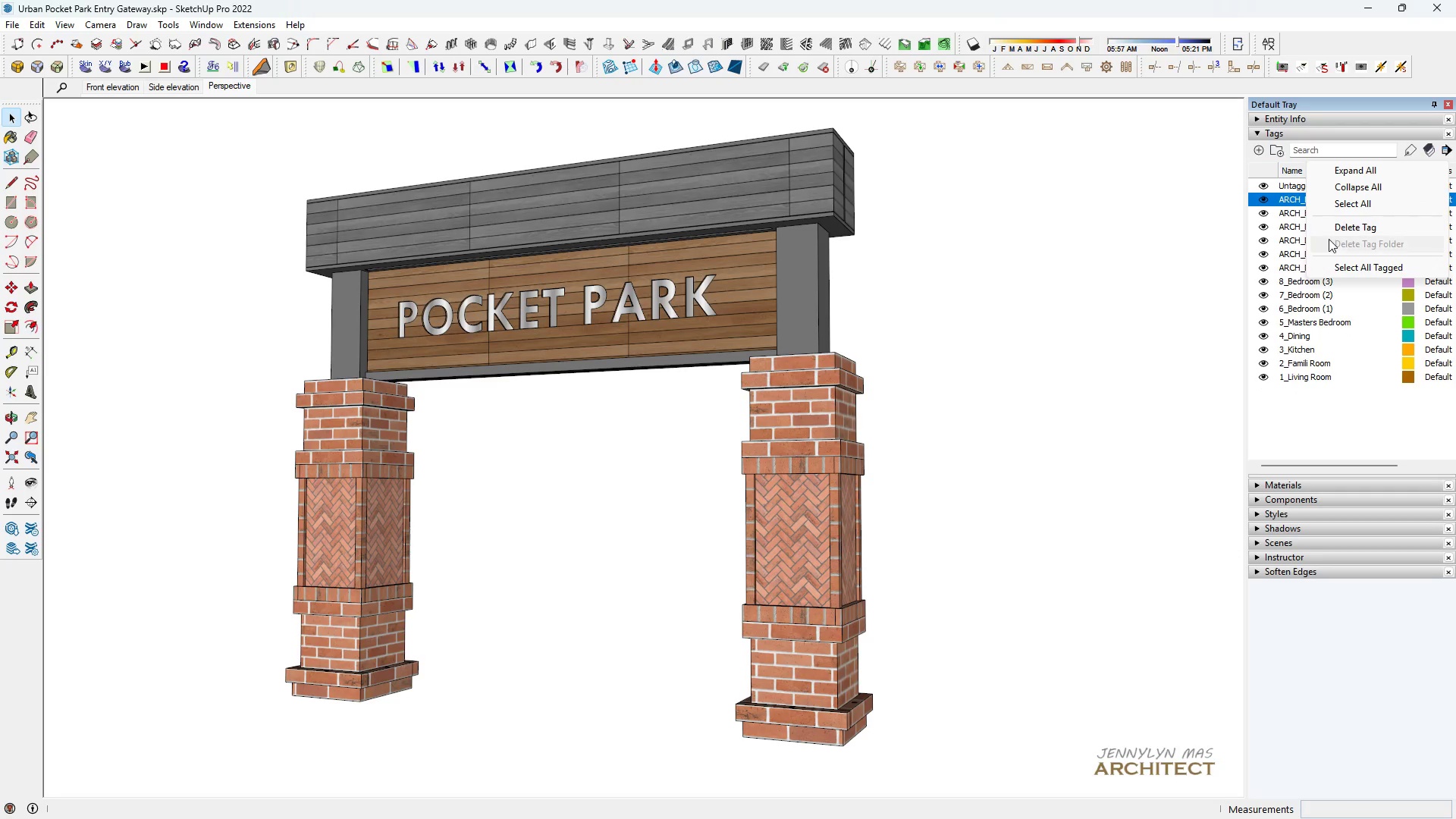 
left_click([1329, 240])
 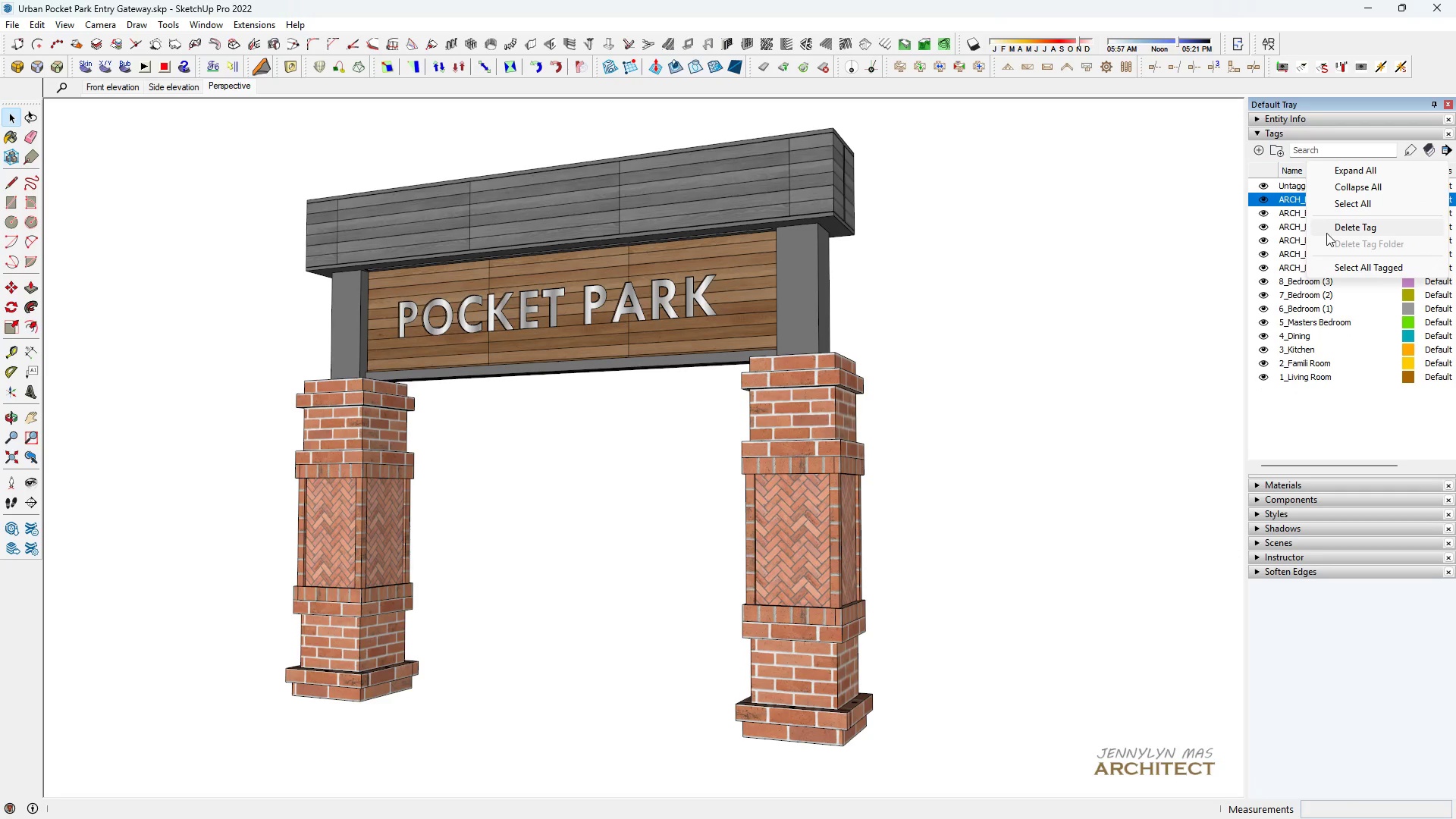 
left_click([1326, 233])
 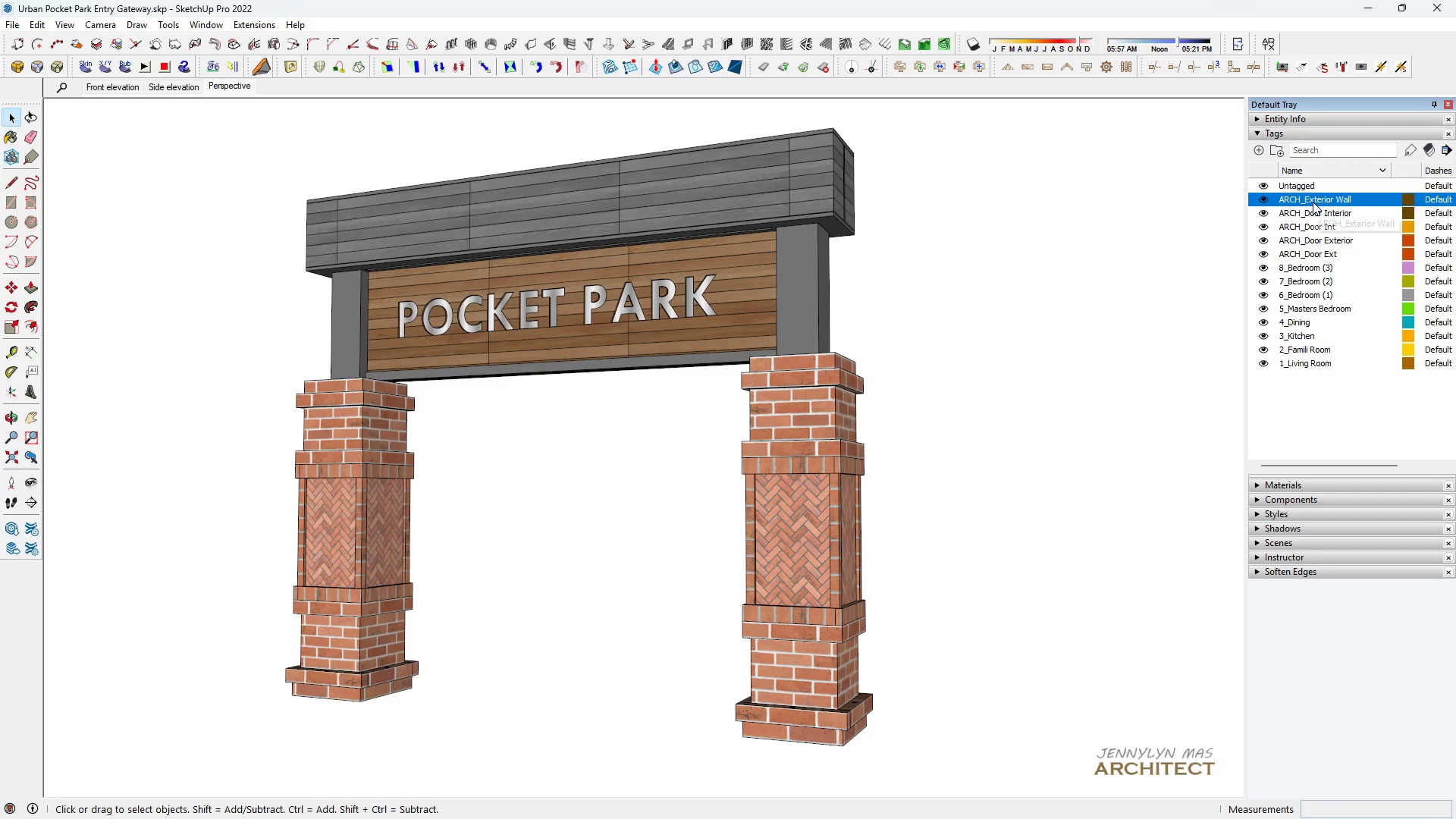 
right_click([1313, 202])
 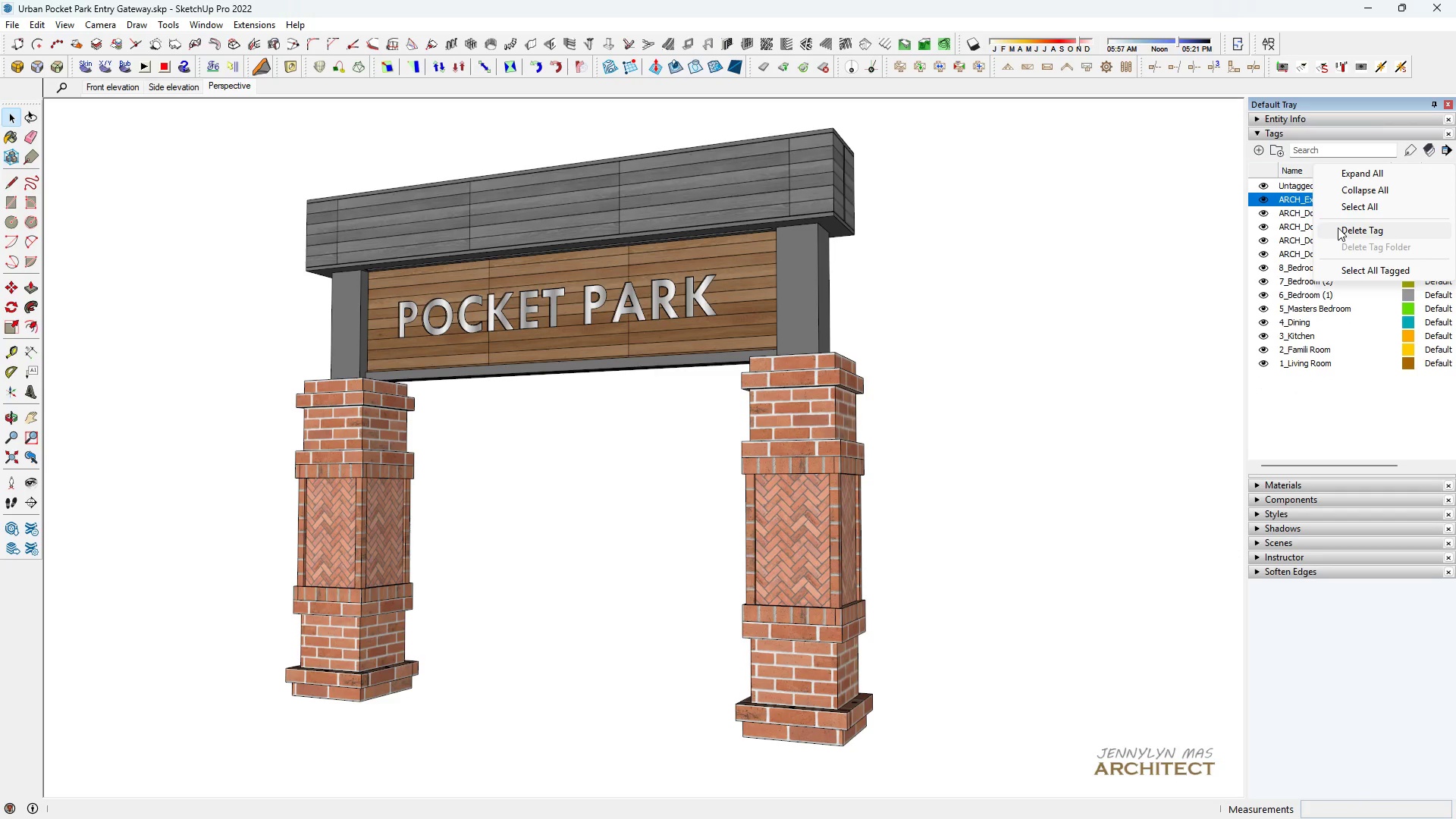 
left_click([1338, 228])
 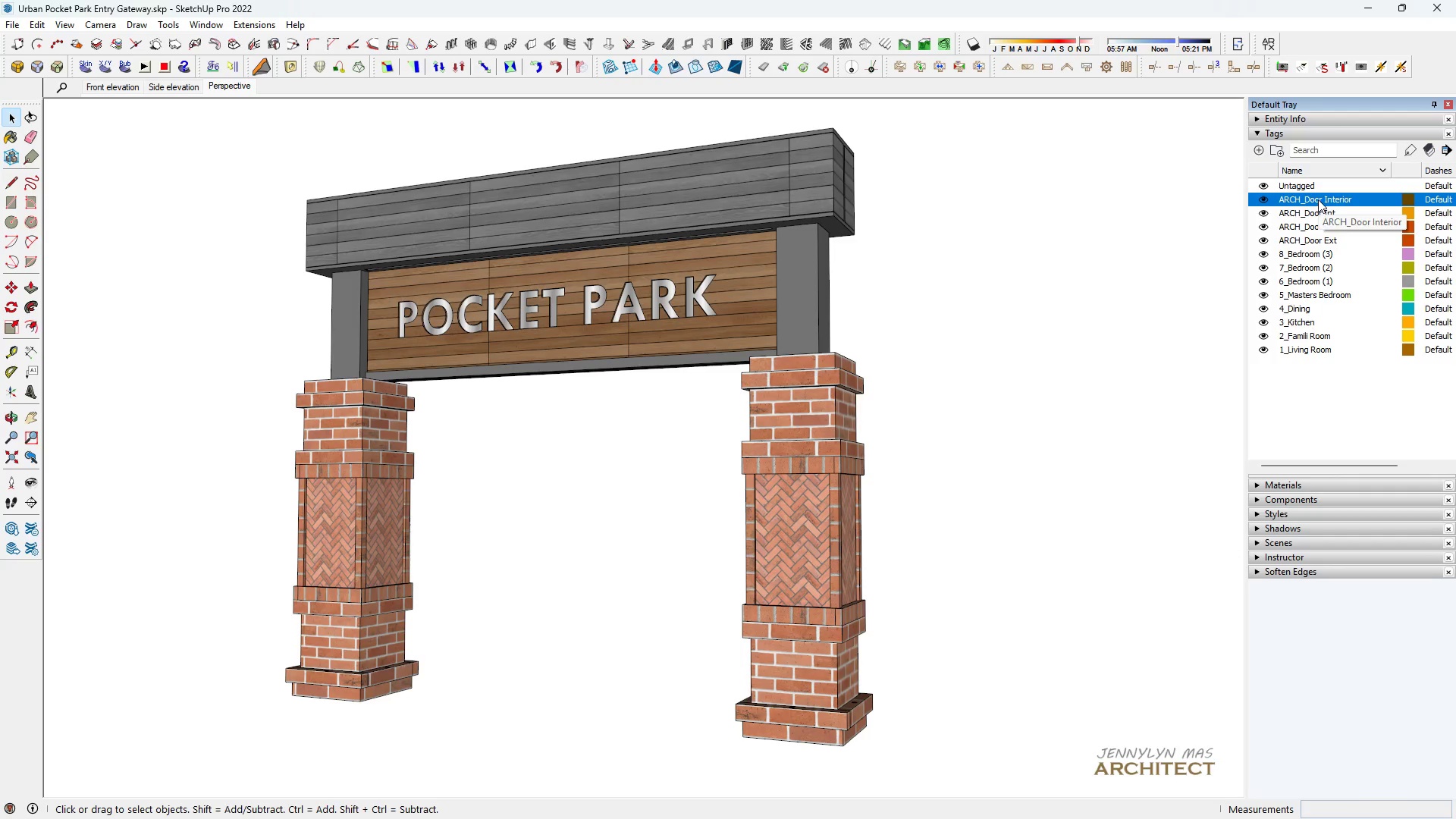 
right_click([1318, 199])
 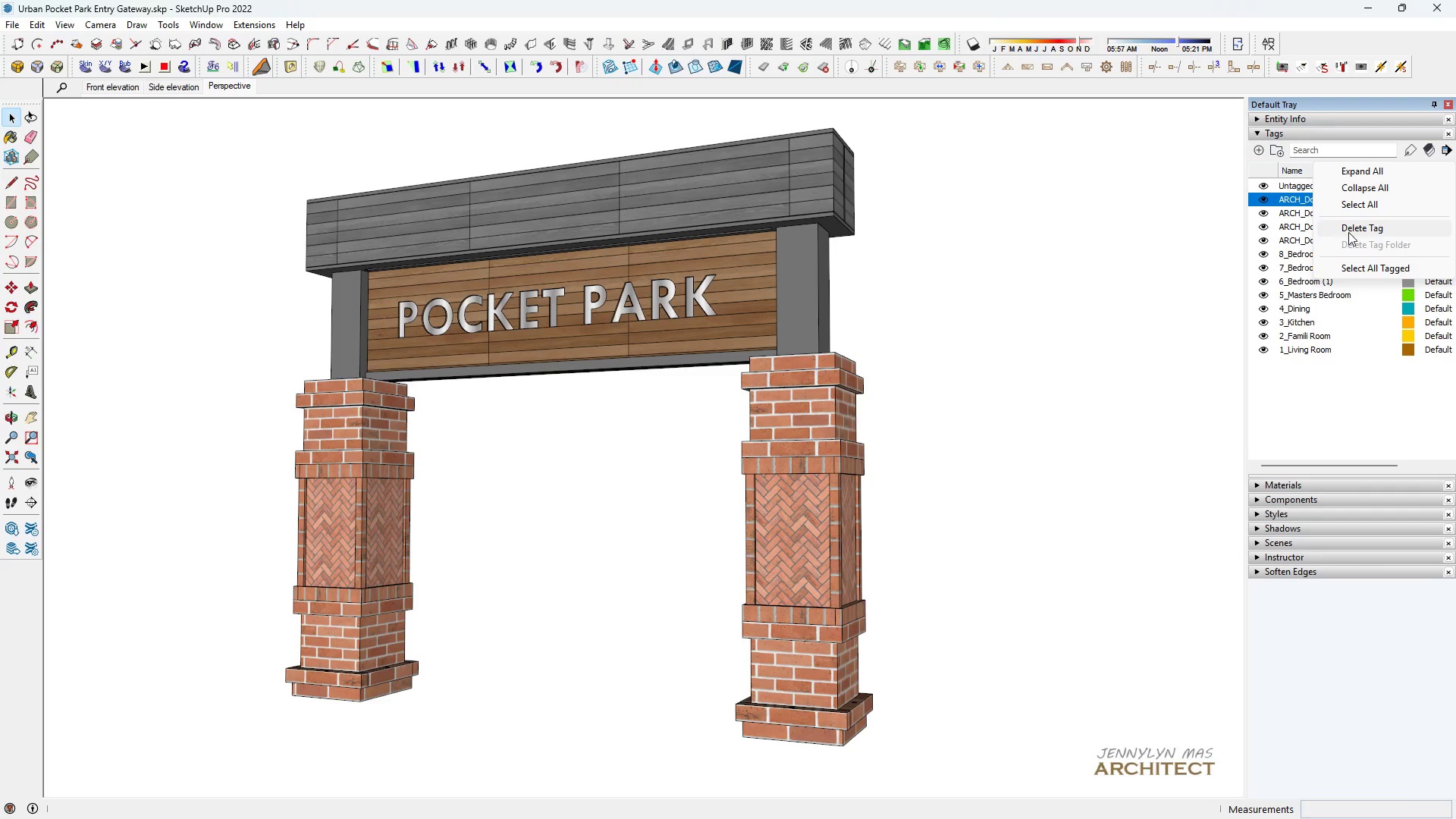 
left_click([1348, 232])
 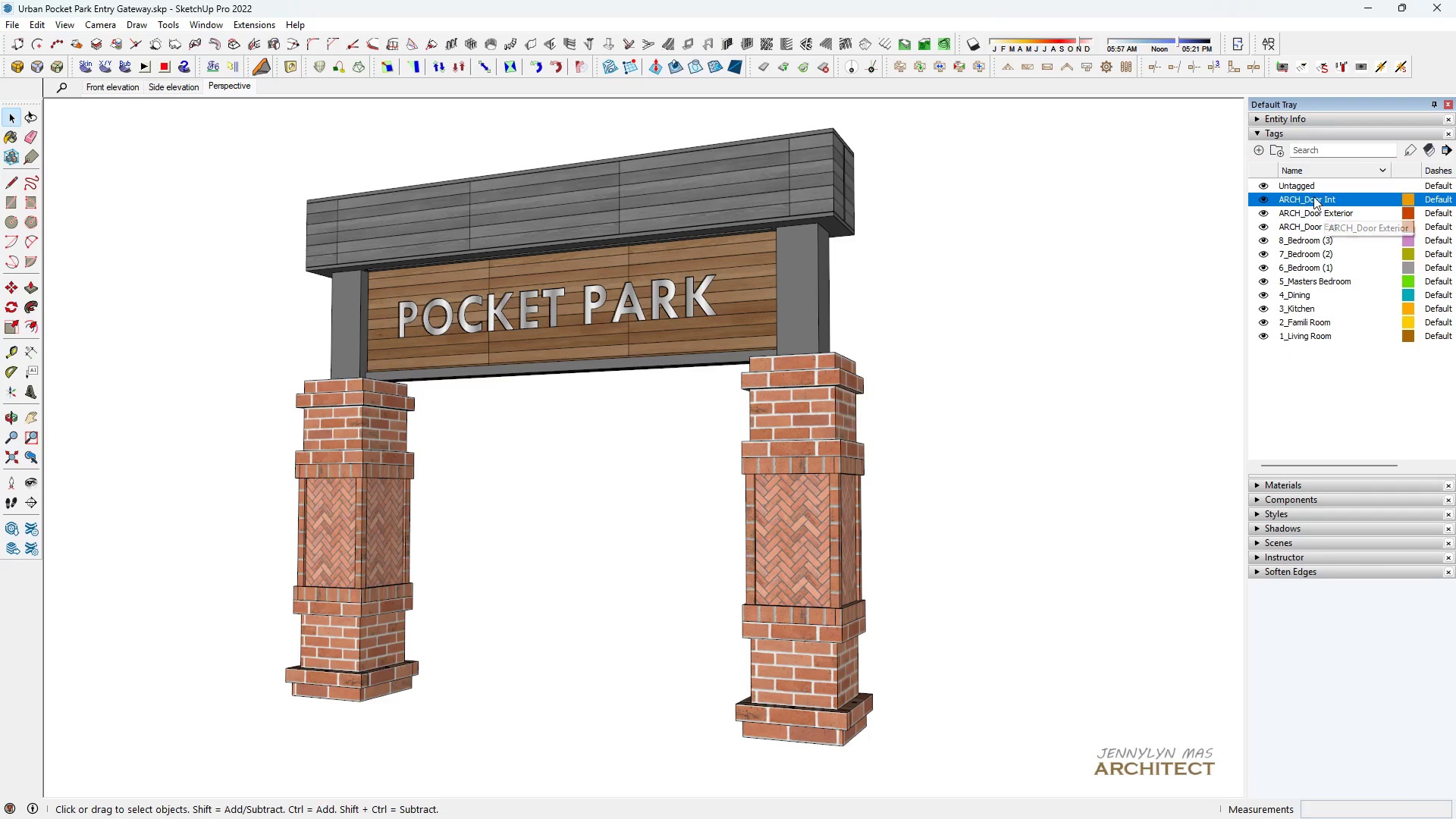 
right_click([1313, 196])
 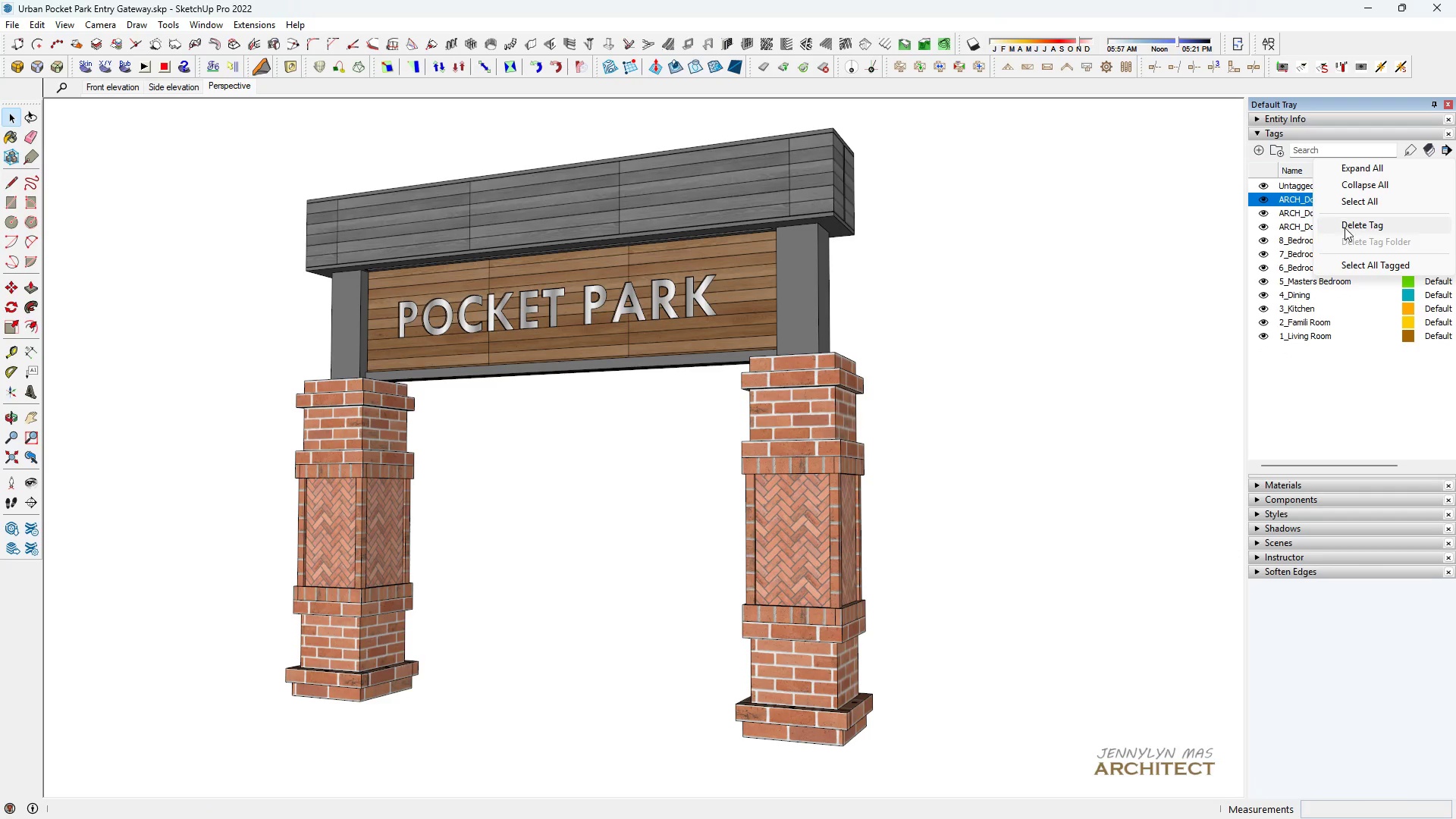 
left_click([1345, 228])
 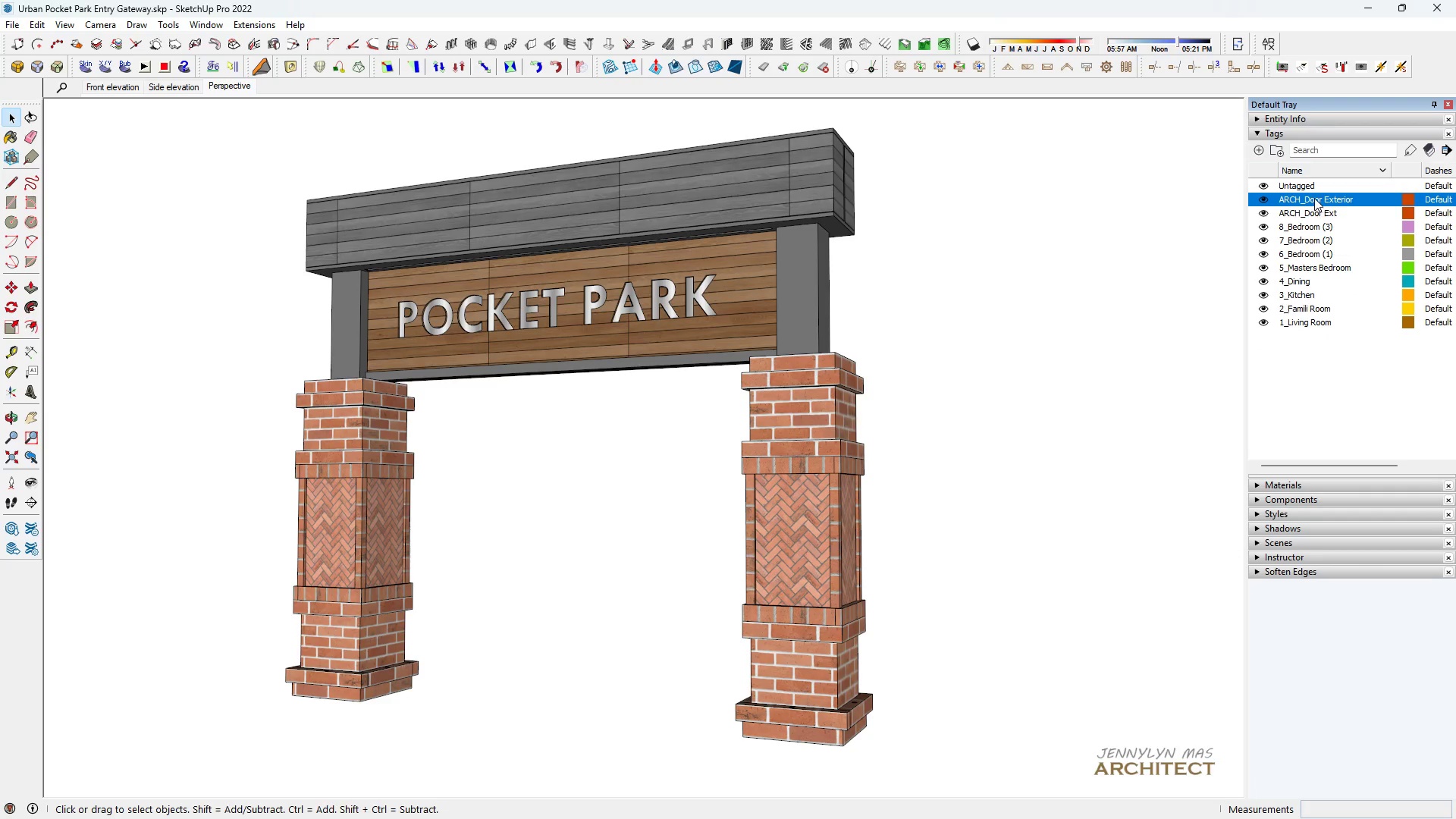 
right_click([1314, 198])
 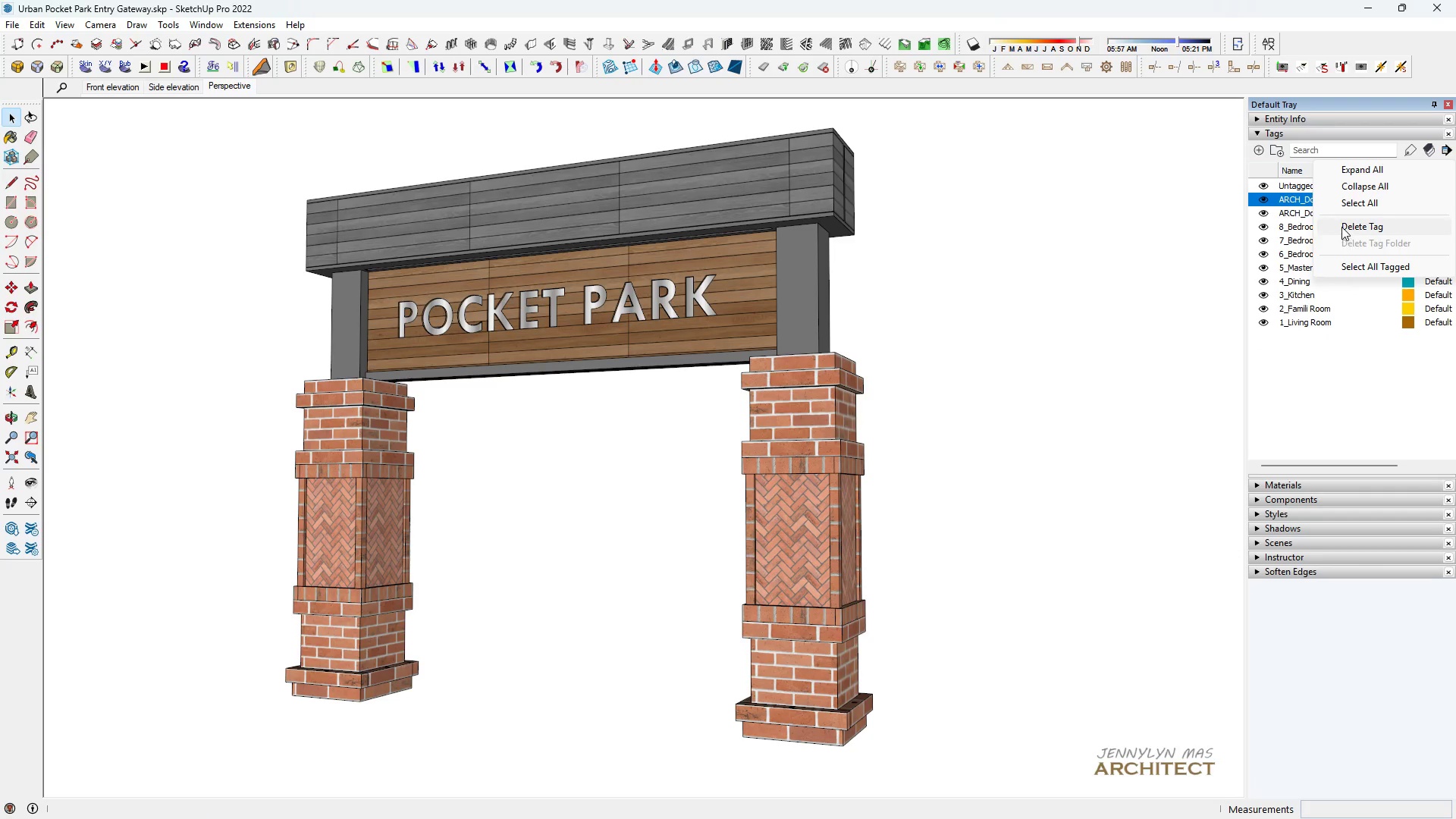 
left_click([1341, 227])
 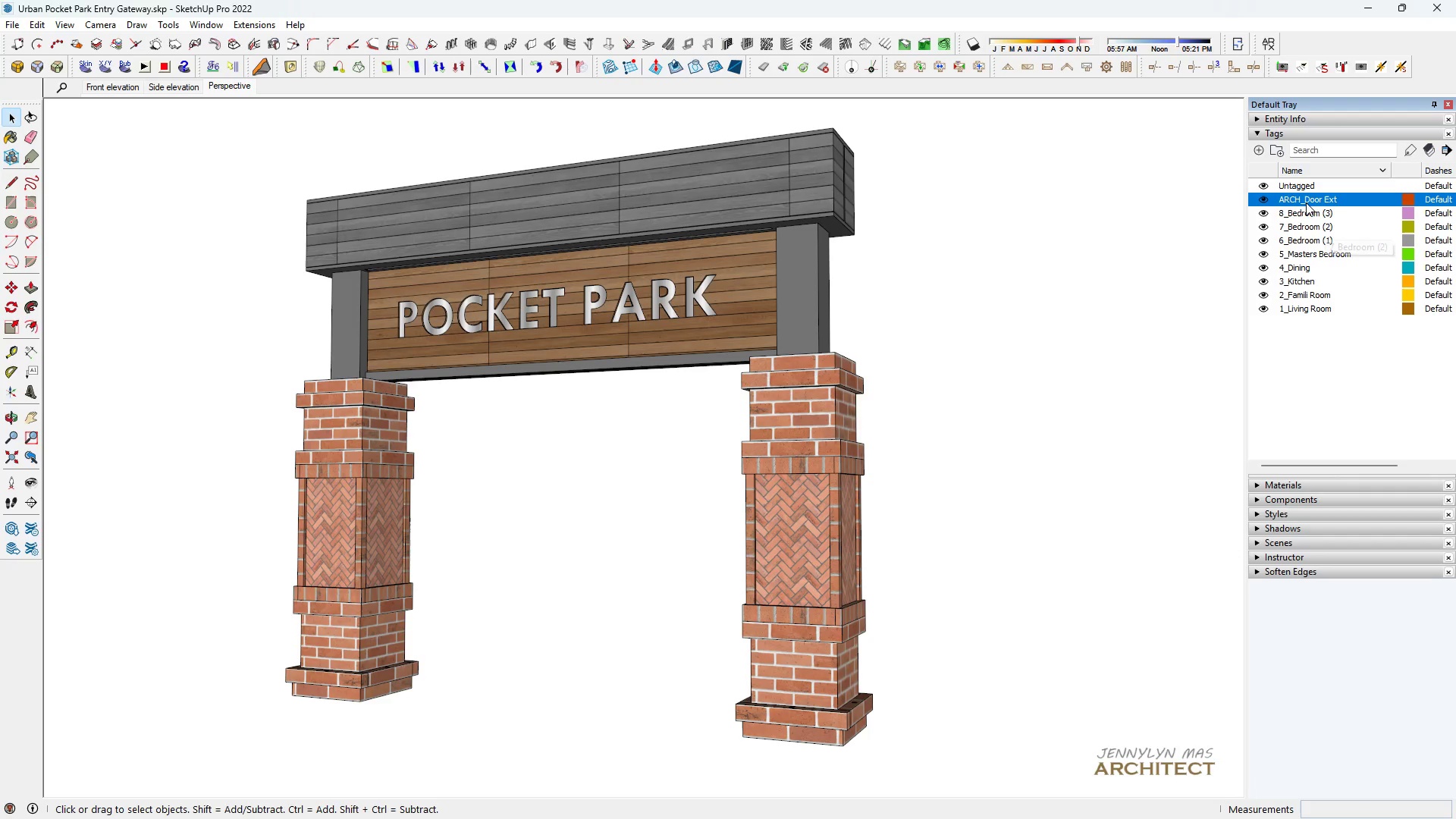 
right_click([1302, 199])
 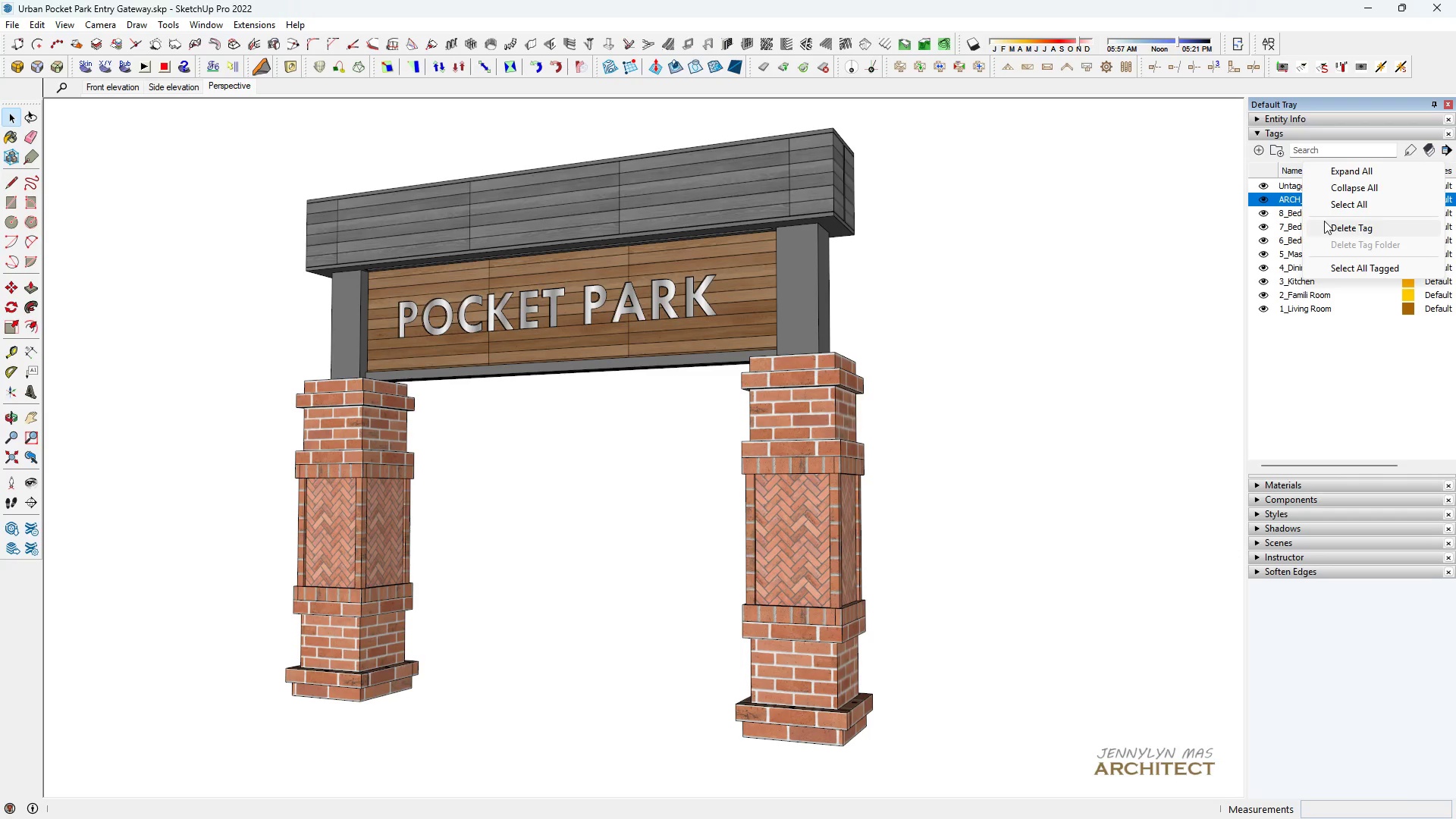 
left_click([1324, 221])
 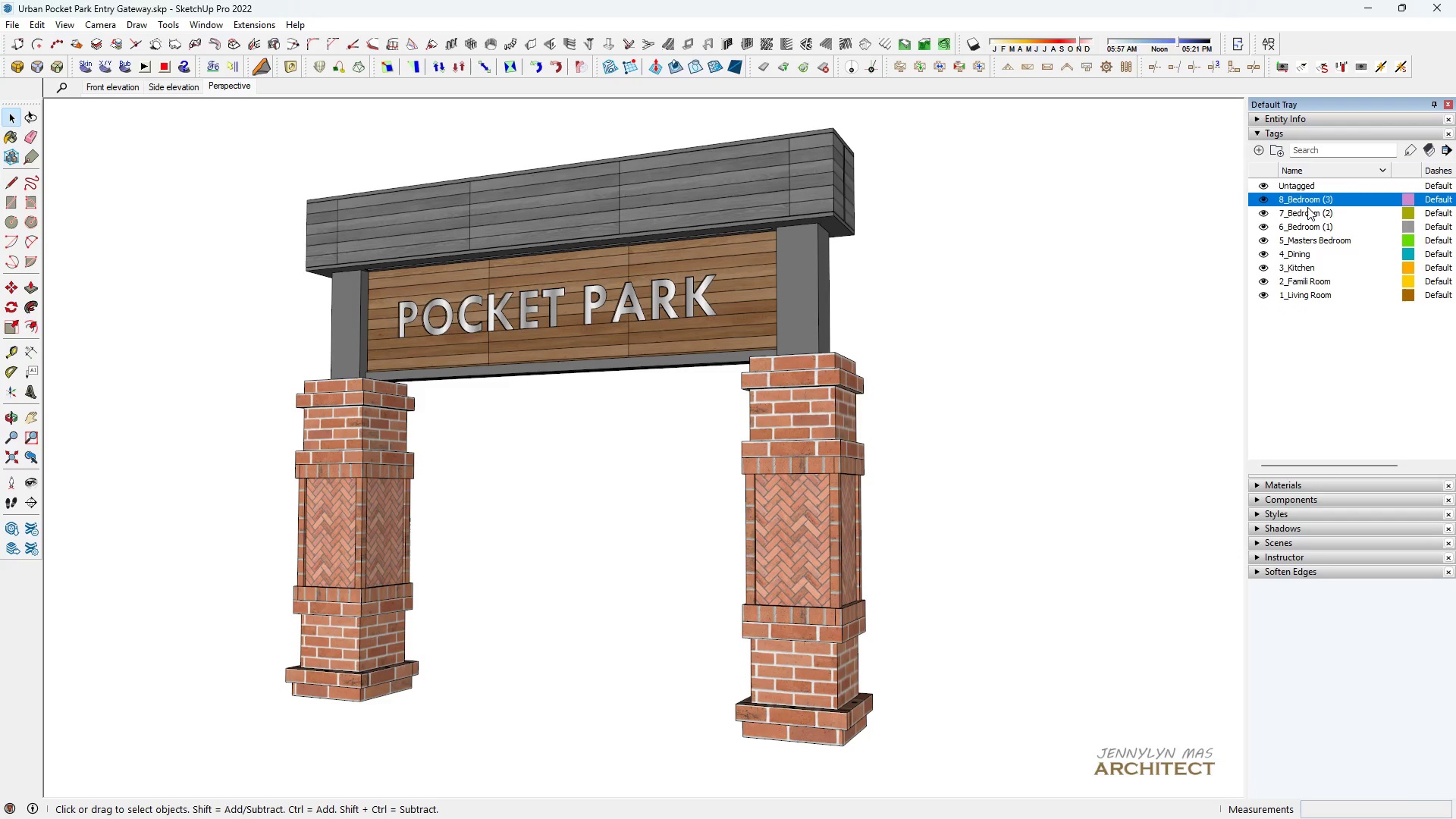 
right_click([1307, 207])
 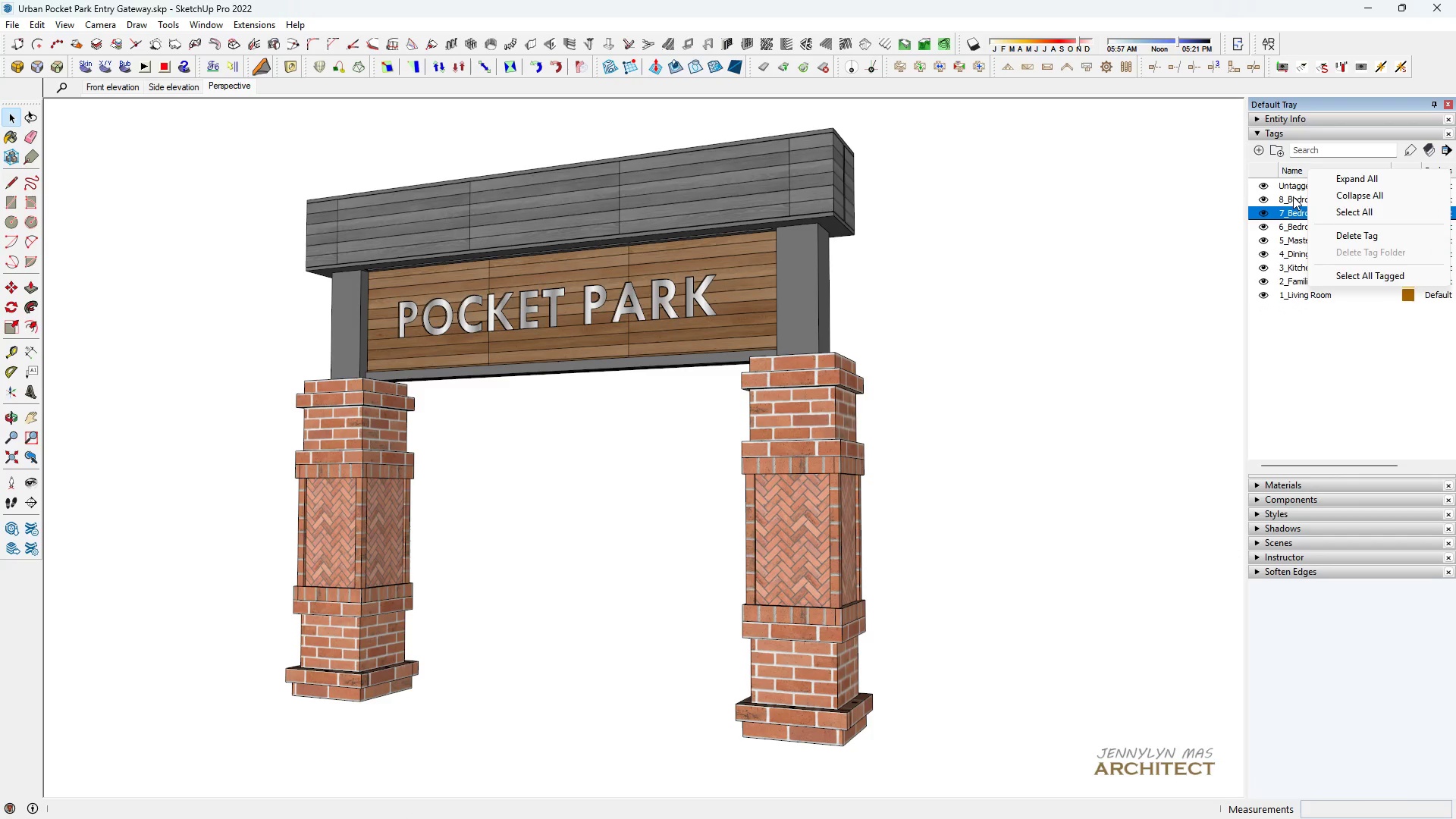 
right_click([1293, 196])
 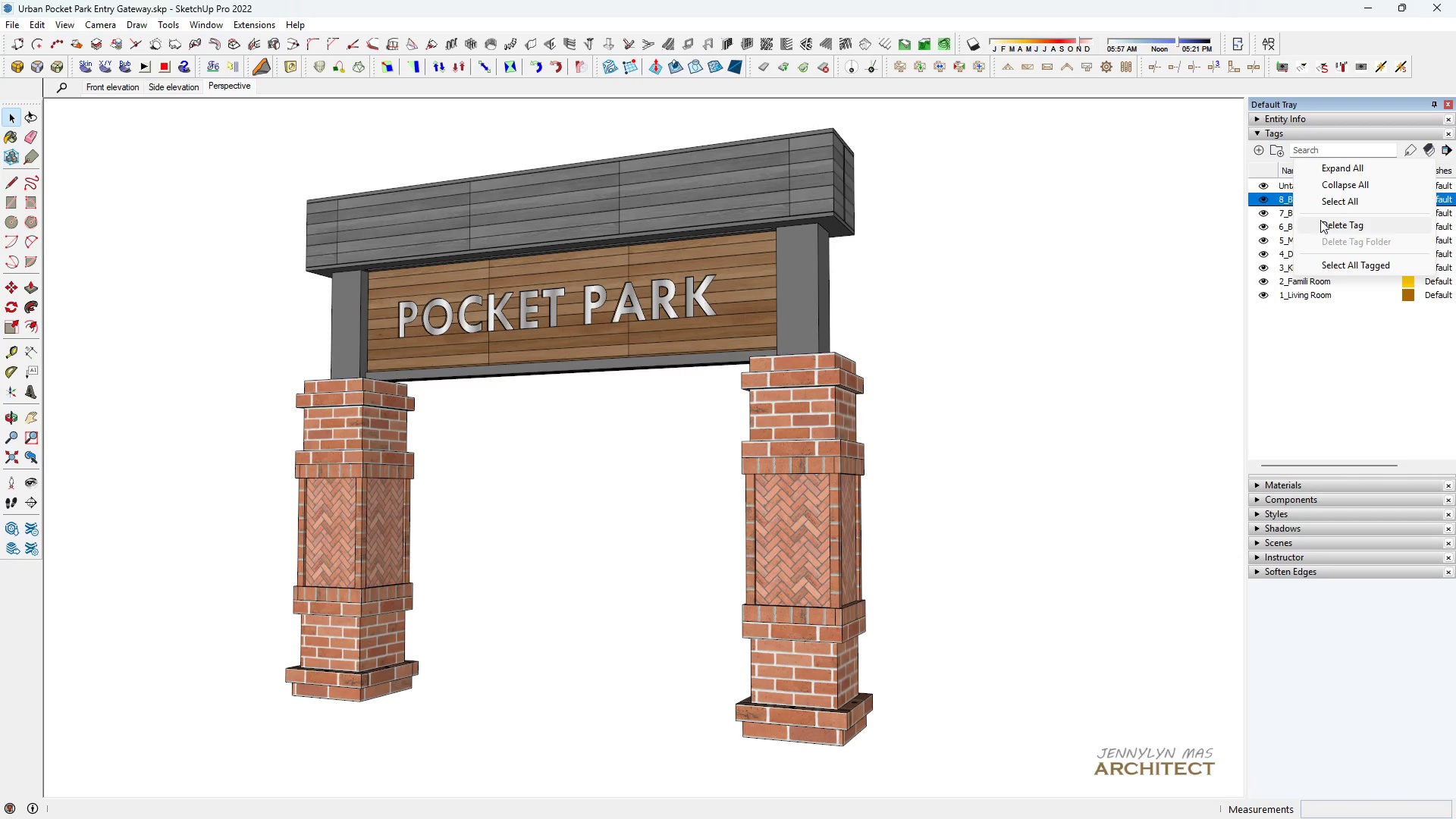 
left_click([1321, 221])
 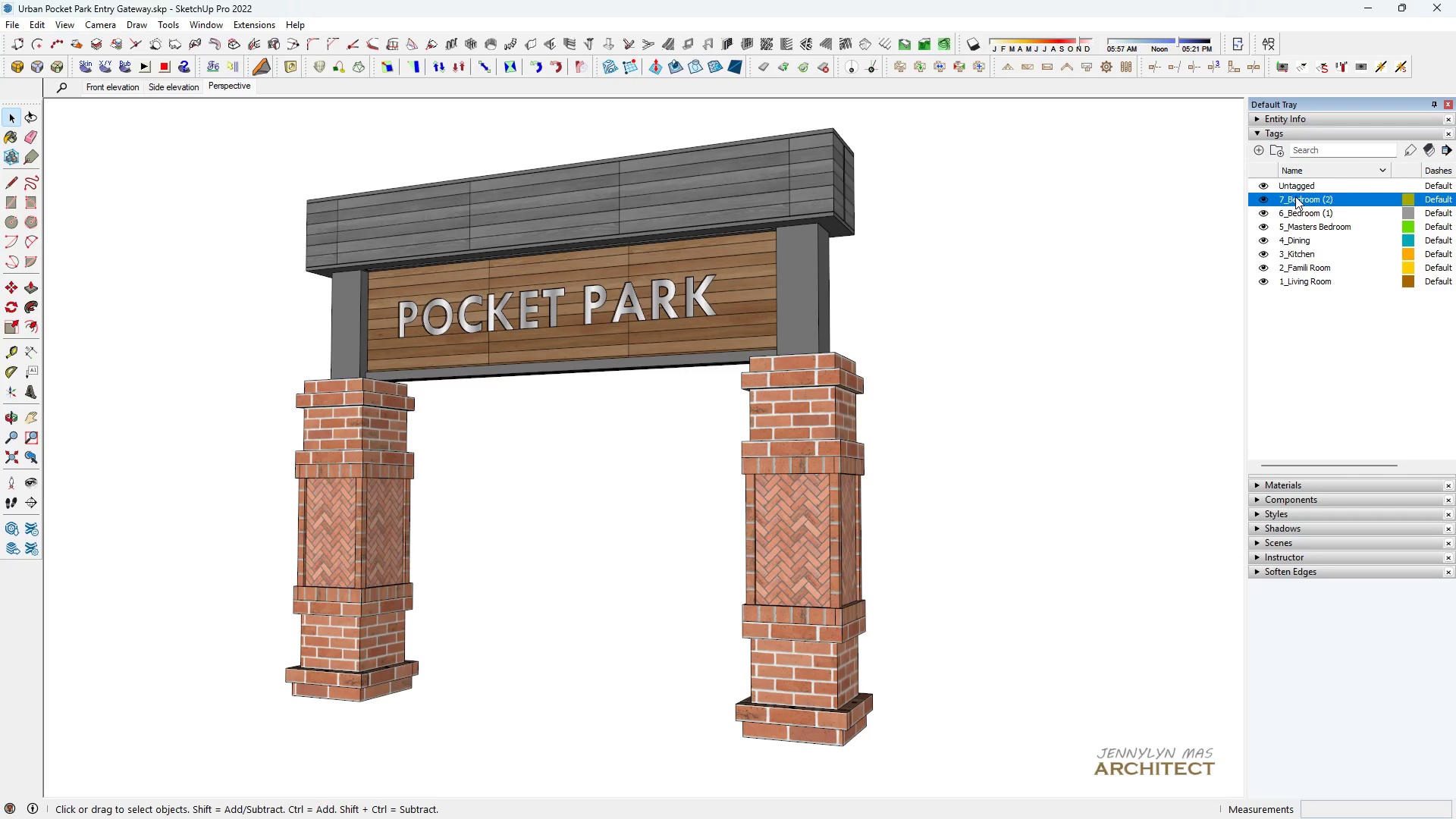 
right_click([1295, 196])
 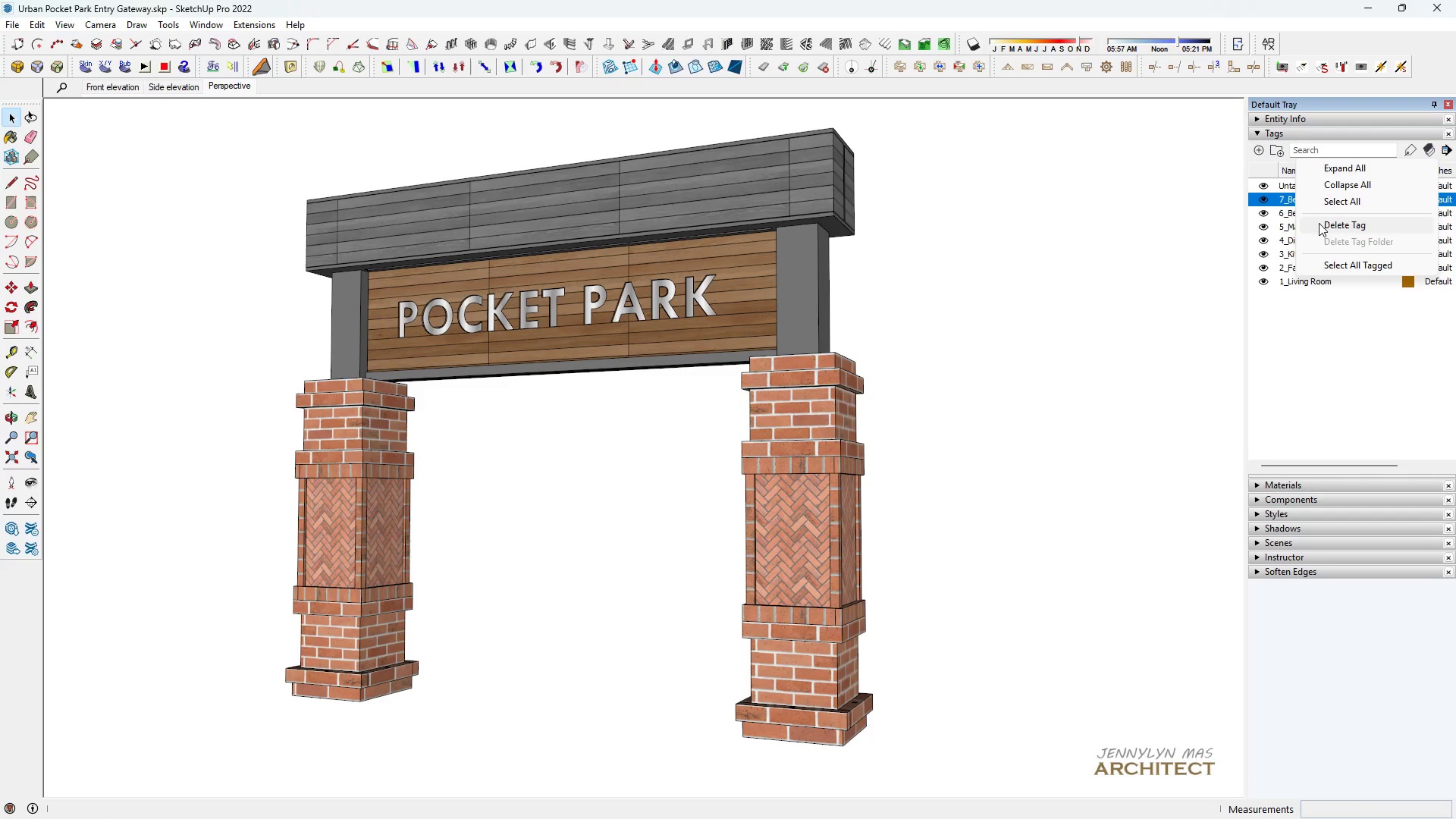 
left_click([1319, 223])
 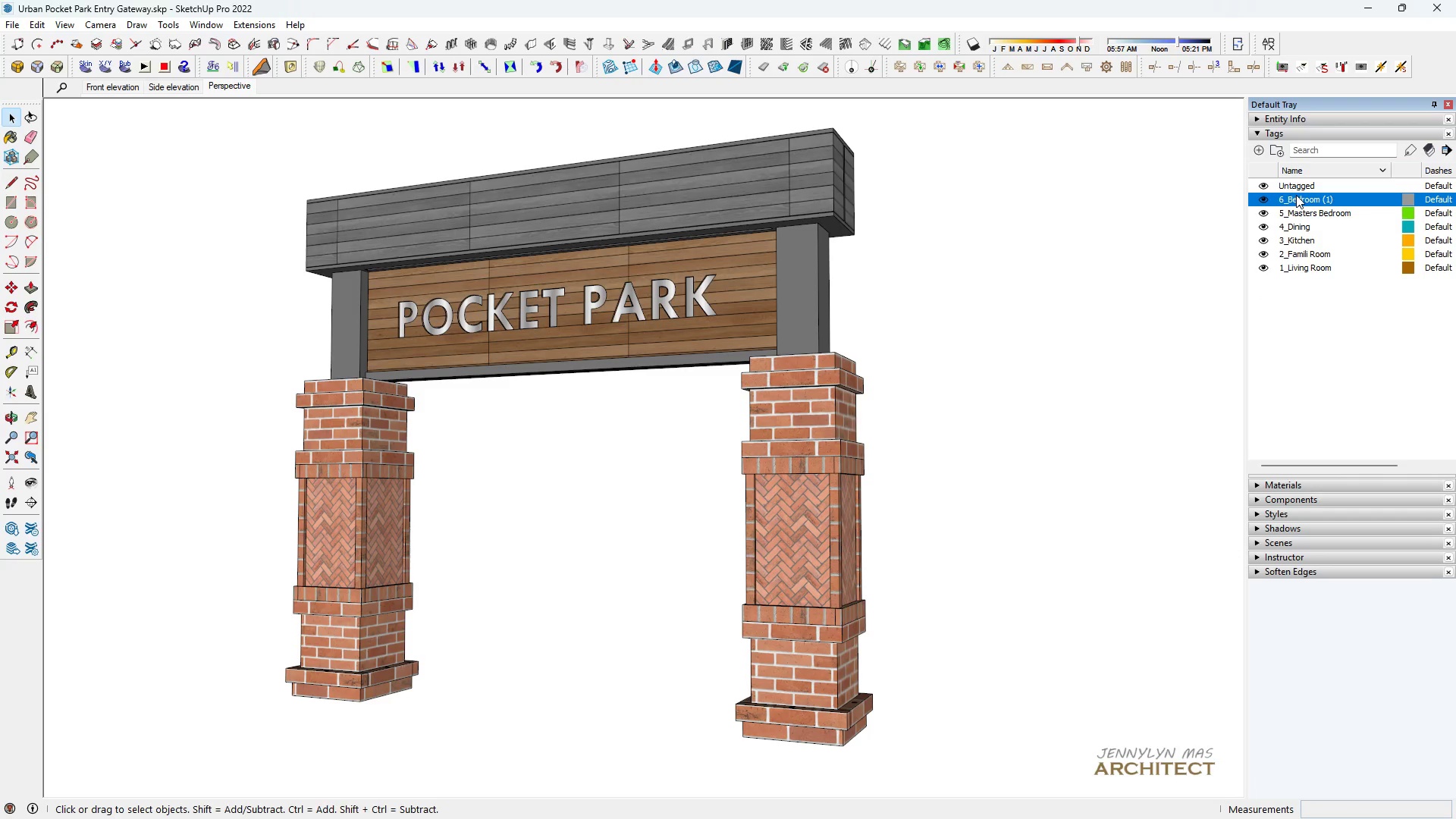 
right_click([1296, 195])
 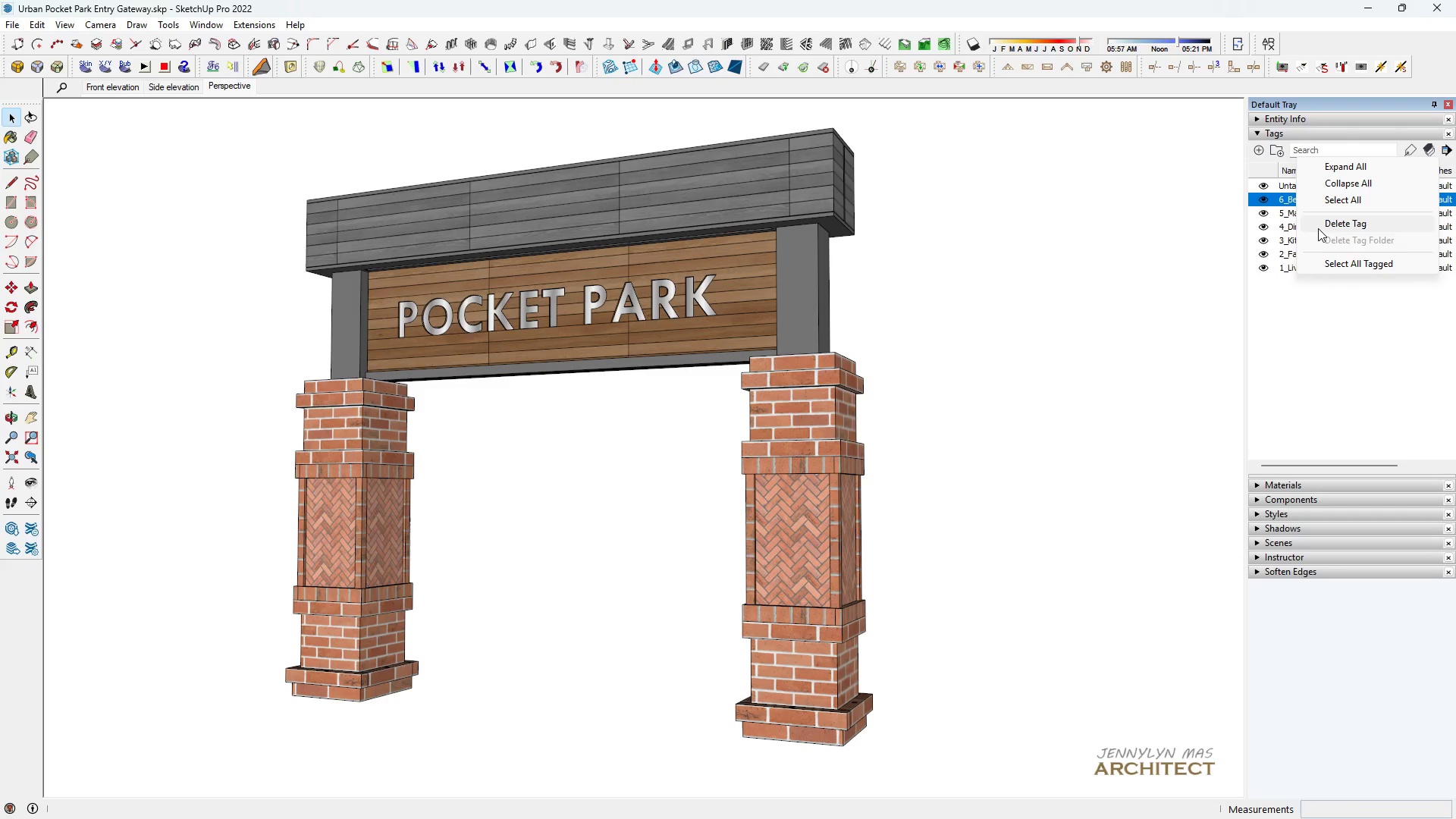 
left_click([1318, 228])
 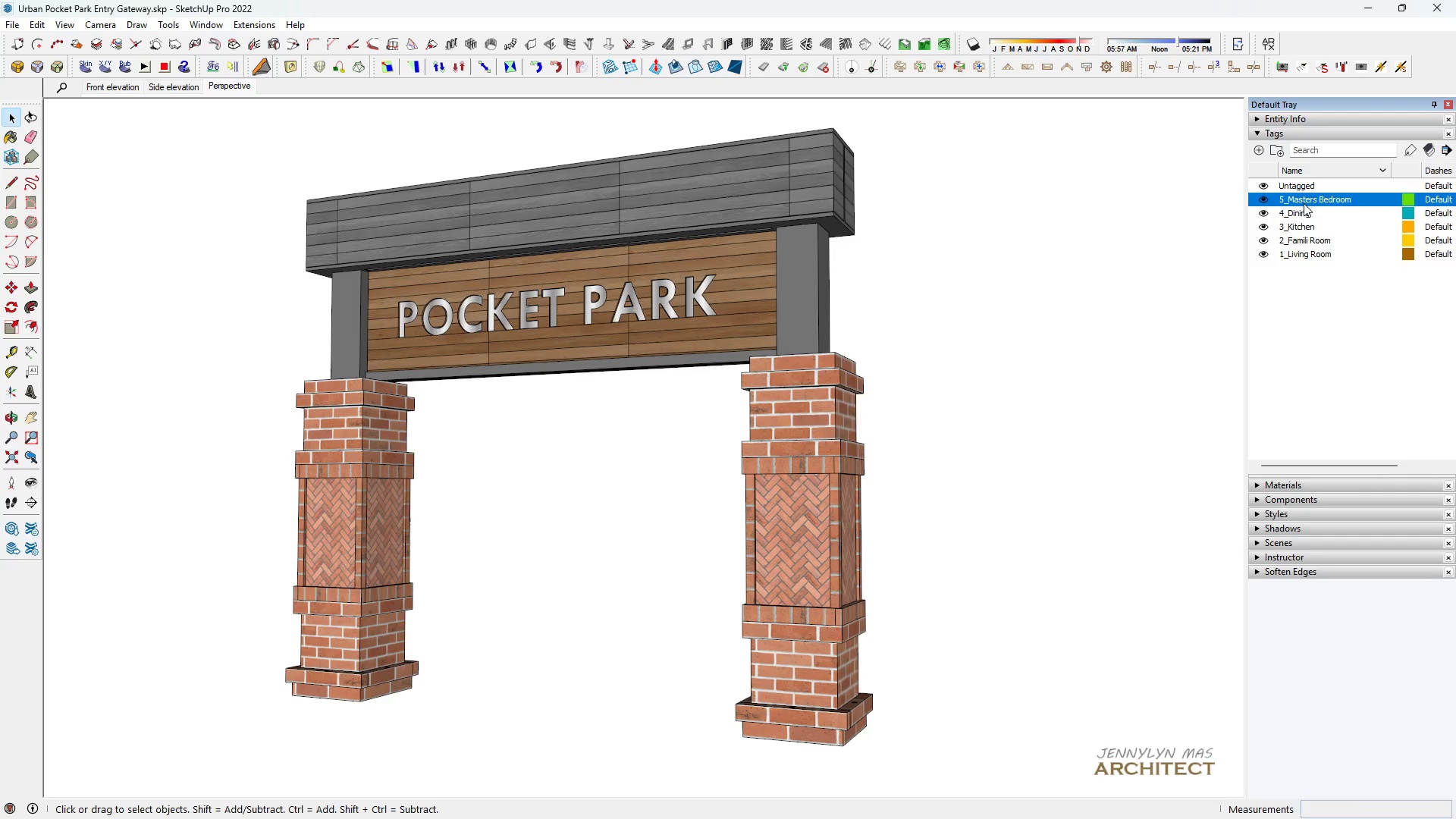 
right_click([1304, 203])
 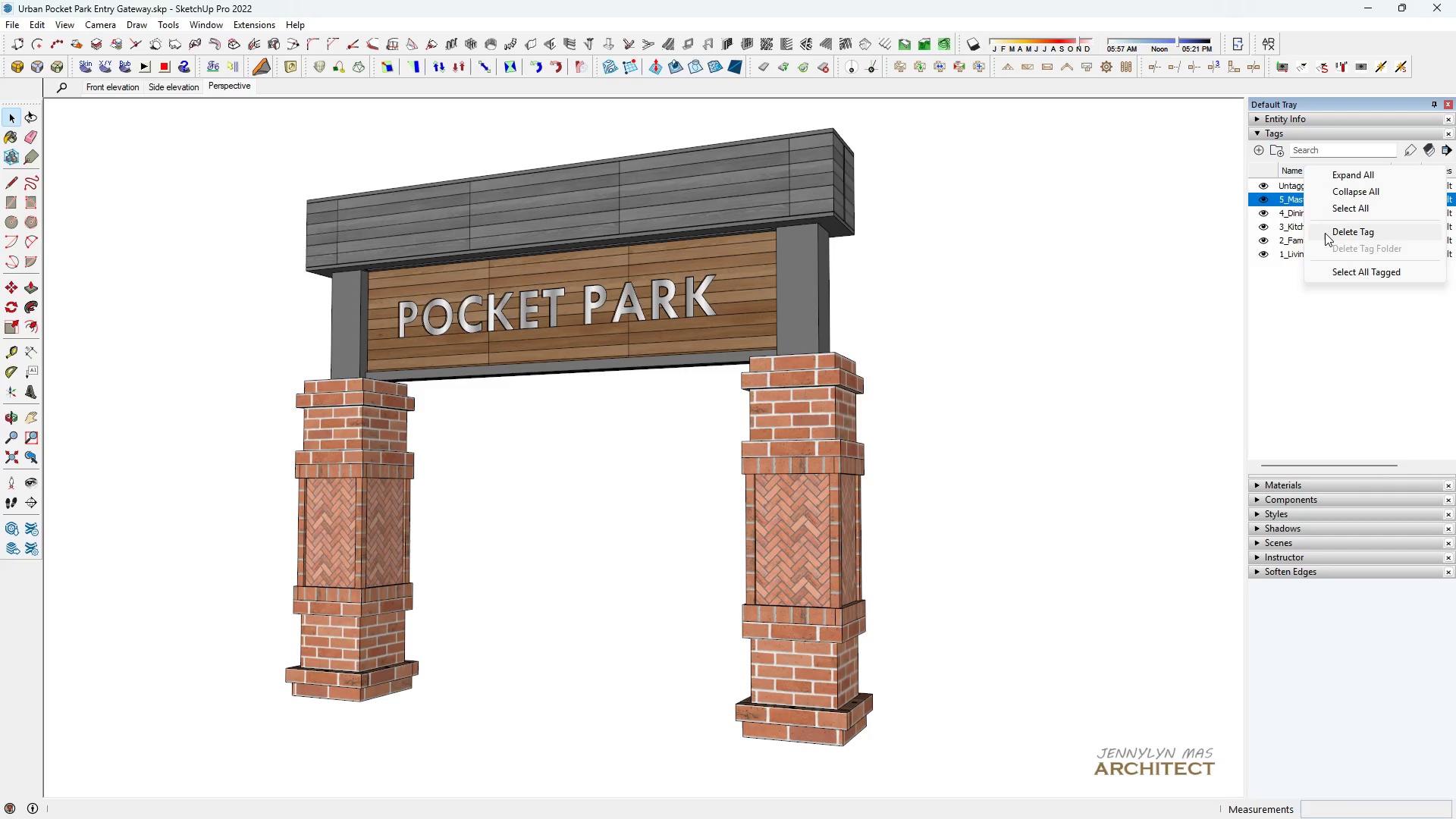 
left_click([1325, 233])
 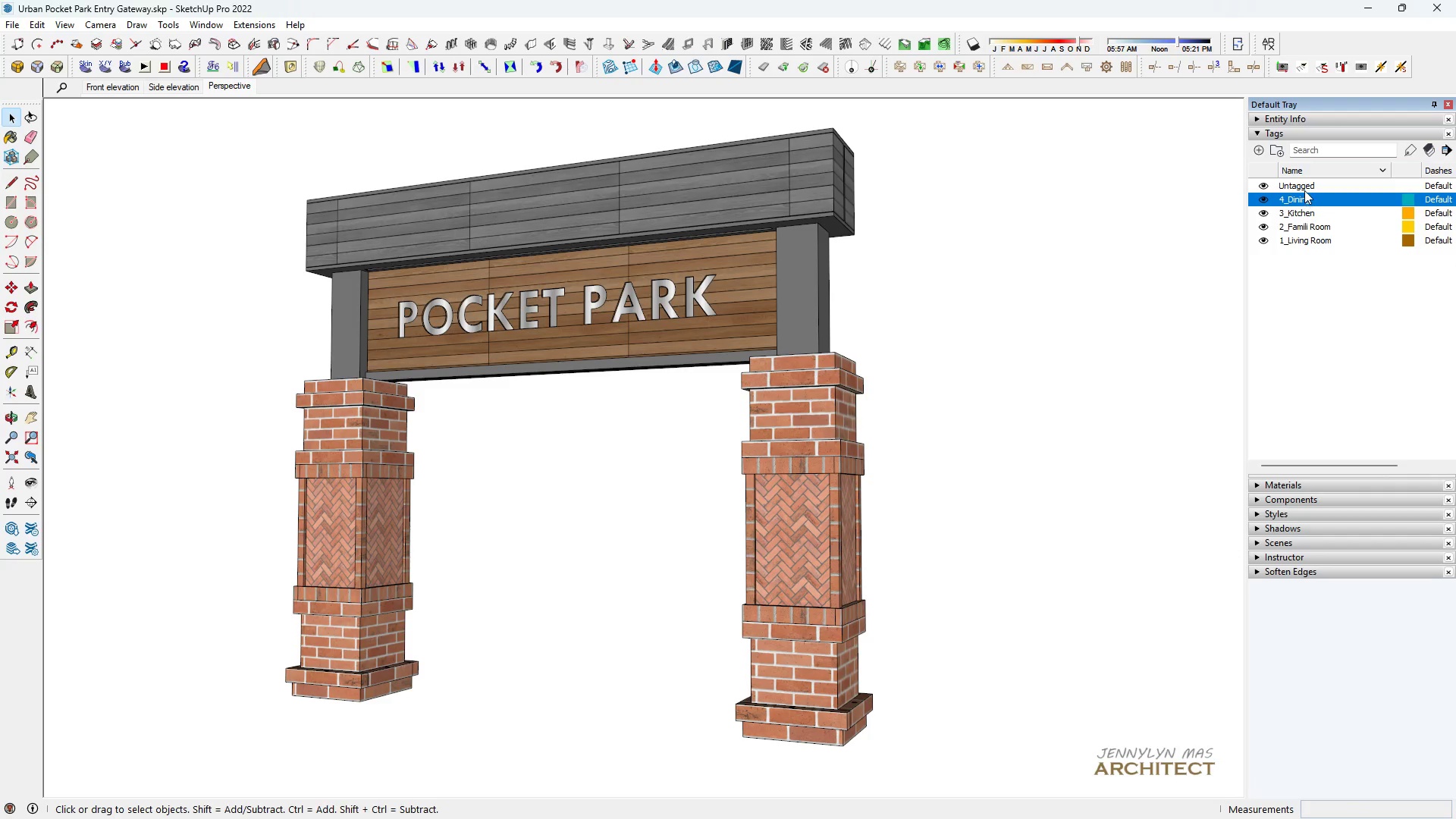 
right_click([1304, 190])
 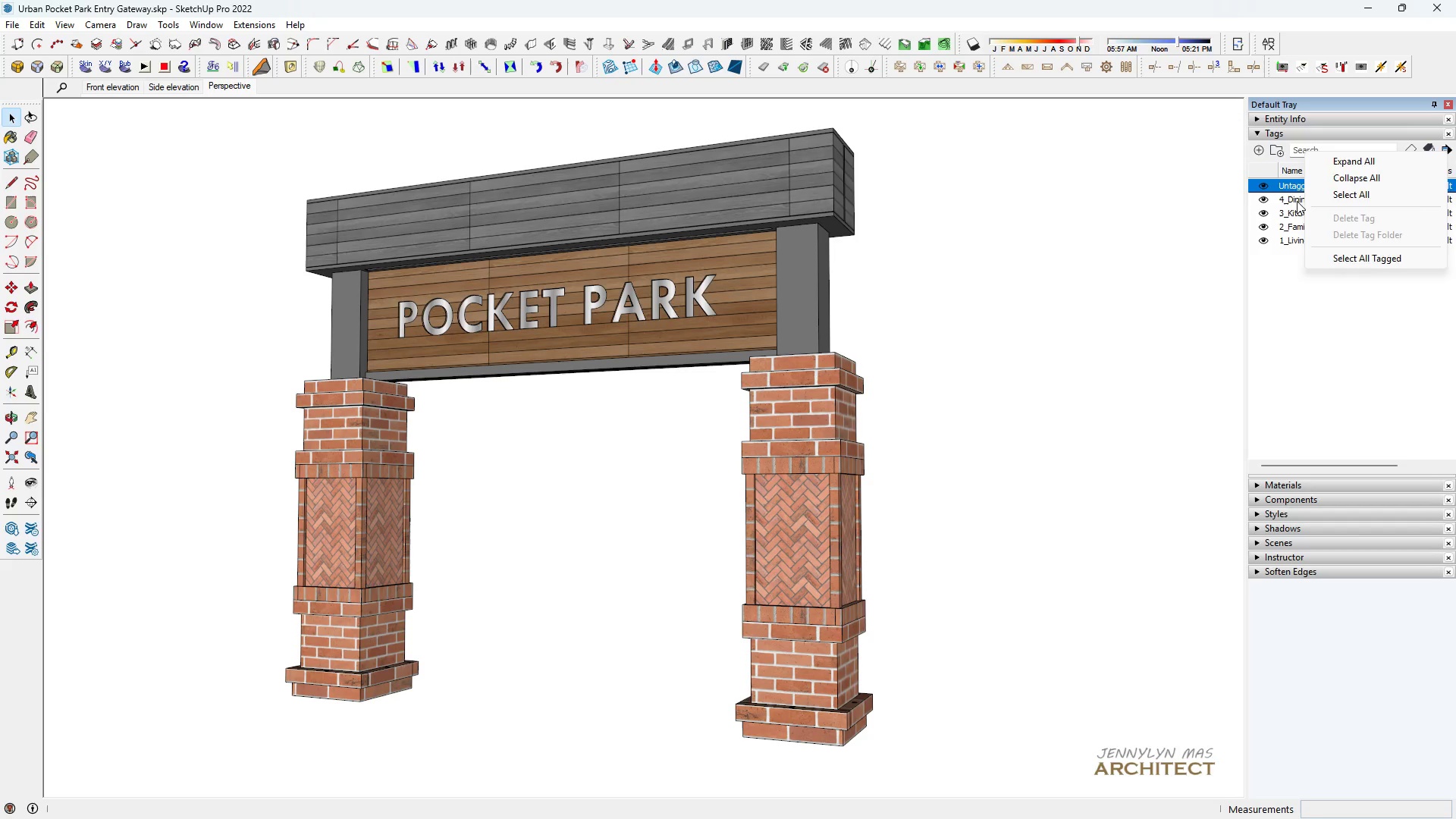 
left_click([1297, 202])
 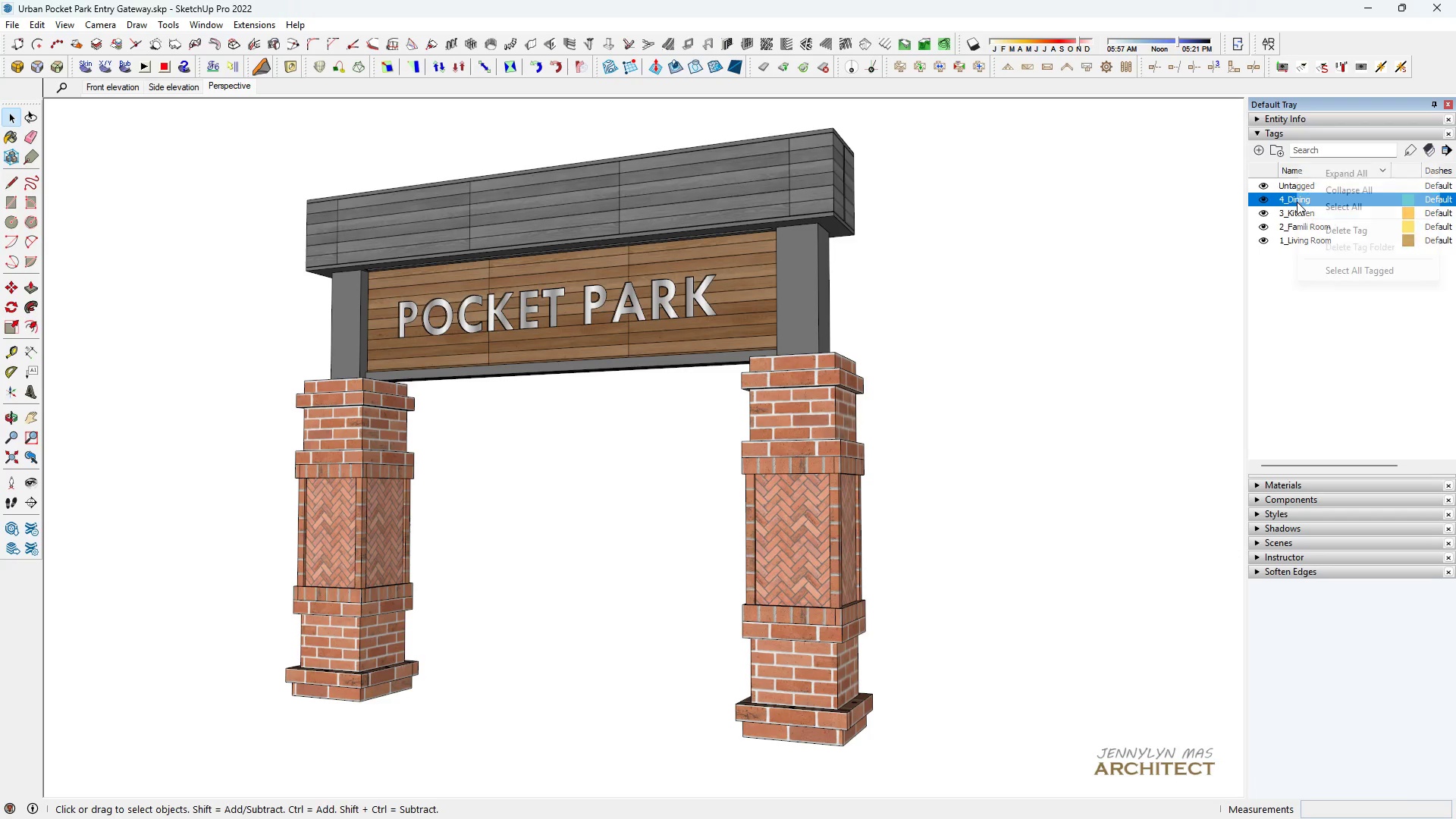 
right_click([1297, 202])
 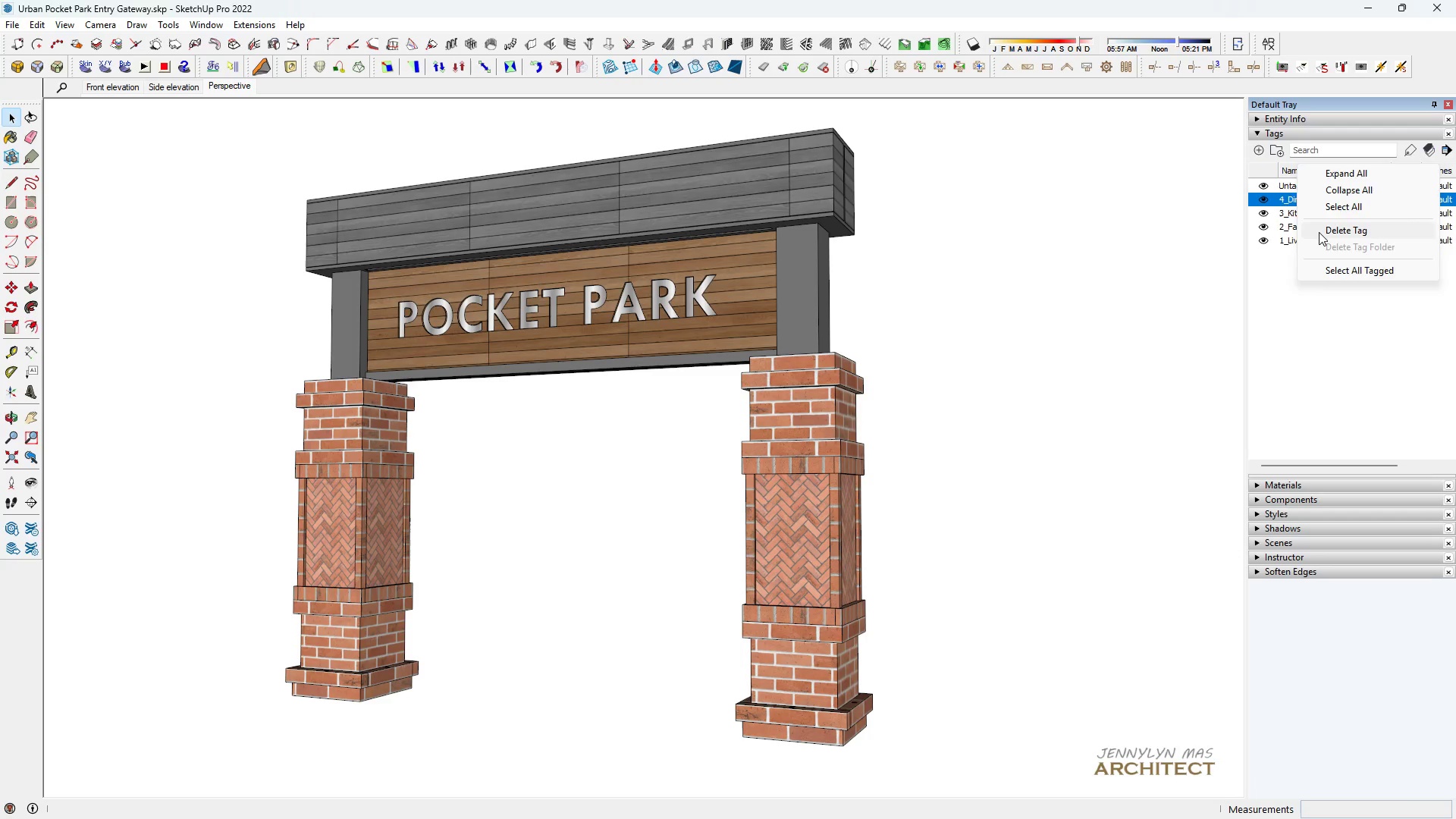 
left_click([1319, 232])
 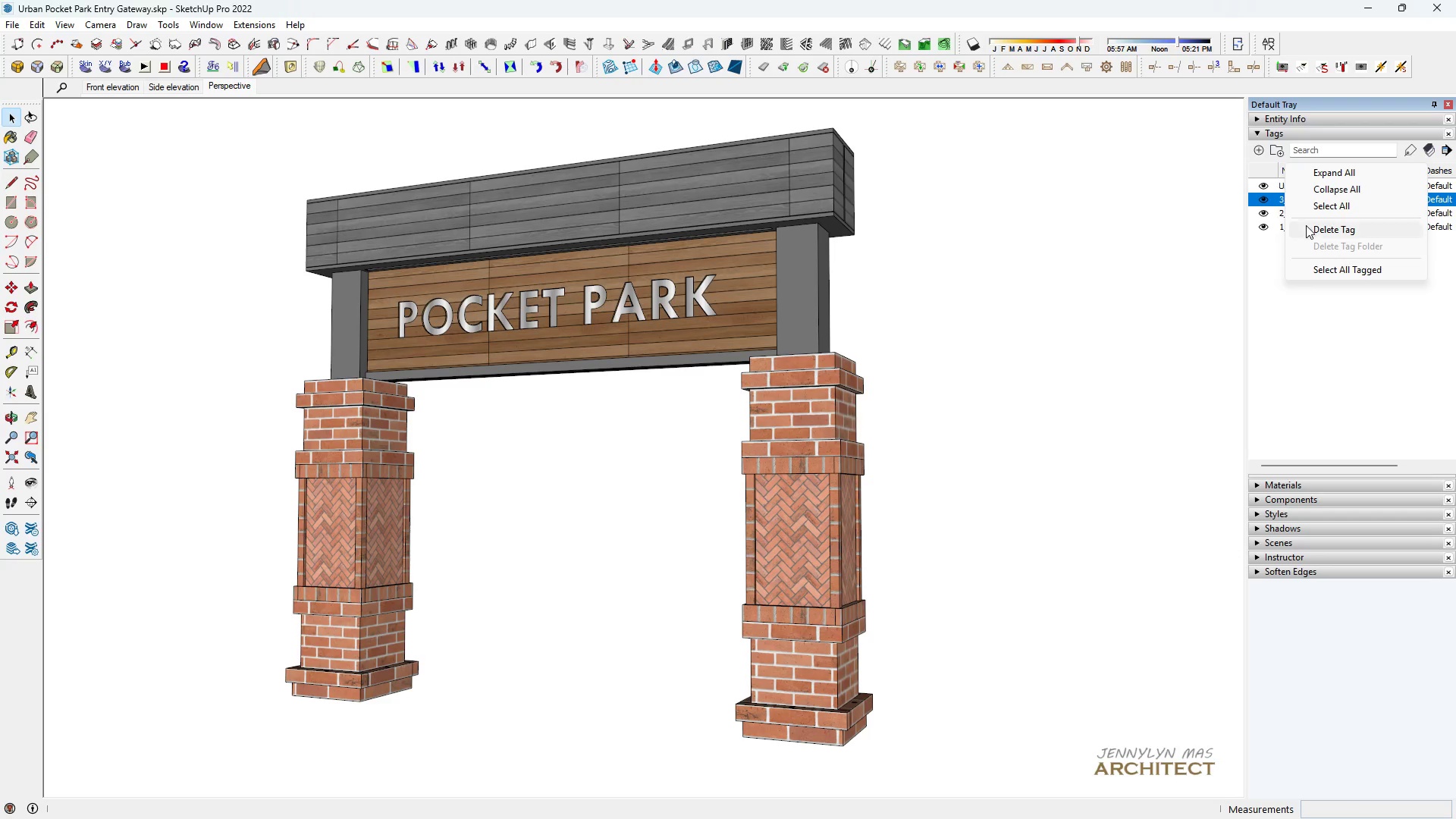 
left_click([1306, 225])
 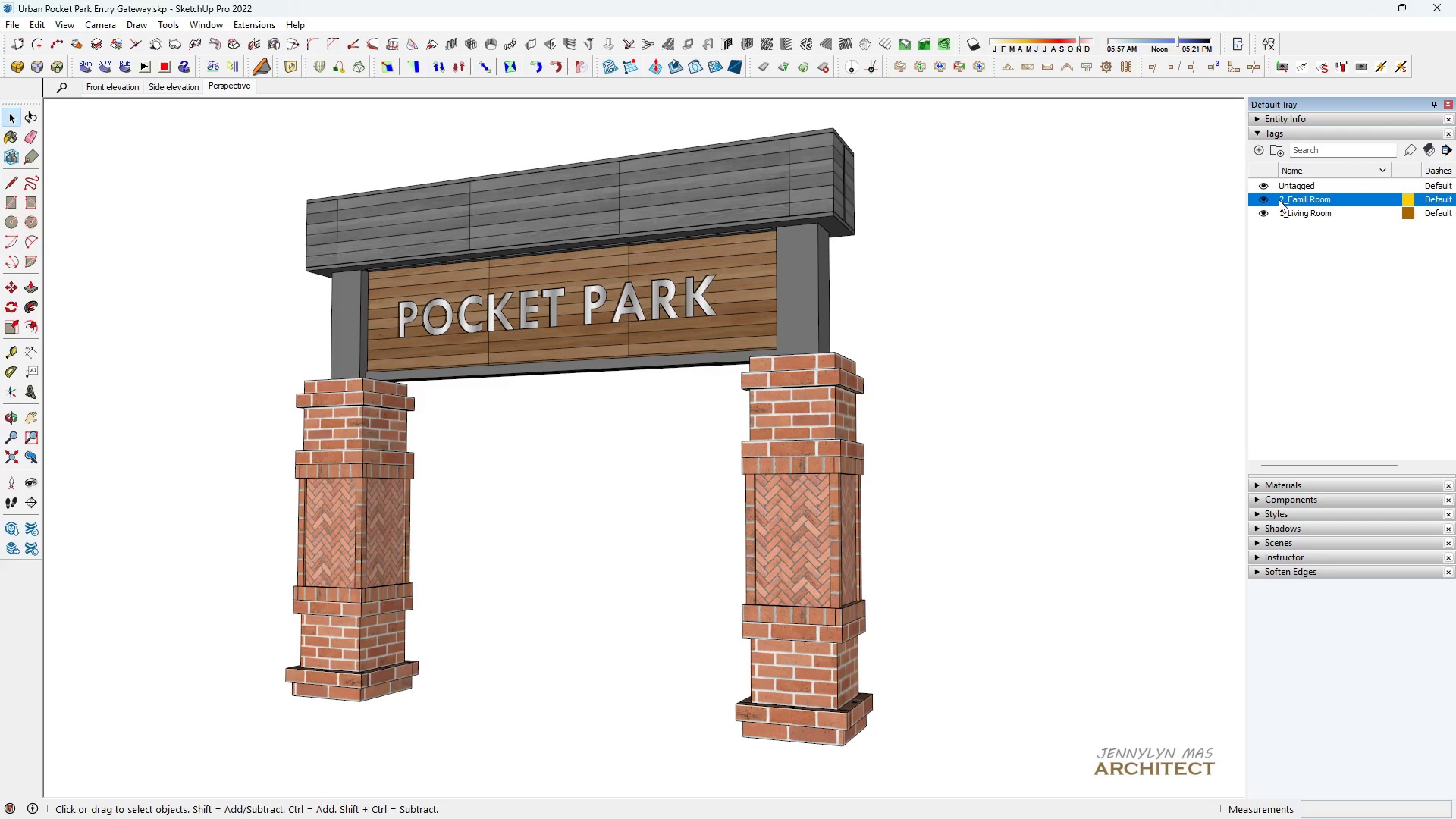 
right_click([1279, 199])
 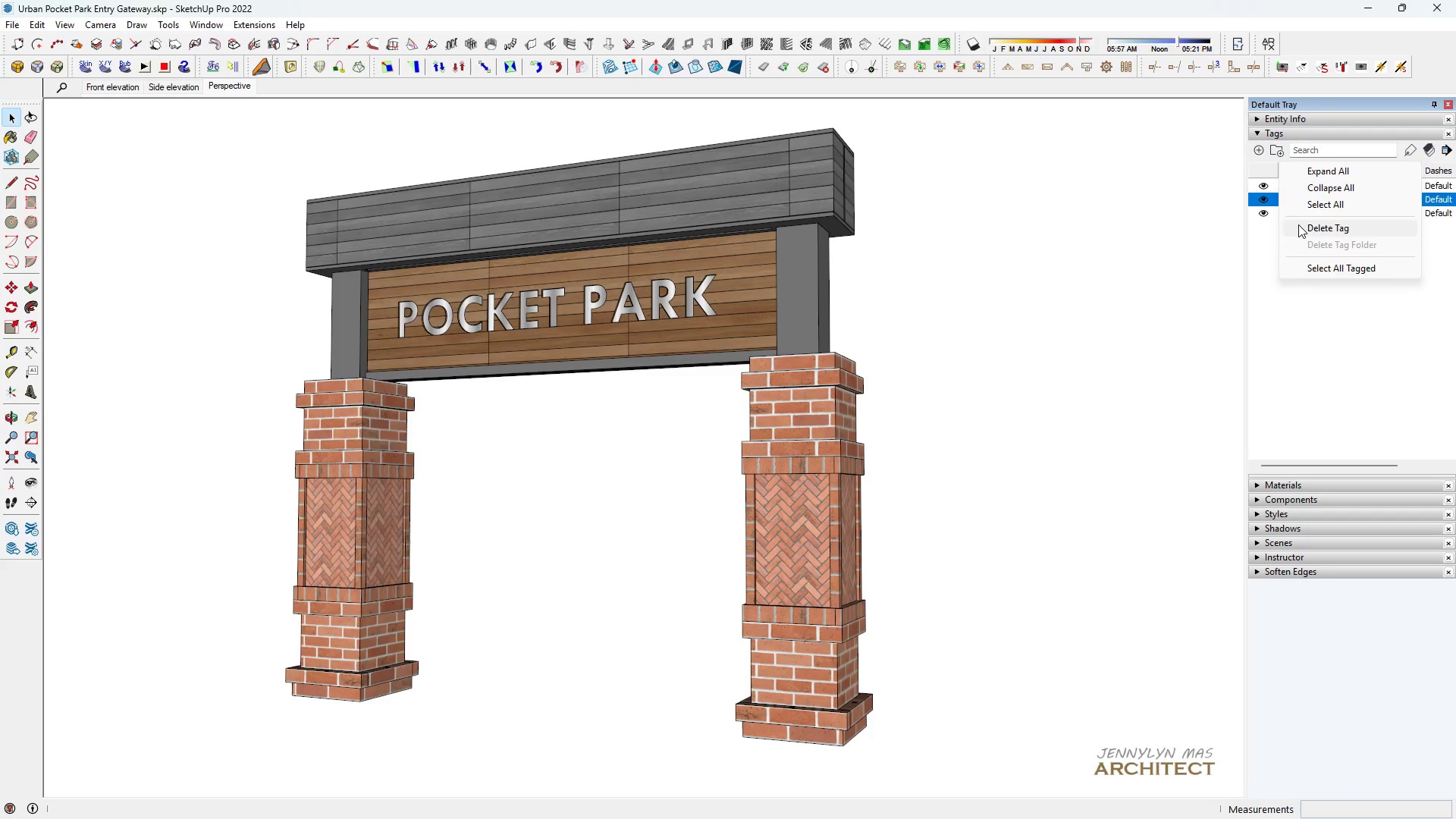 
left_click([1298, 224])
 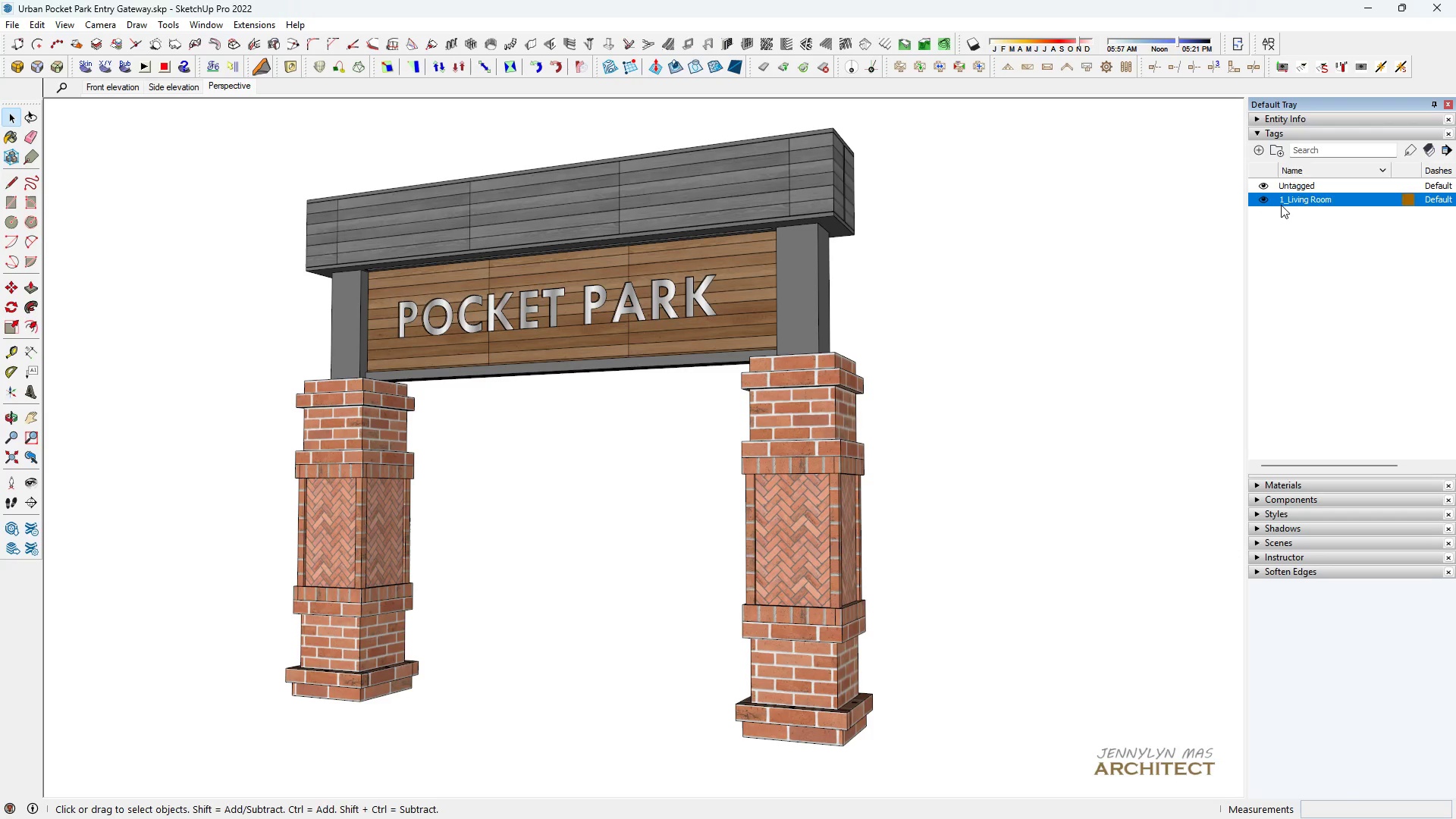 
right_click([1281, 205])
 